 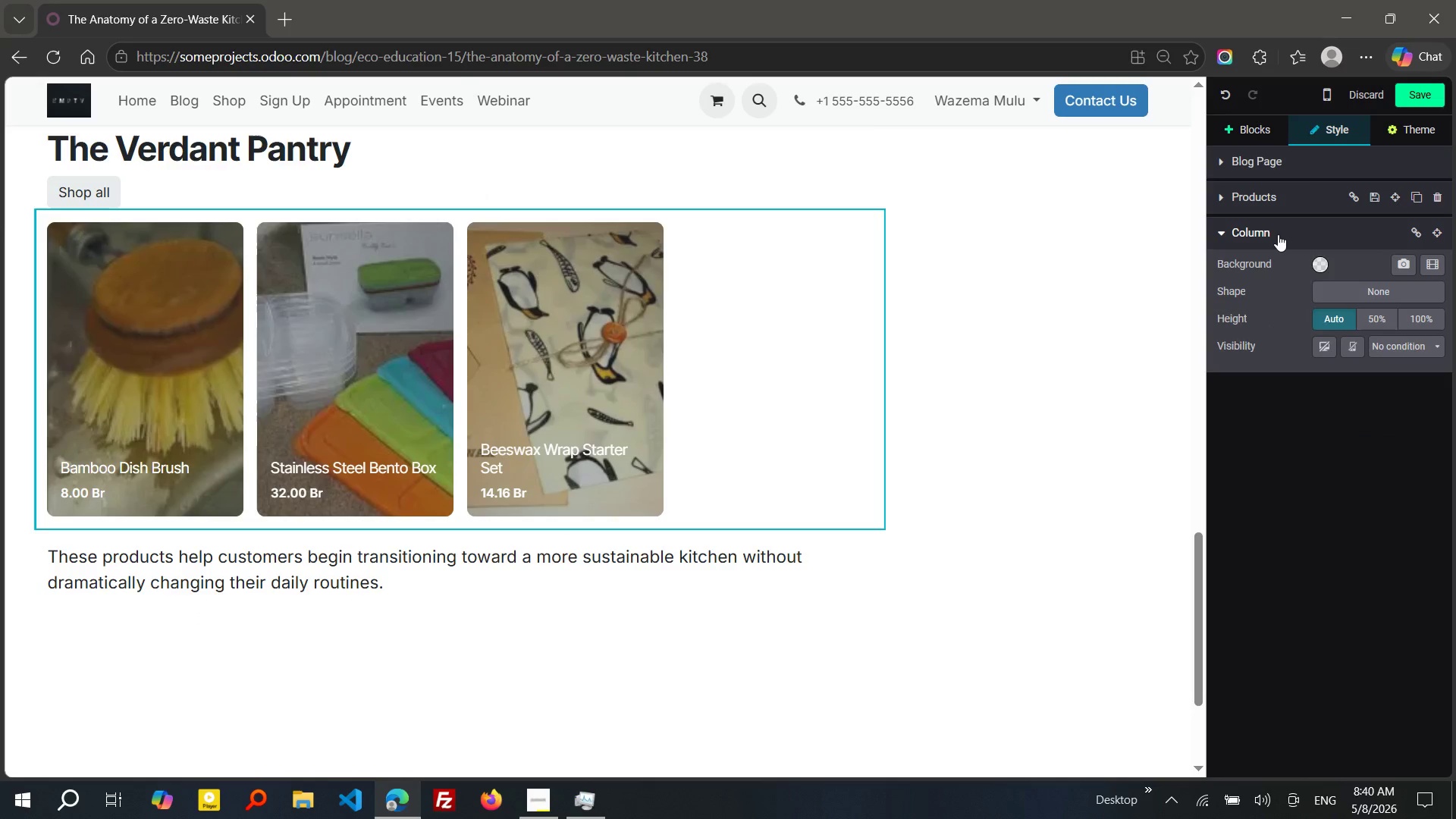 
left_click([1228, 196])
 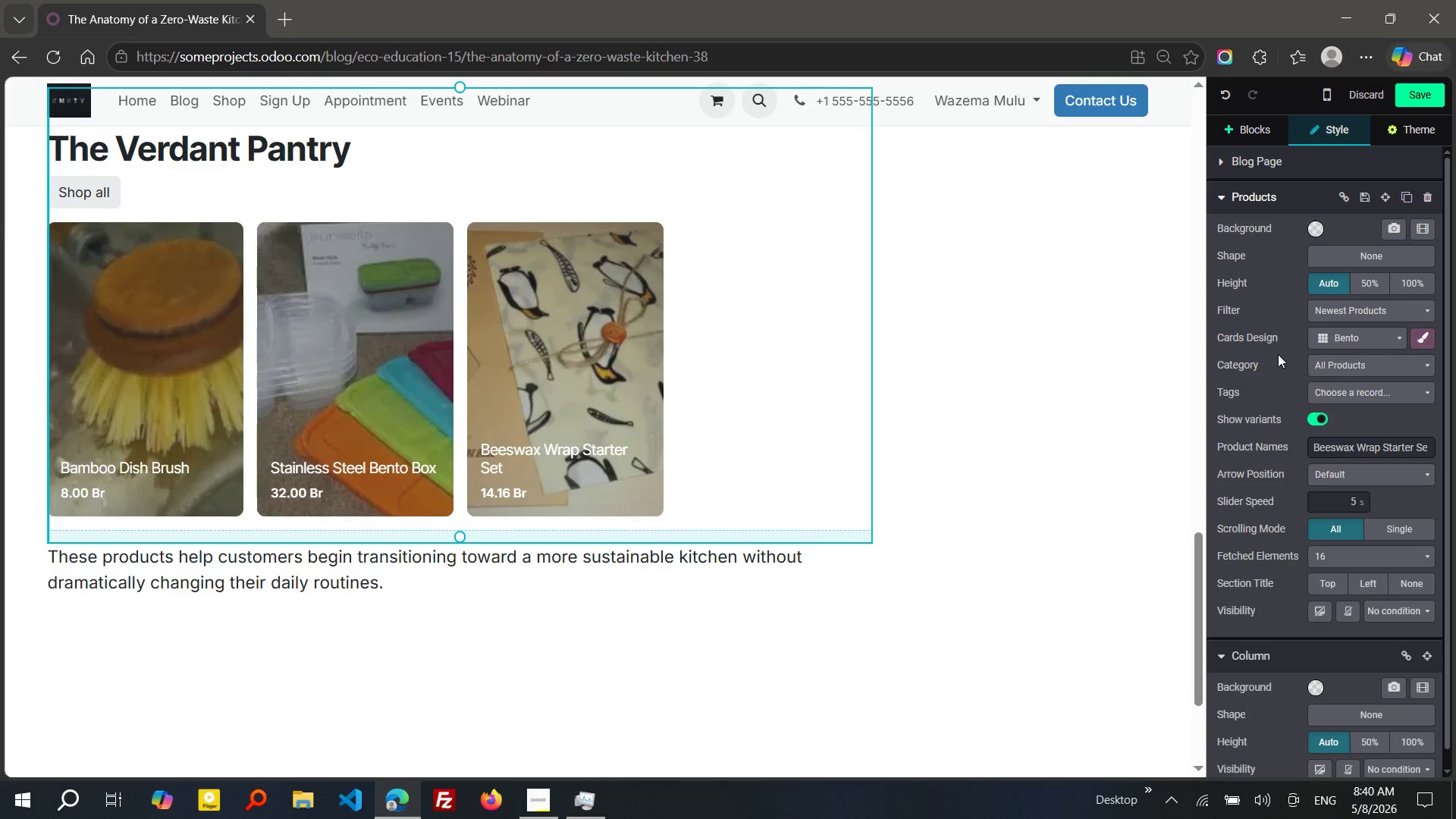 
wait(18.81)
 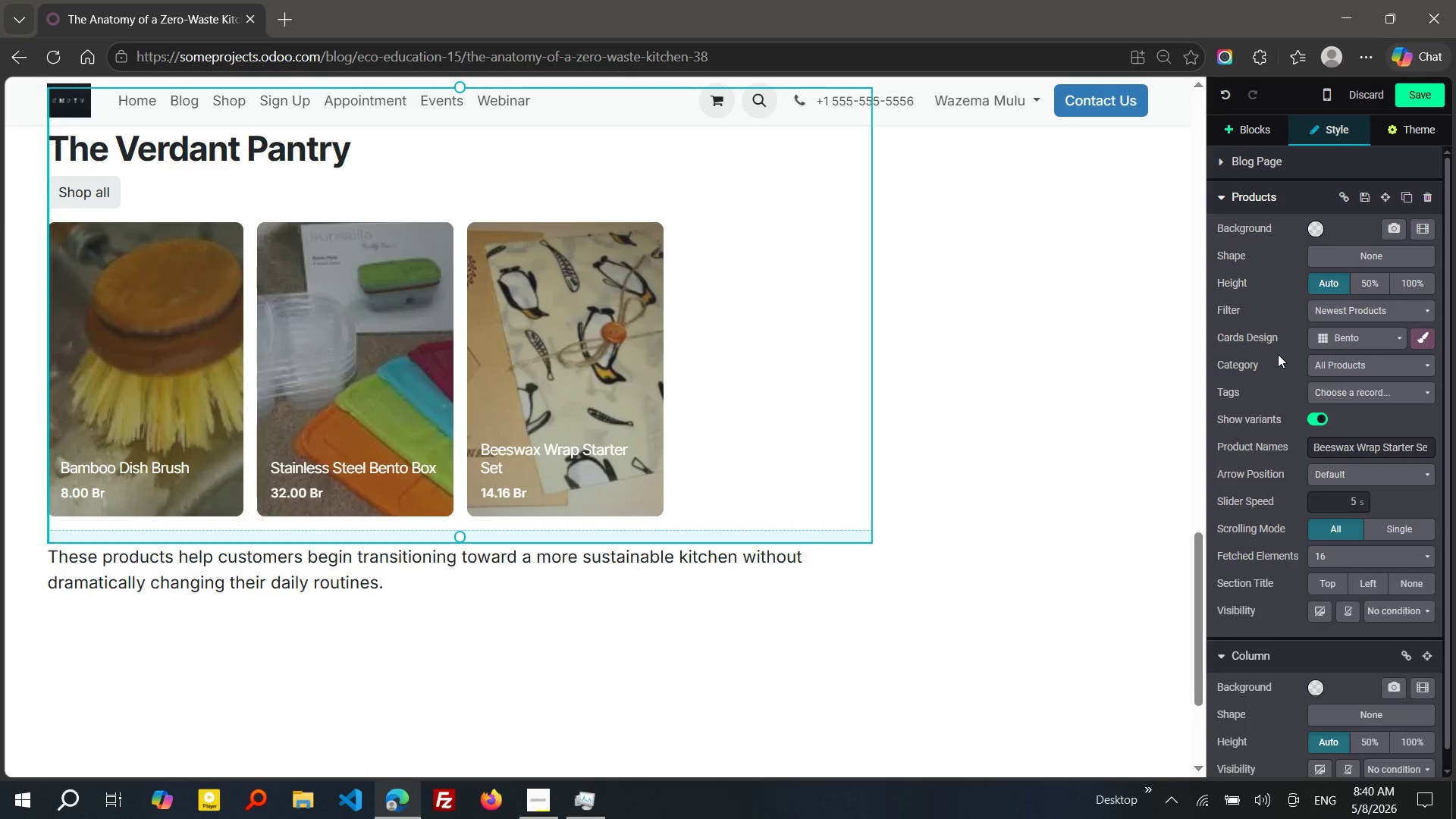 
left_click([216, 618])
 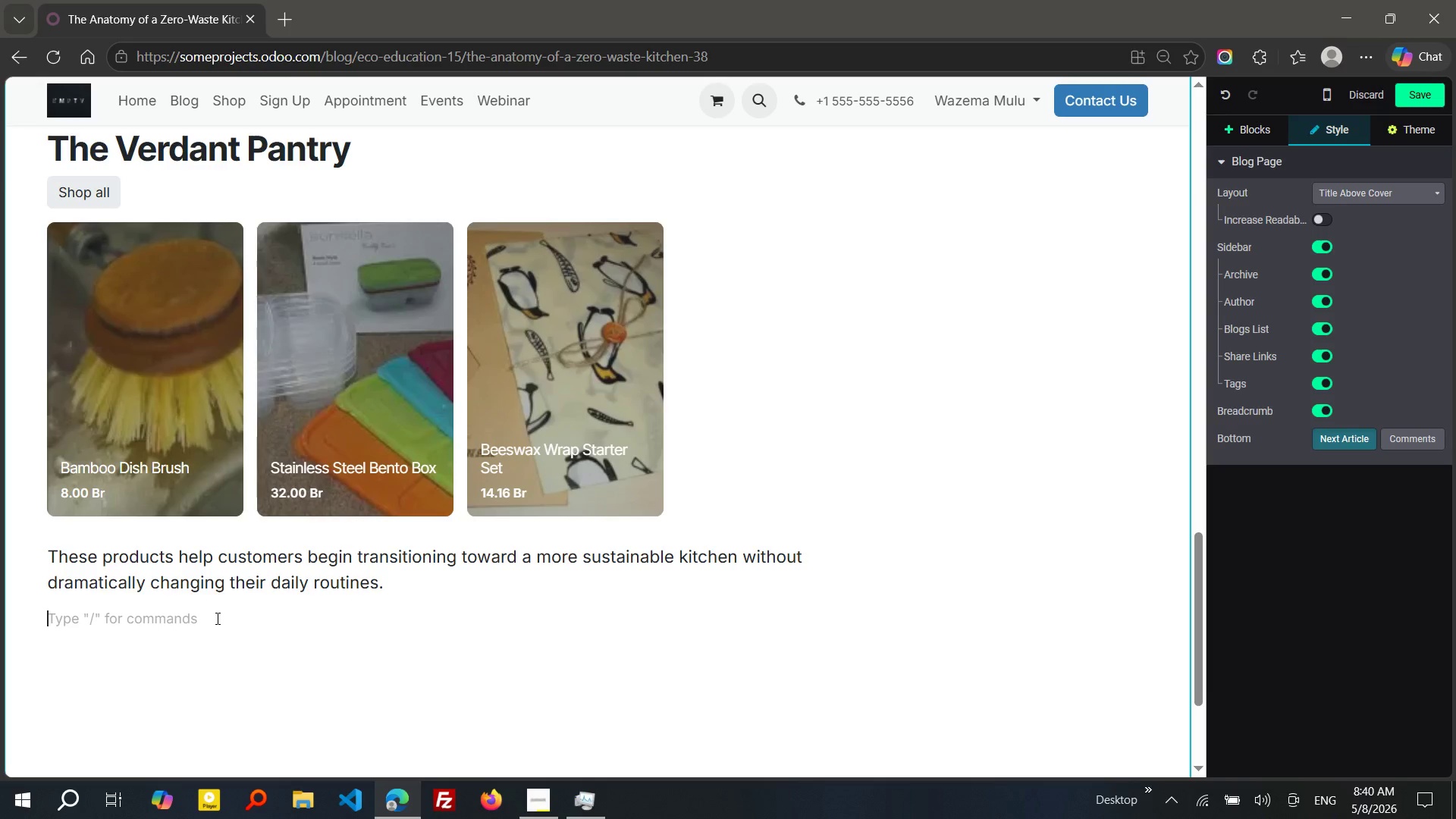 
wait(12.59)
 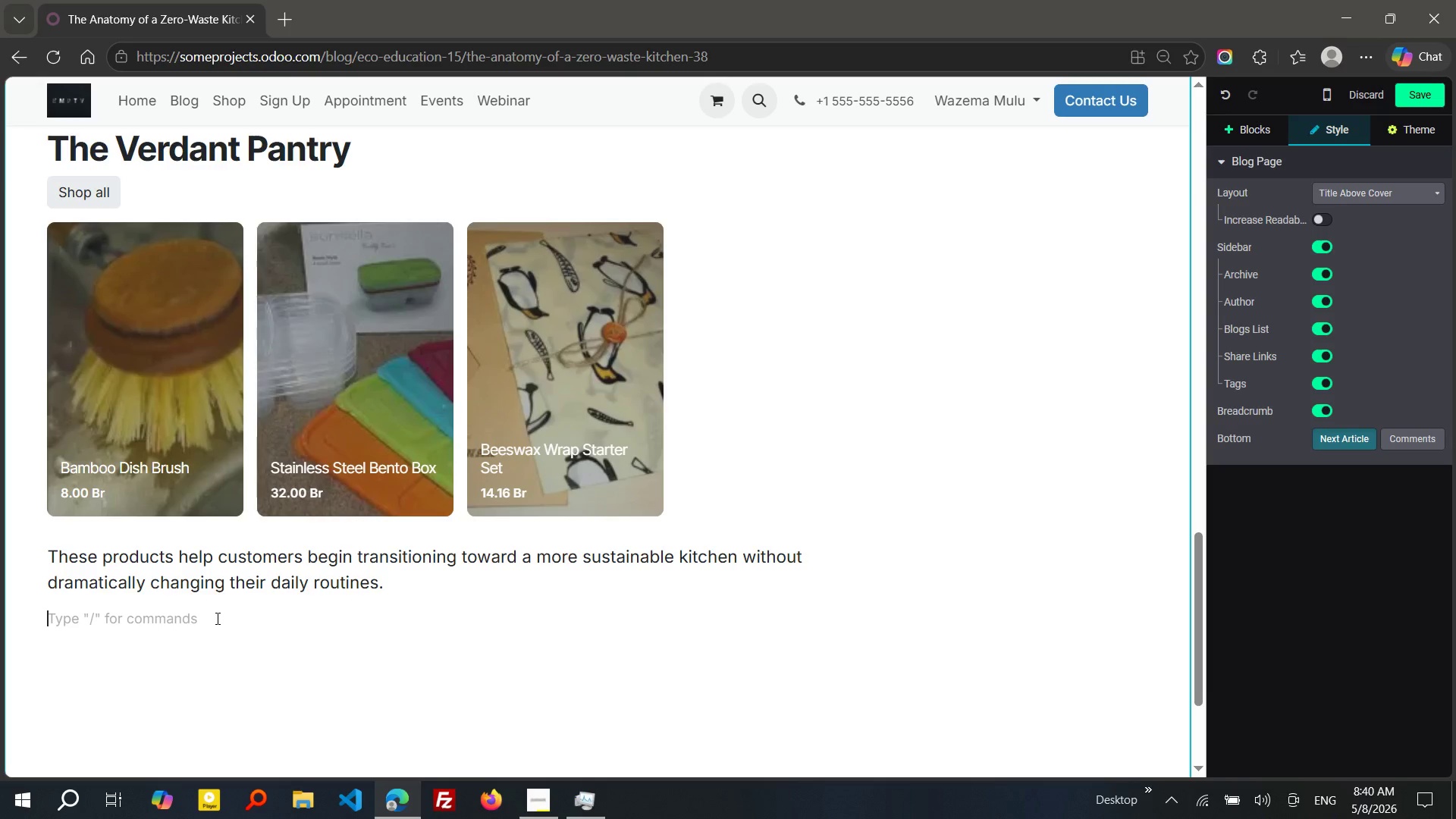 
type(/h2)
 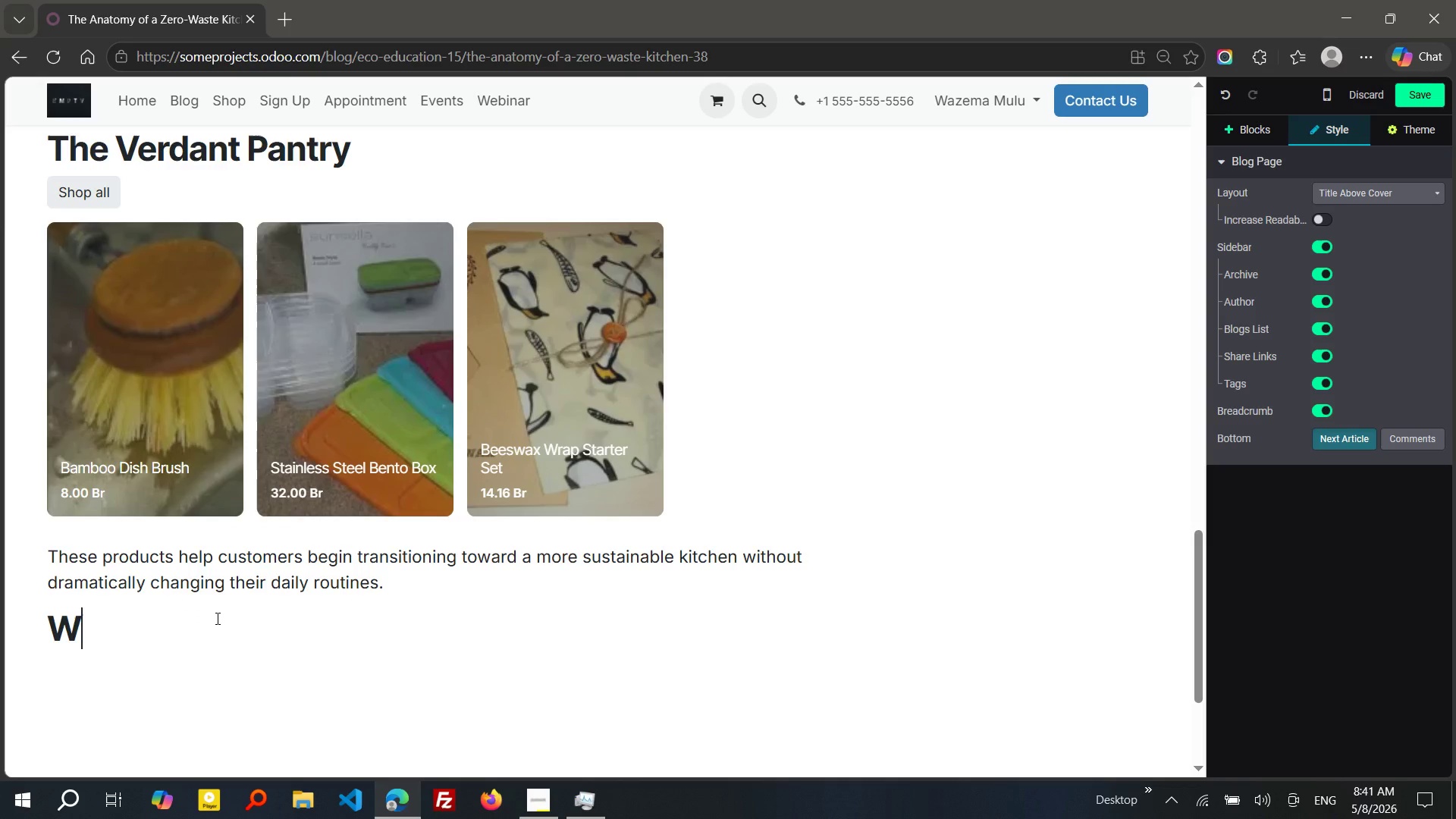 
key(Enter)
 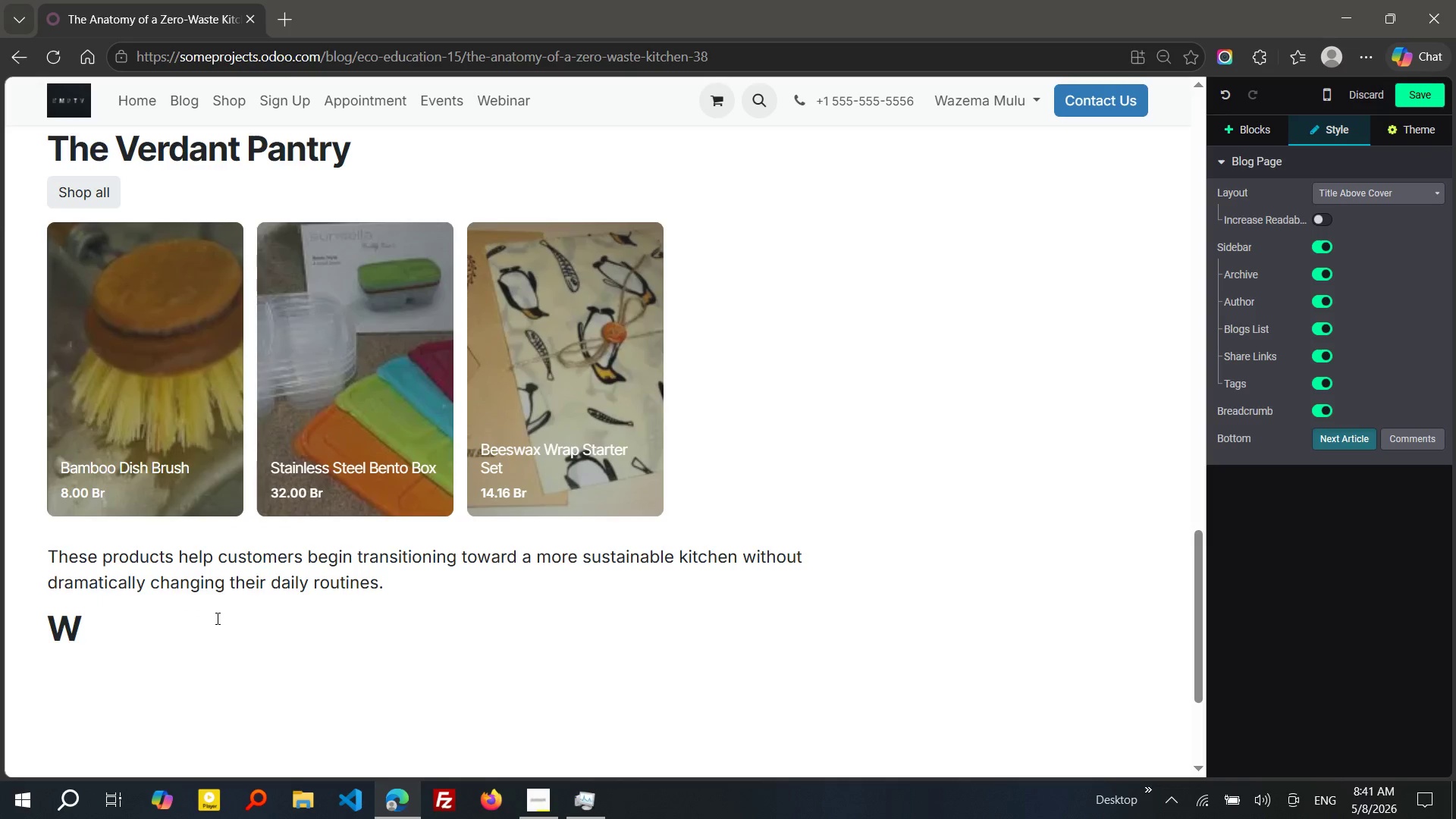 
type(WY)
key(Backspace)
type(hy Res)
key(Backspace)
type(usable Products Matter)
 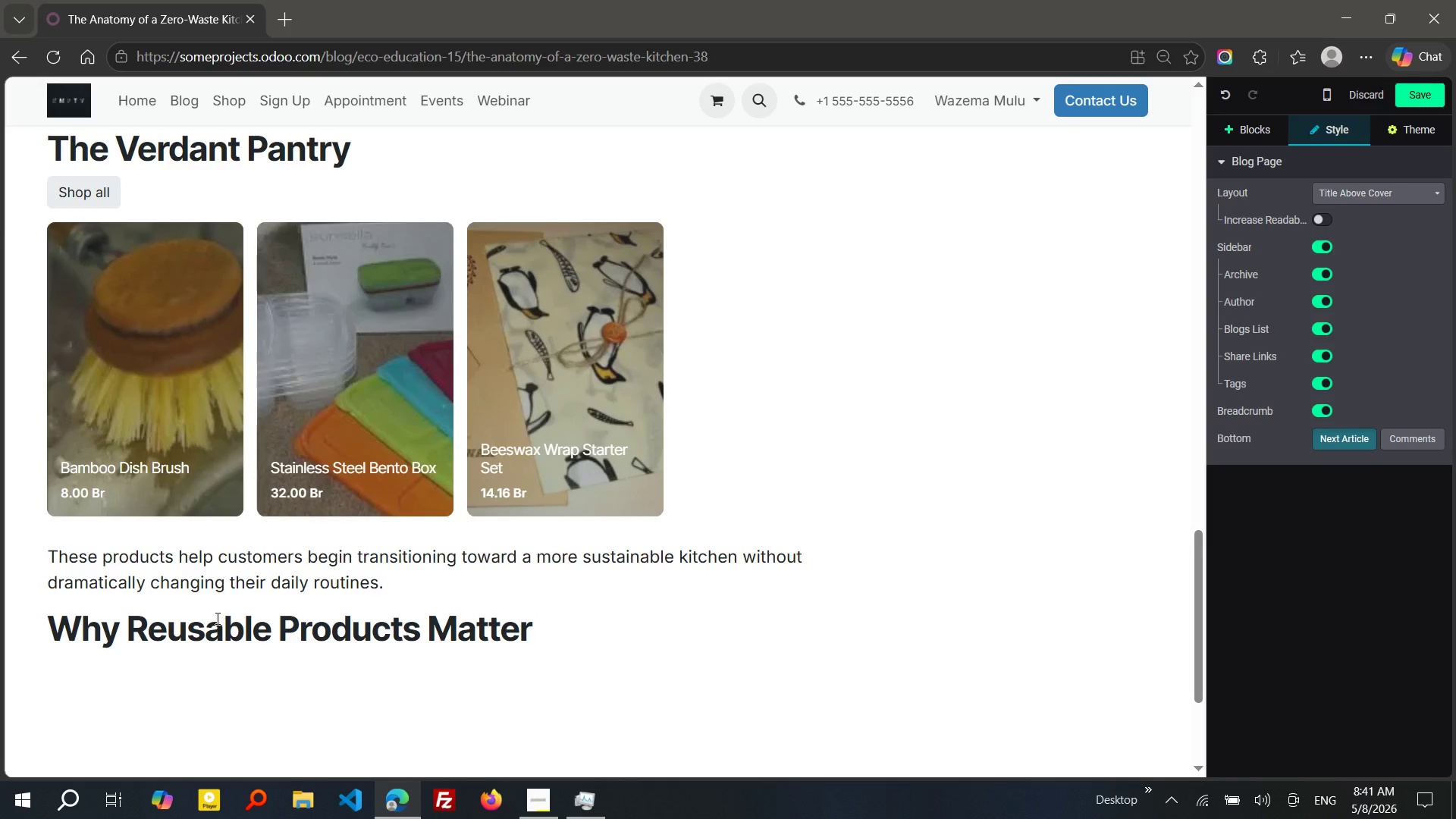 
key(Enter)
 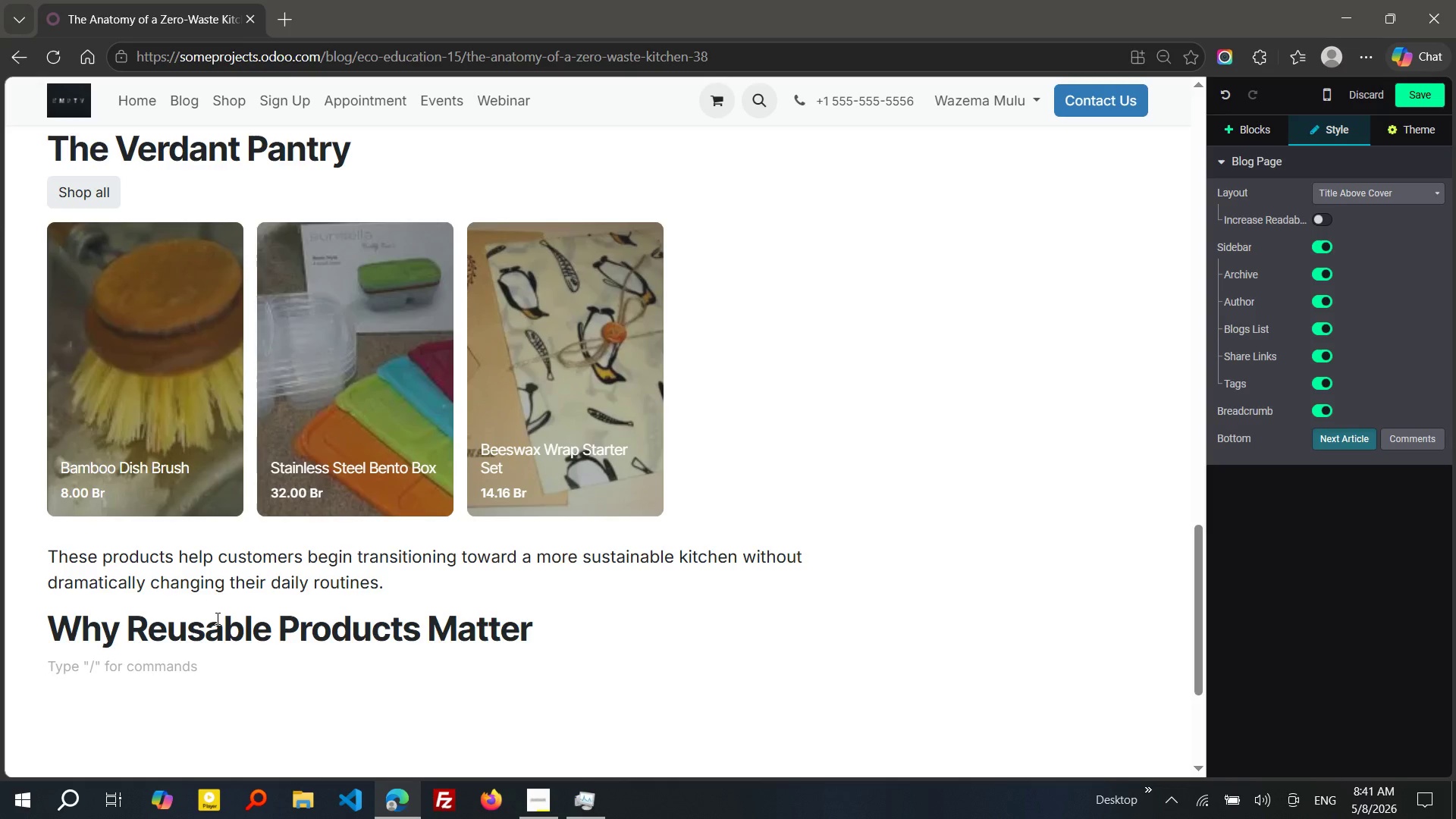 
type(REUa)
key(Backspace)
type(sable)
 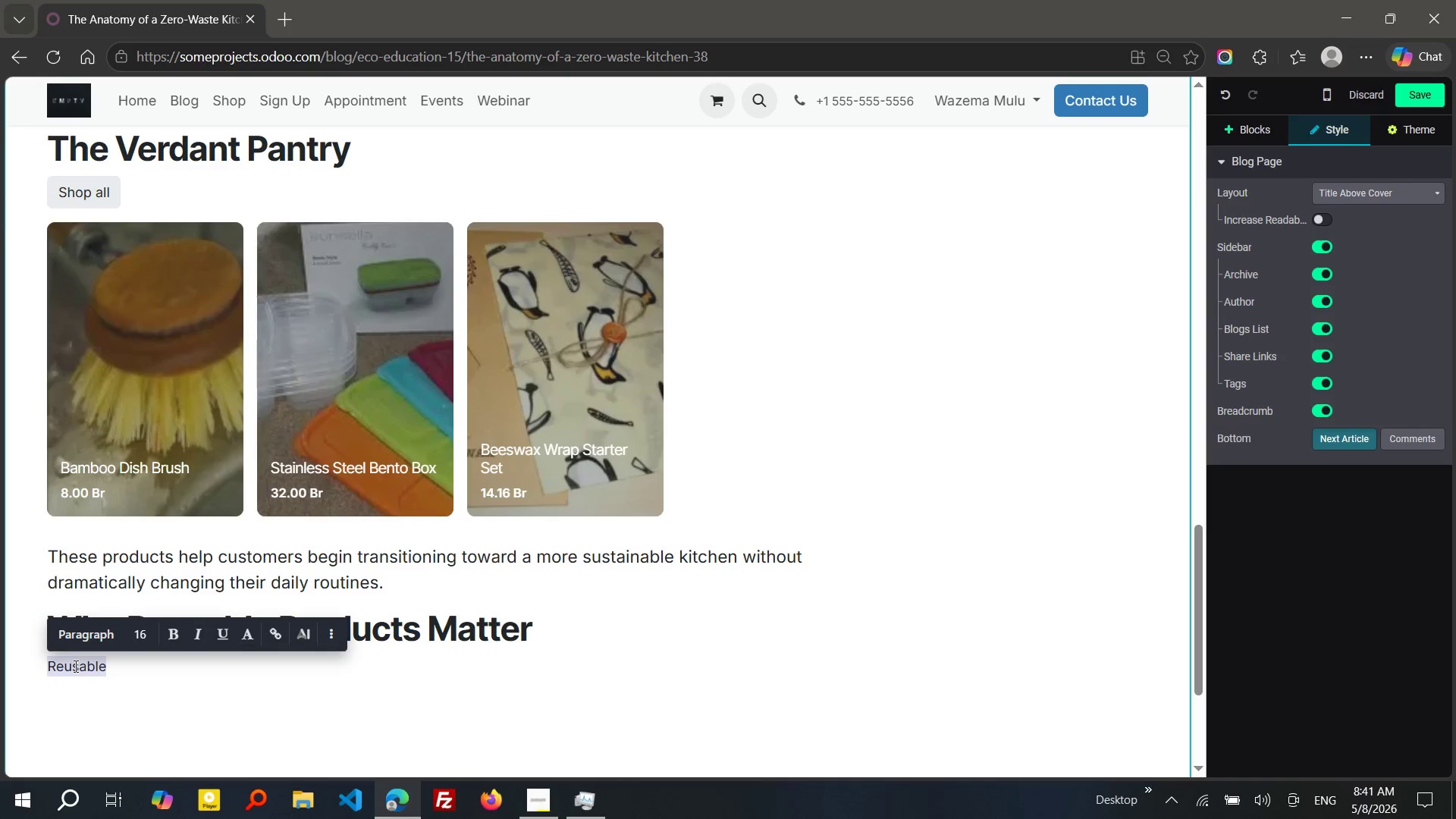 
double_click([74, 666])
 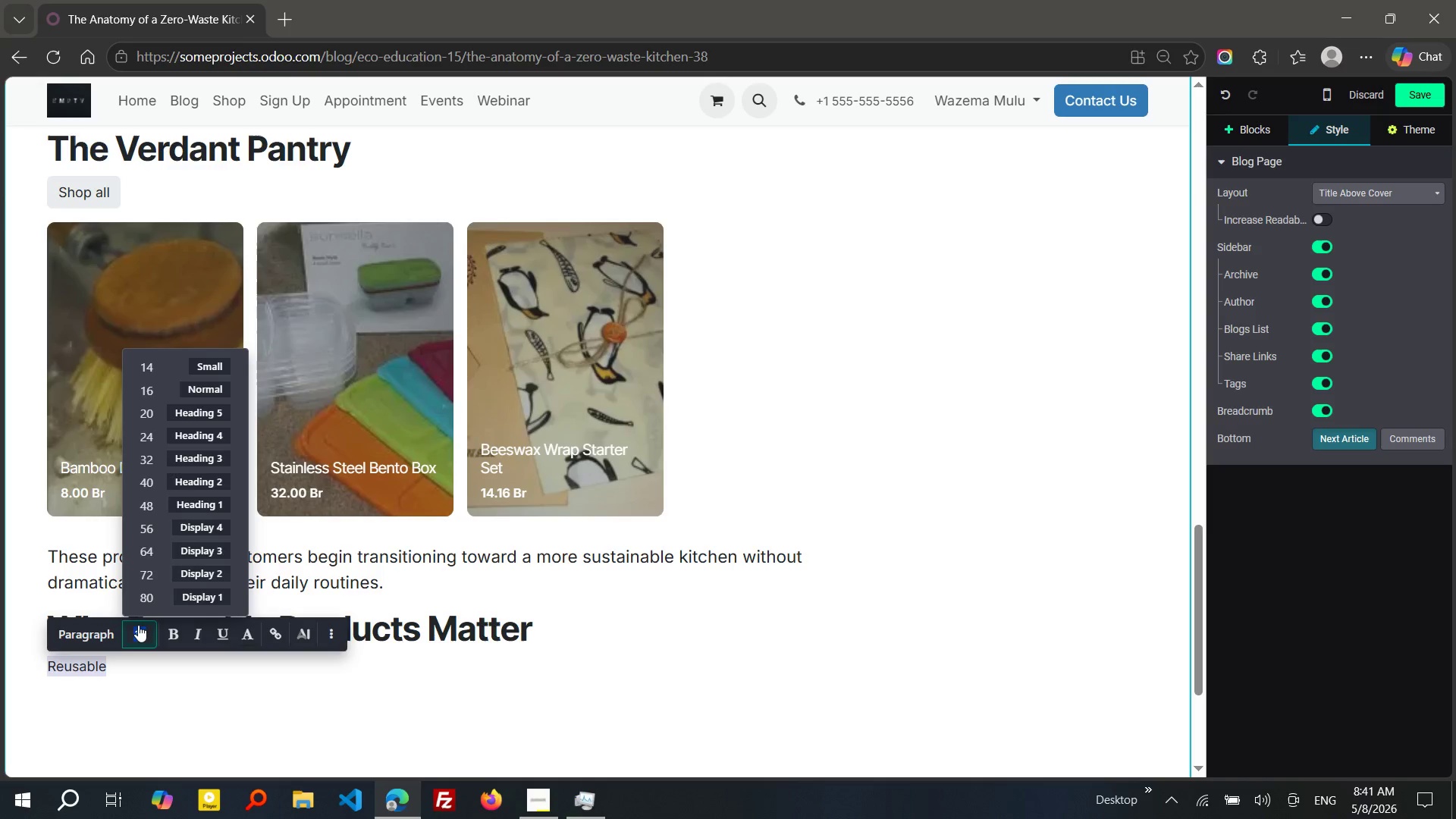 
left_click([138, 625])
 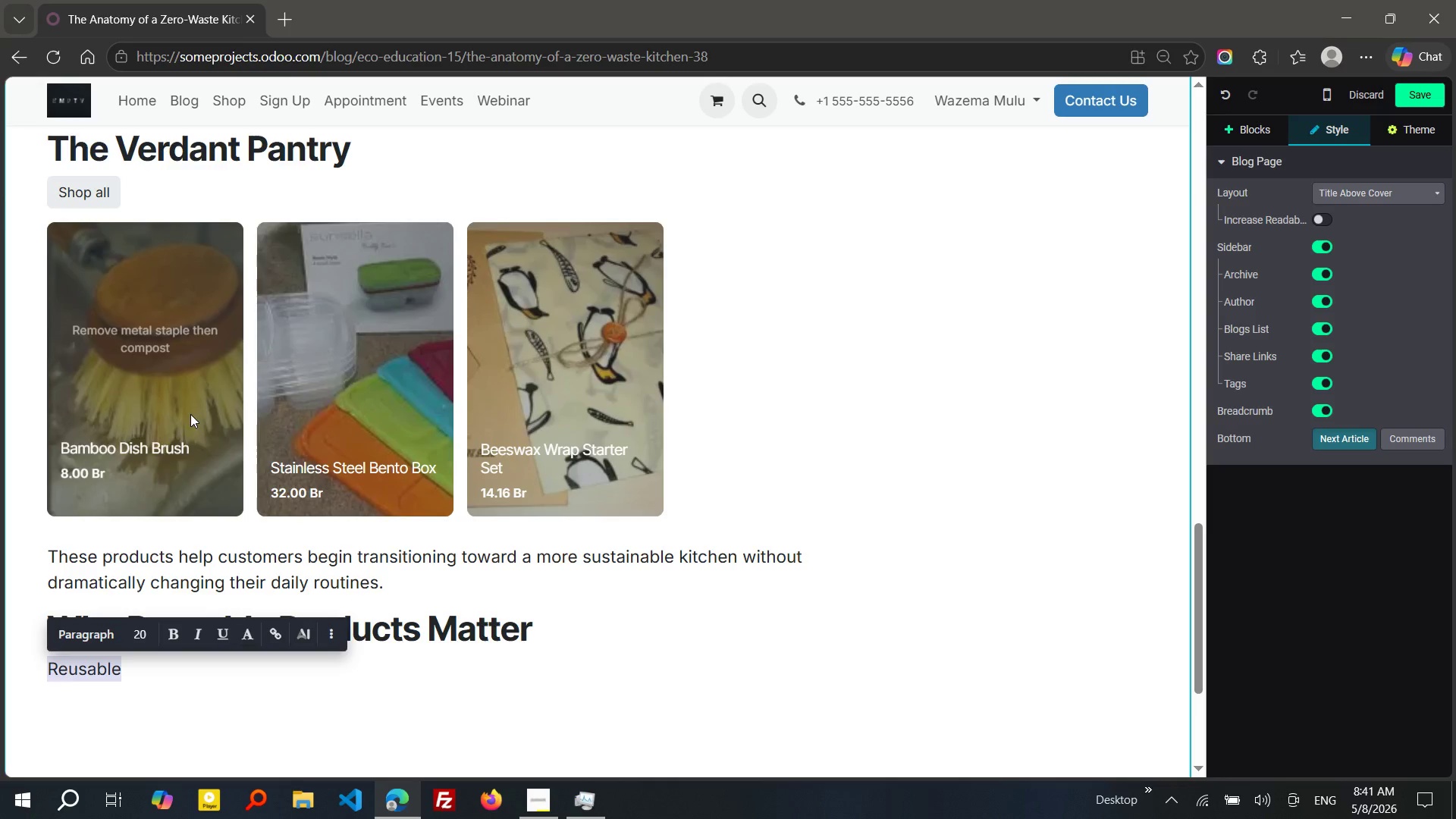 
left_click([190, 414])
 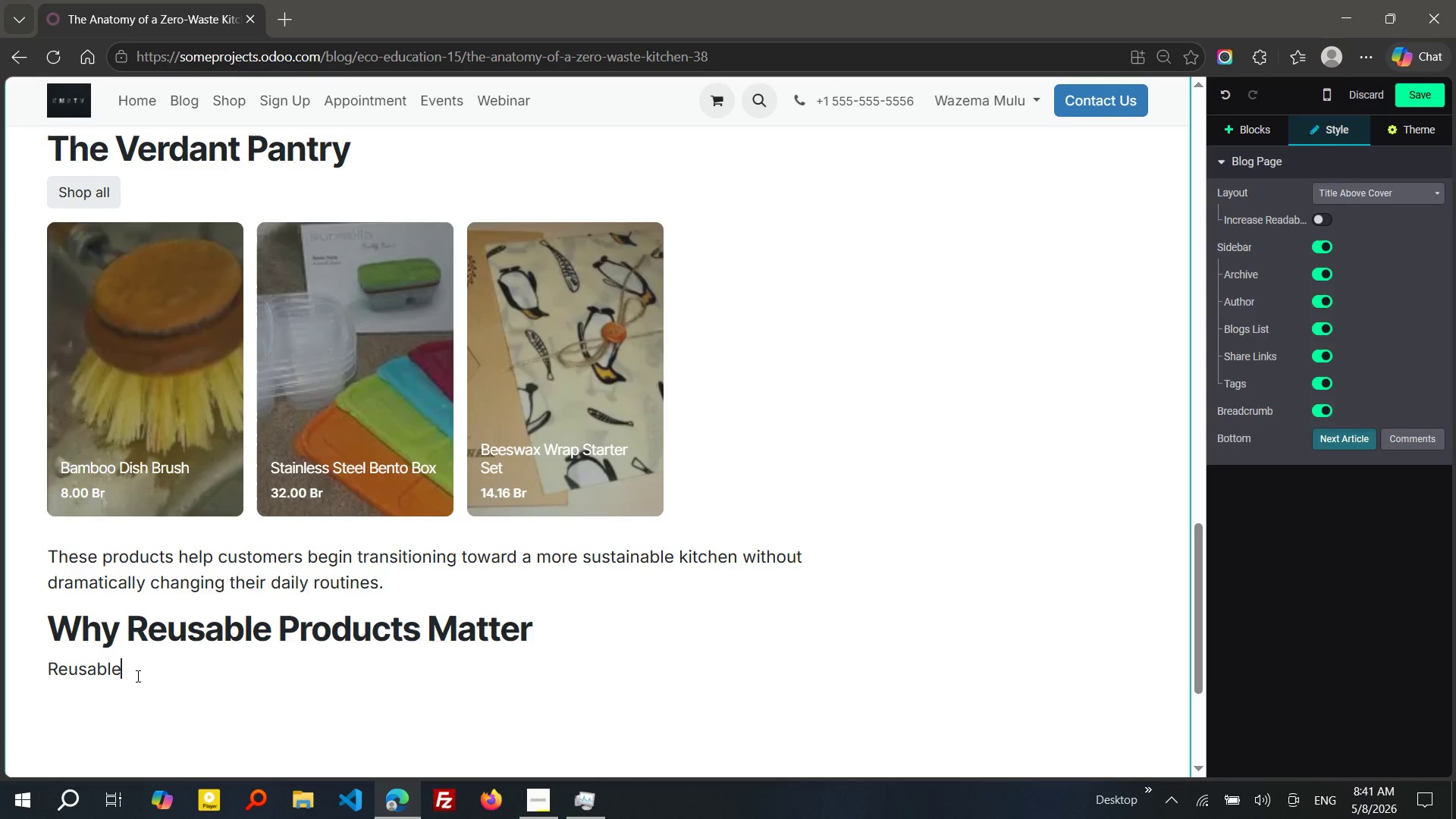 
left_click([136, 676])
 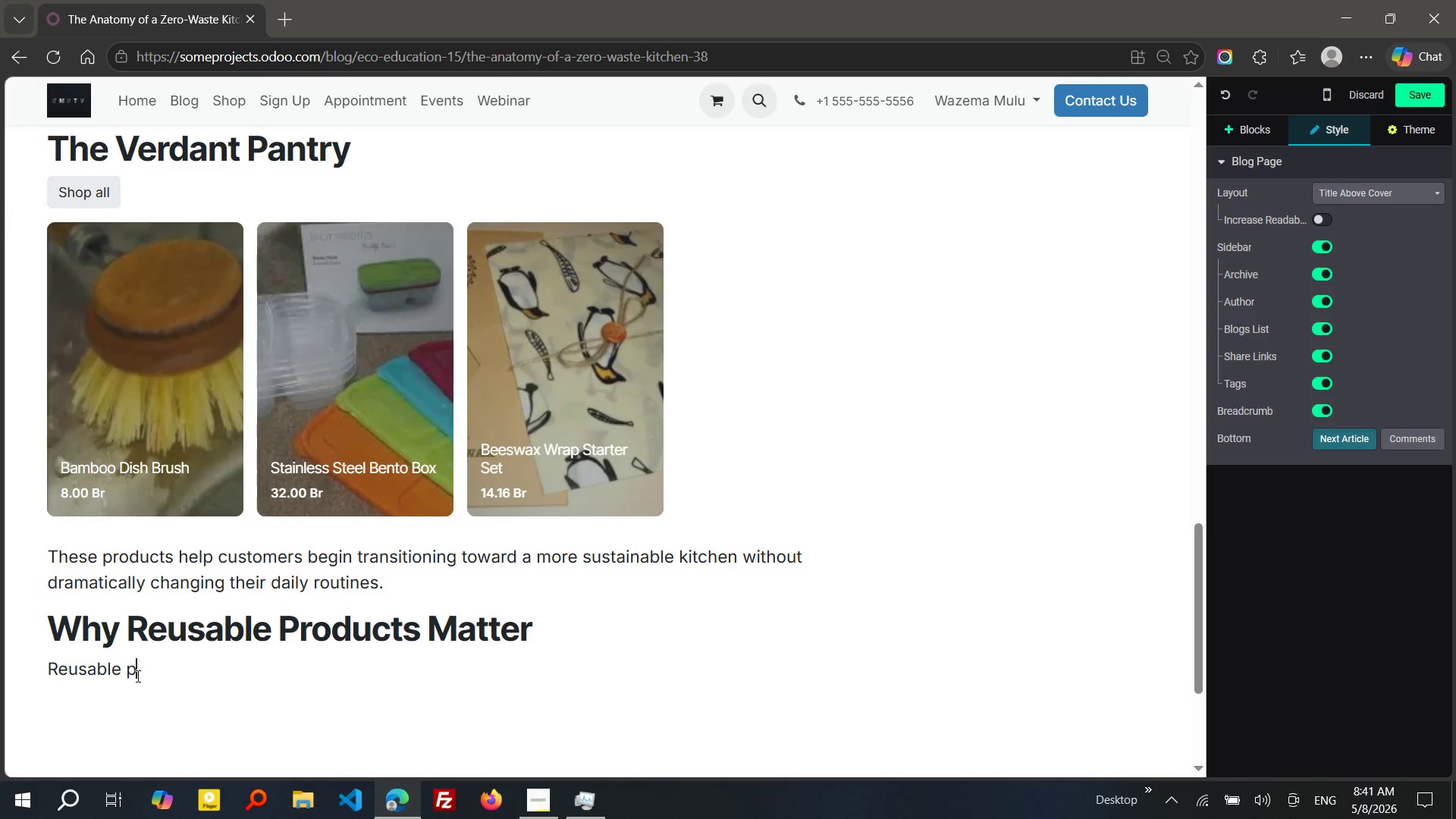 
type( products reduce lna)
key(Backspace)
key(Backspace)
type(andfill waste, lower household plastic consumptn, and ecno)
key(Backspace)
key(Backspace)
key(Backspace)
type(ncourage more mindl)
key(Backspace)
type(ful purchasing decisions)
key(Backspace)
type(s. INSTEAd of repeatedly buying disposable products, sustainable alternative)
 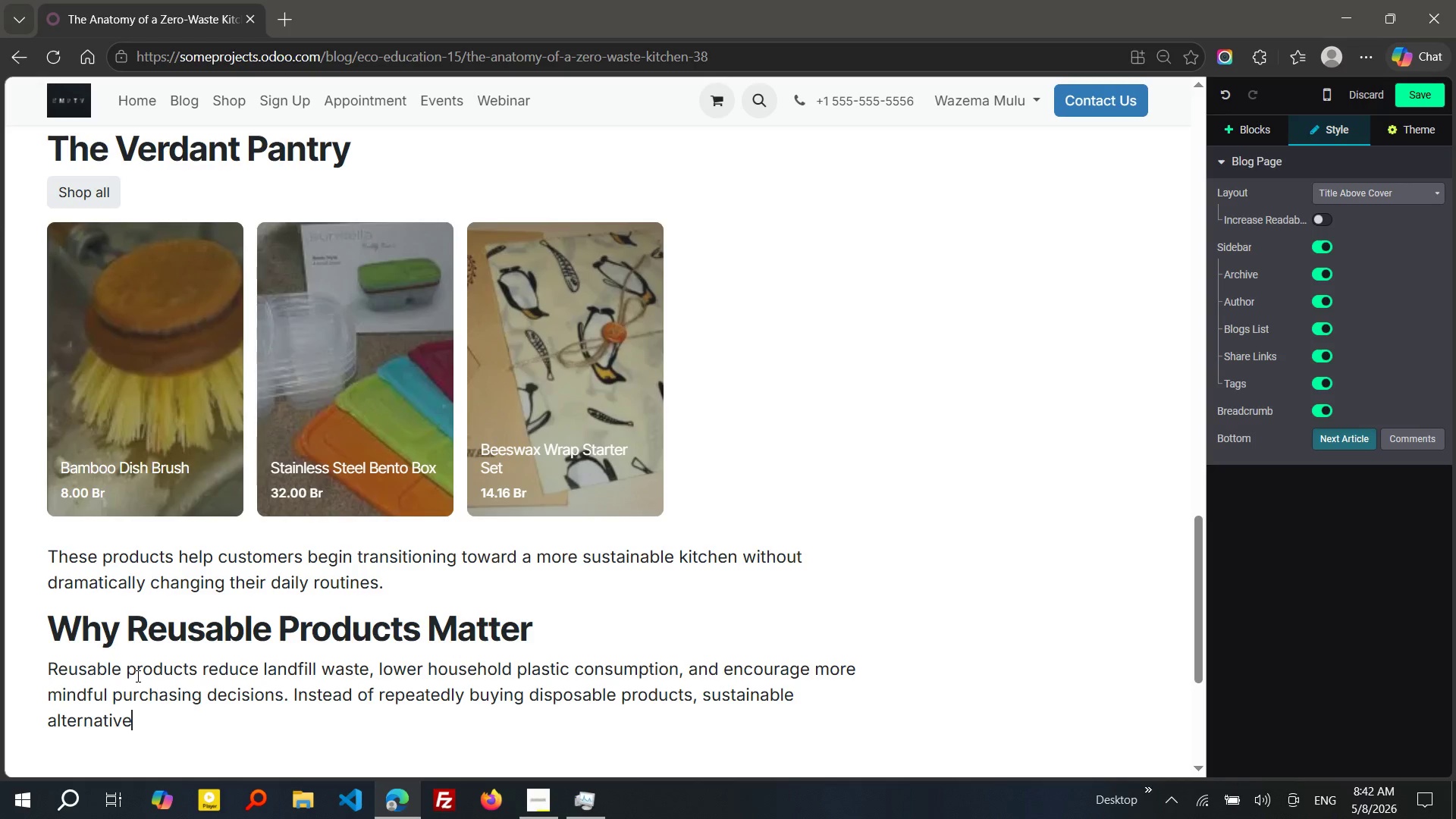 
type(s are designed for long-term use and o)
key(Backspace)
type(better overall durability.)
 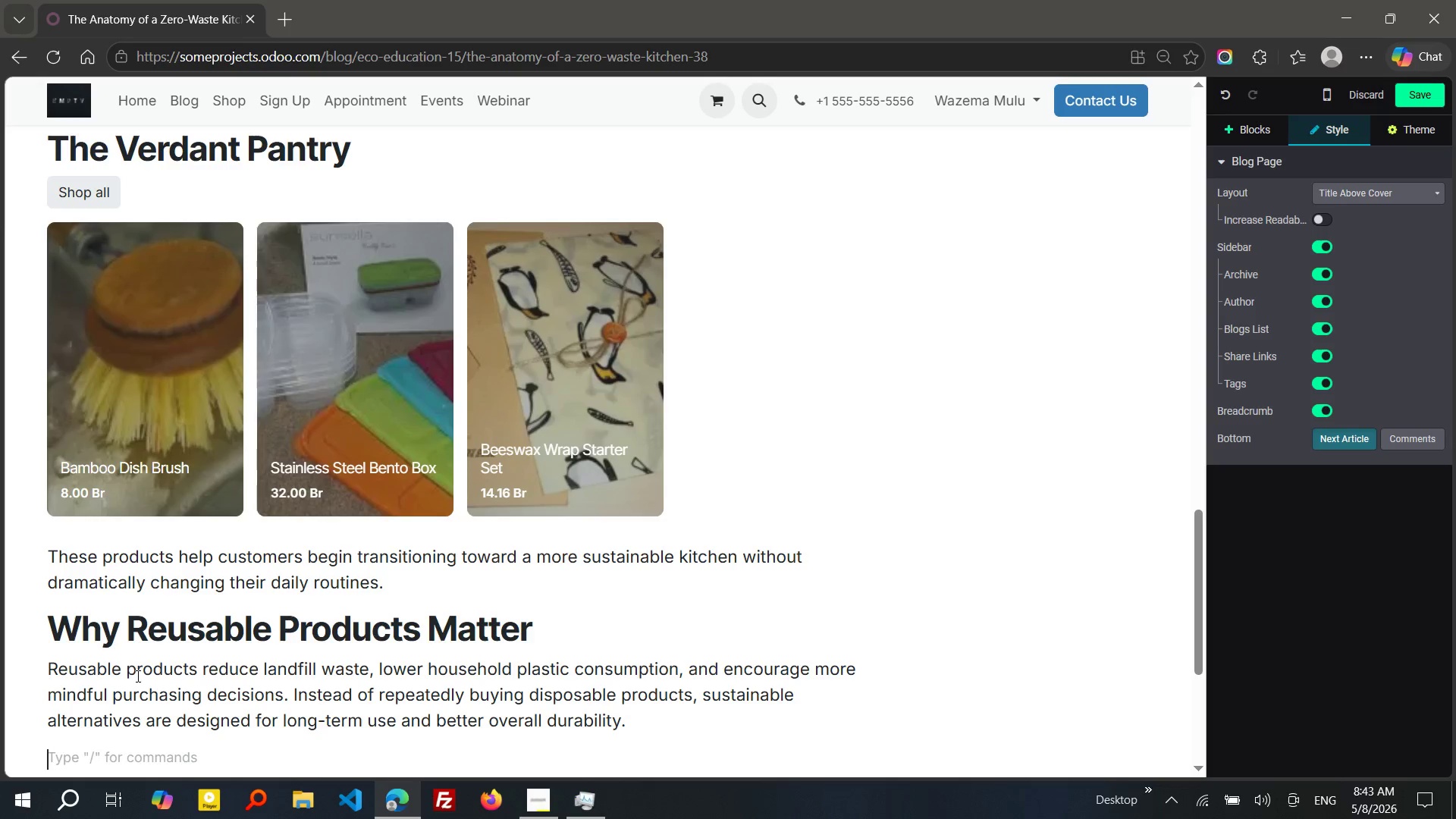 
key(Enter)
 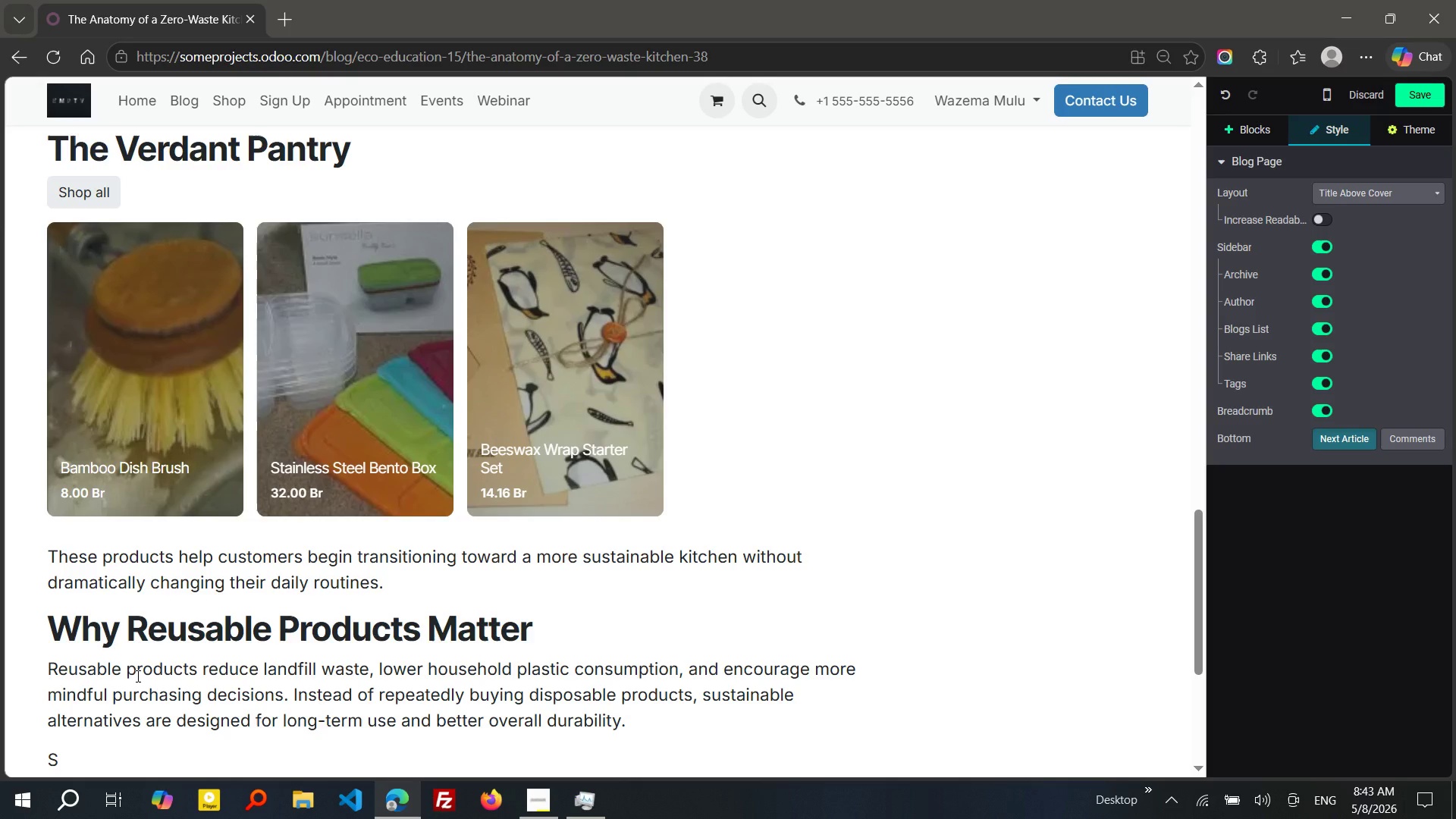 
type(Sml)
key(Backspace)
type(all)
 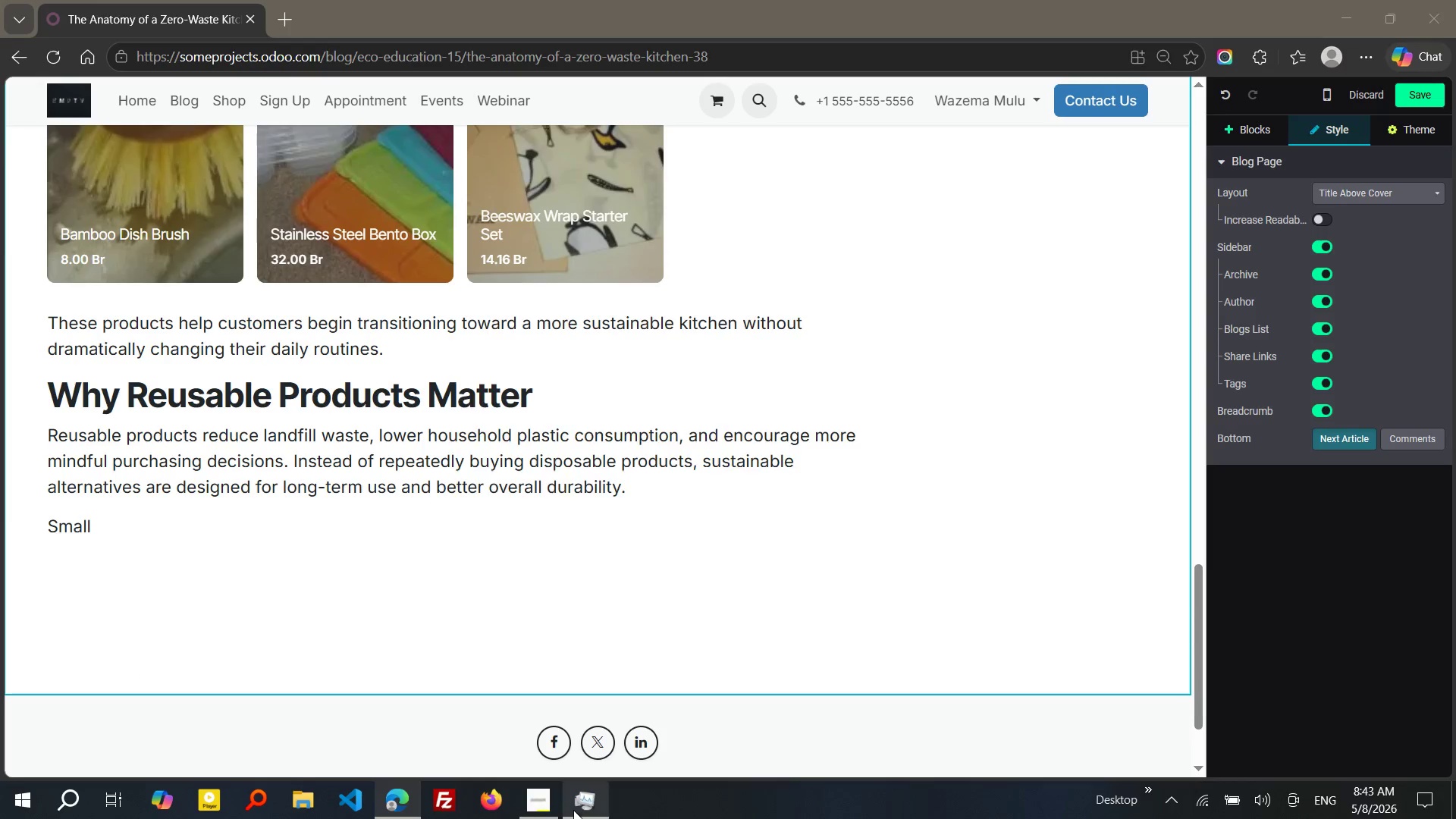 
left_click([573, 810])
 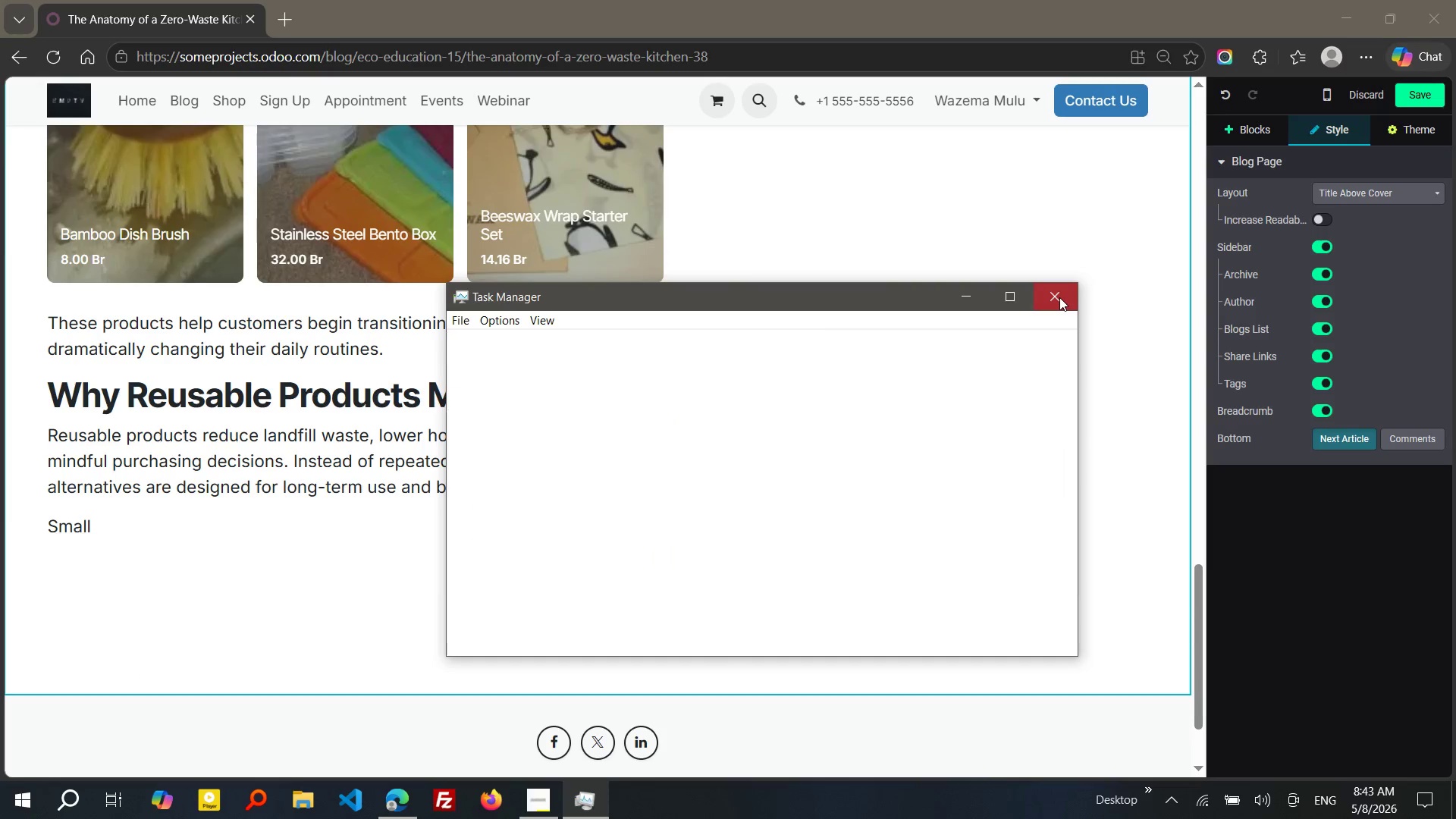 
wait(7.19)
 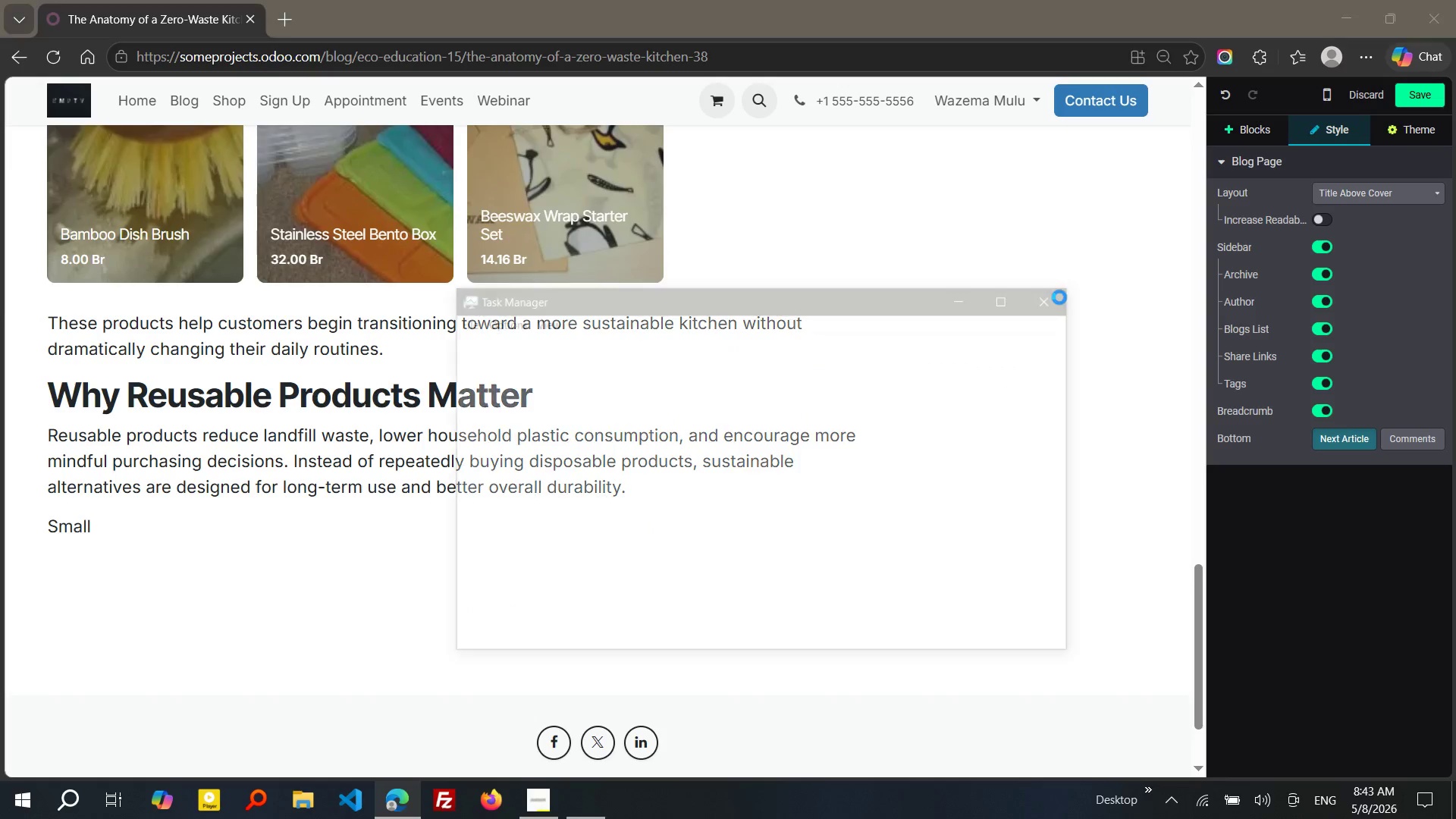 
key(Control+Shift+Escape)
 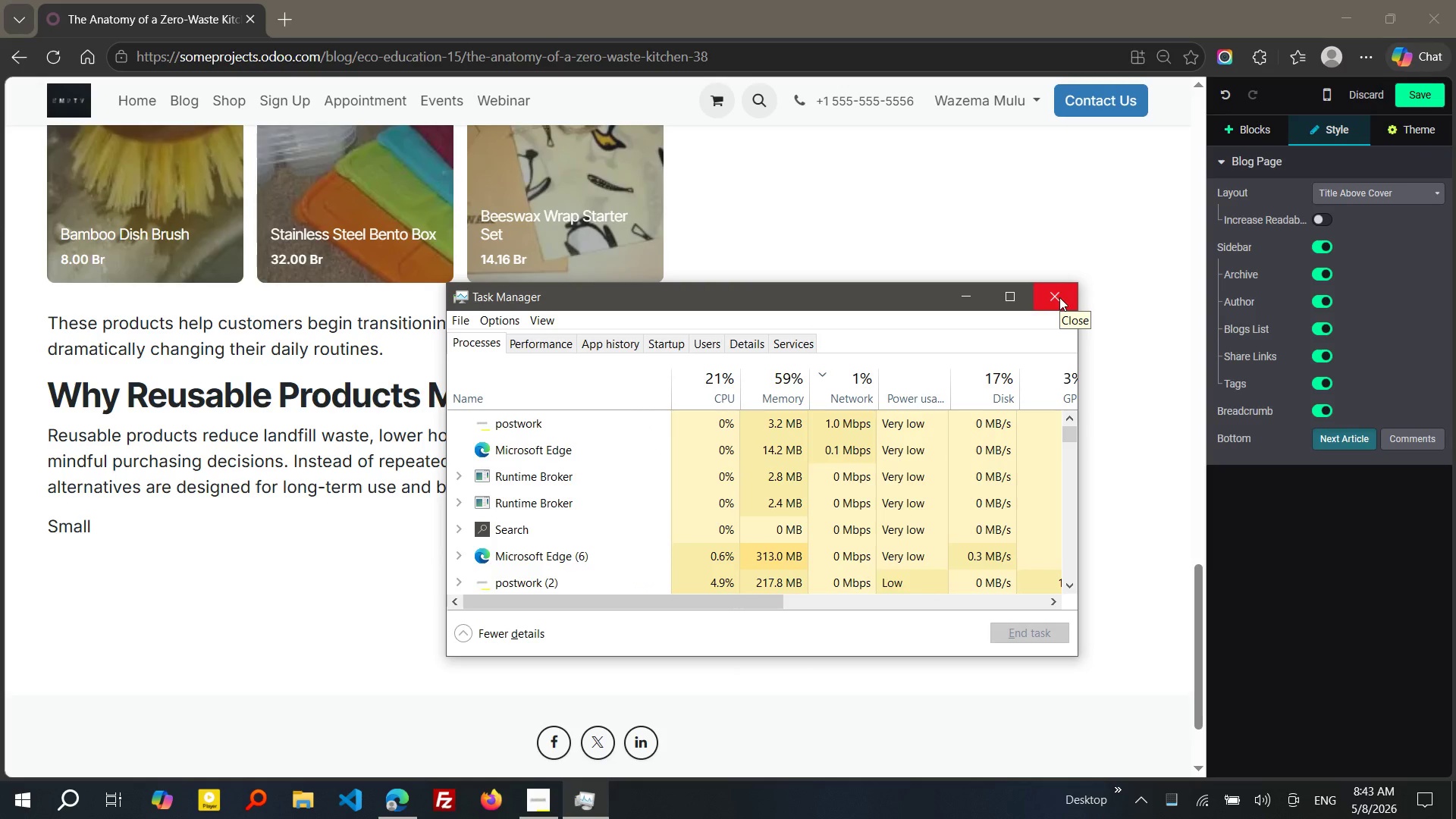 
wait(8.64)
 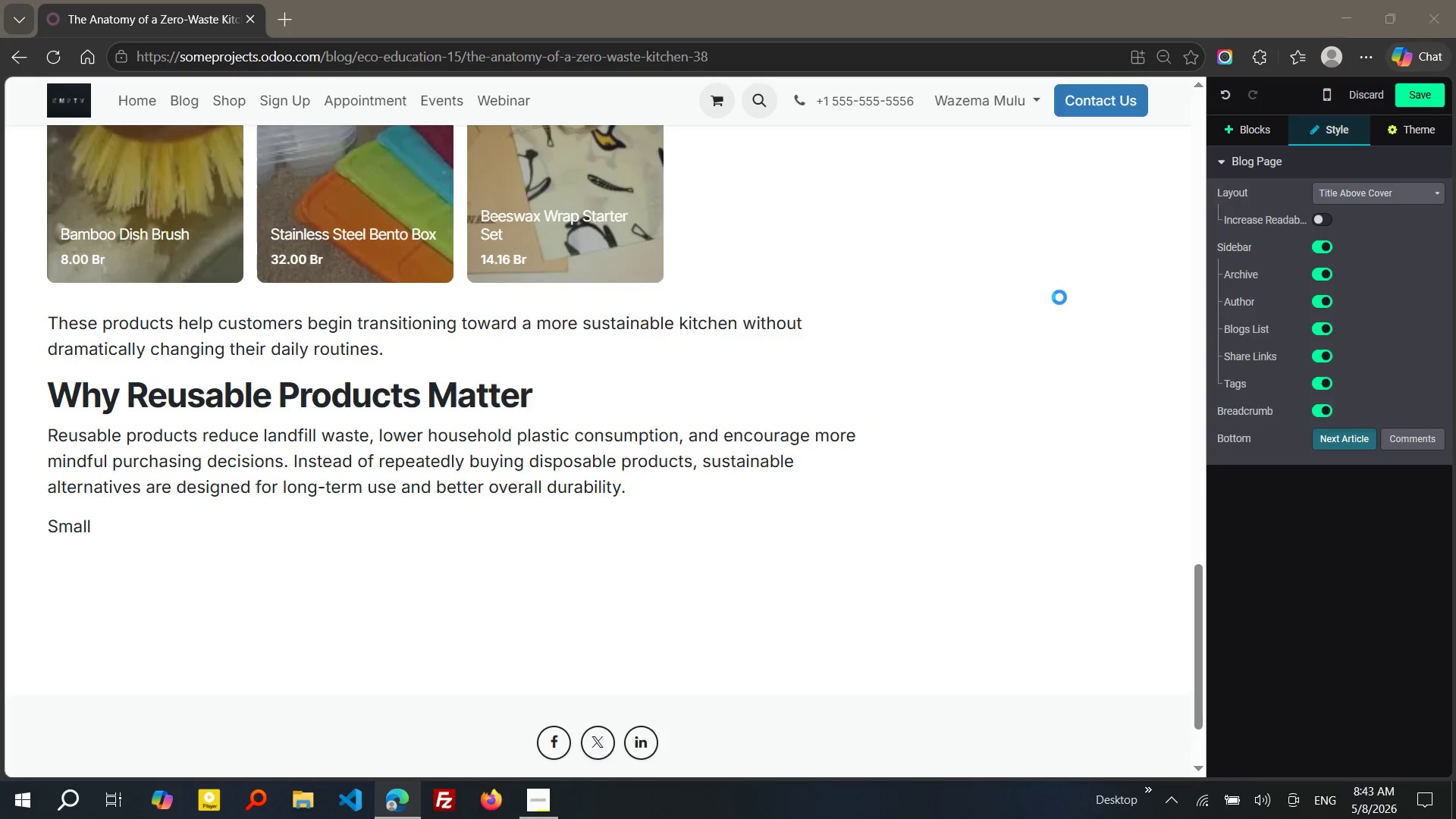 
key(Control+Shift+Escape)
 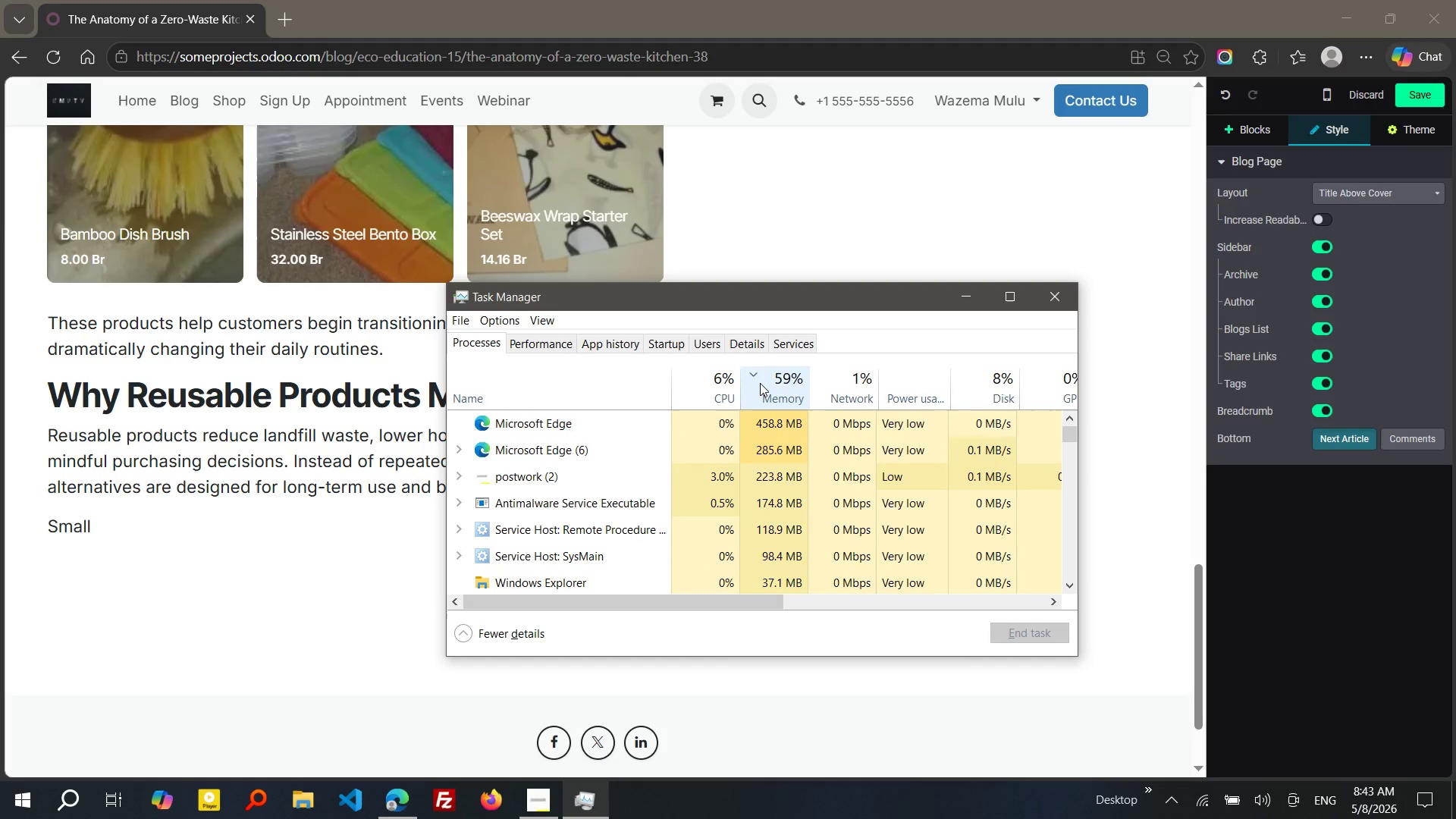 
wait(15.16)
 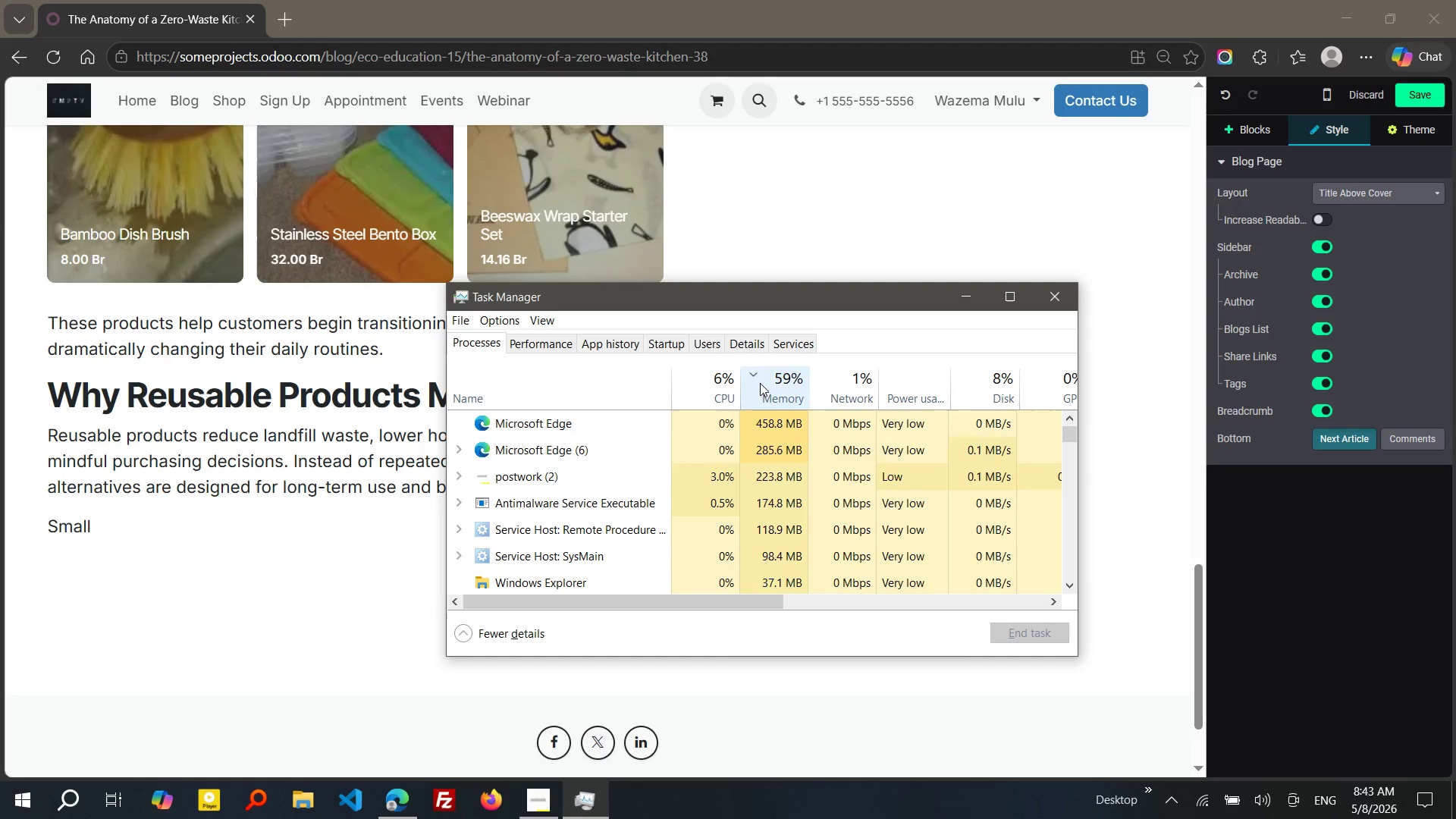 
type( daily descisons often create the gig)
key(Backspace)
key(Backspace)
key(Backspace)
type(biggest long-term evn)
key(Backspace)
key(Backspace)
type(nvironmental impact)
 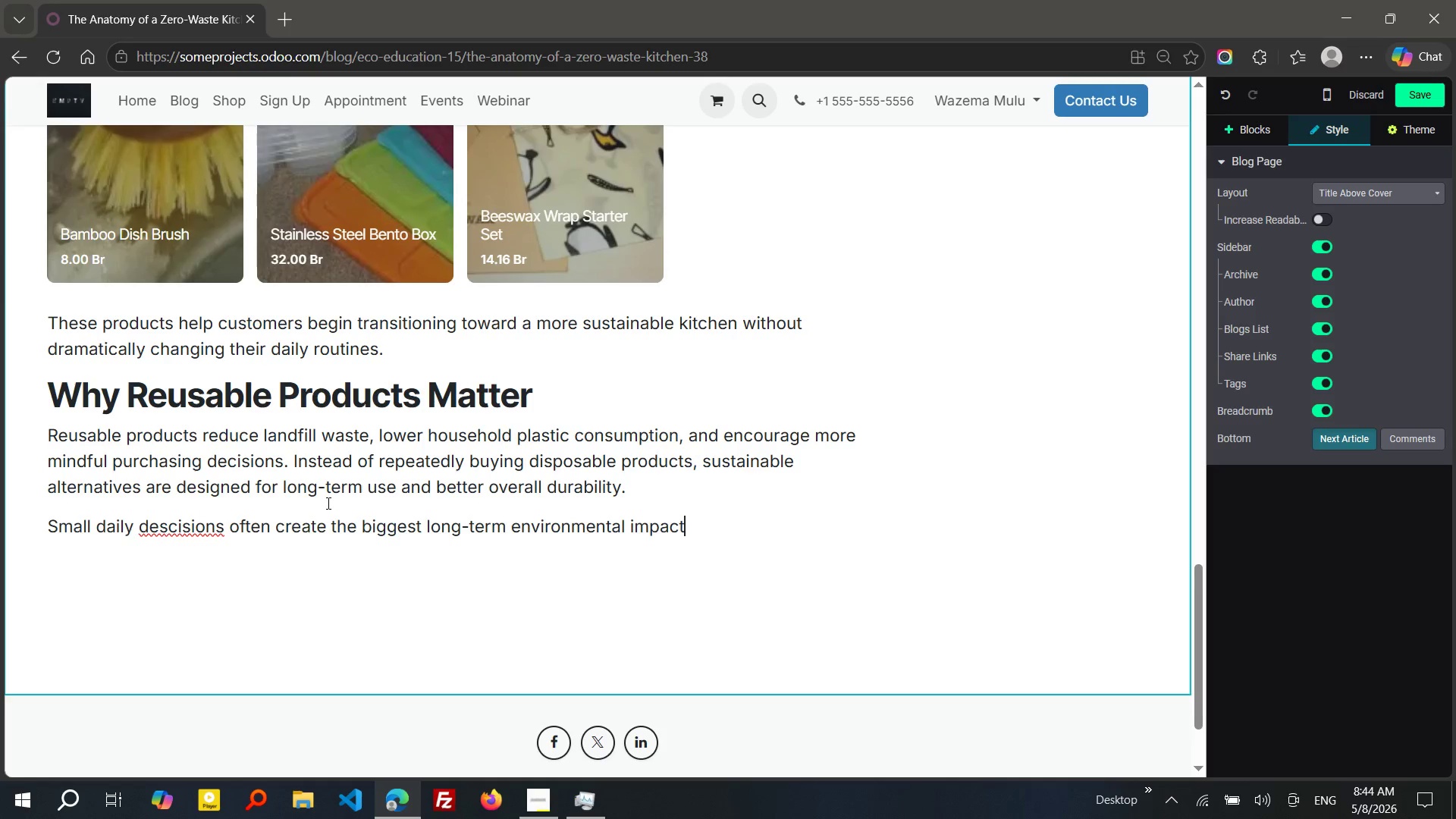 
left_click([177, 526])
 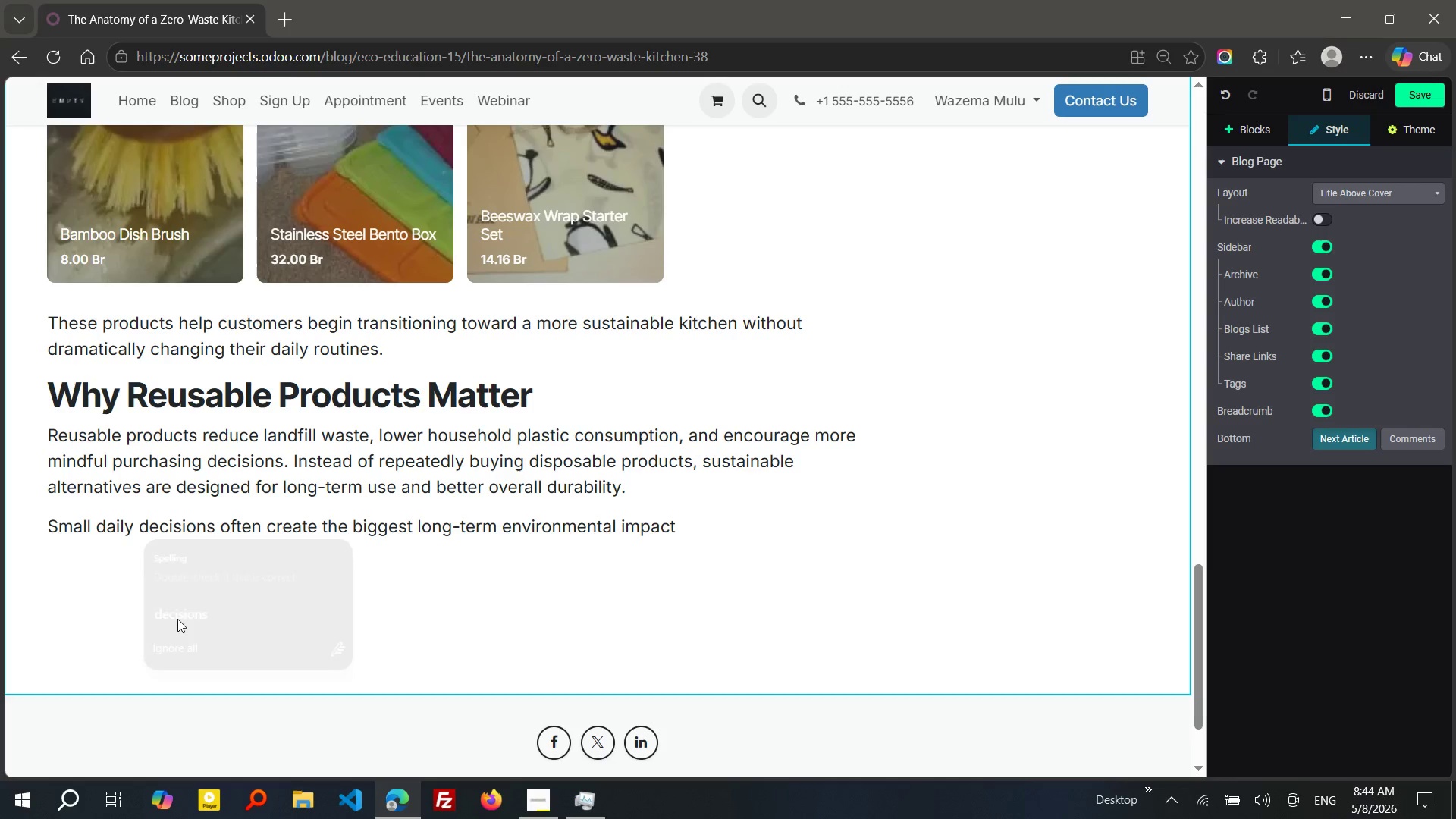 
left_click([177, 619])
 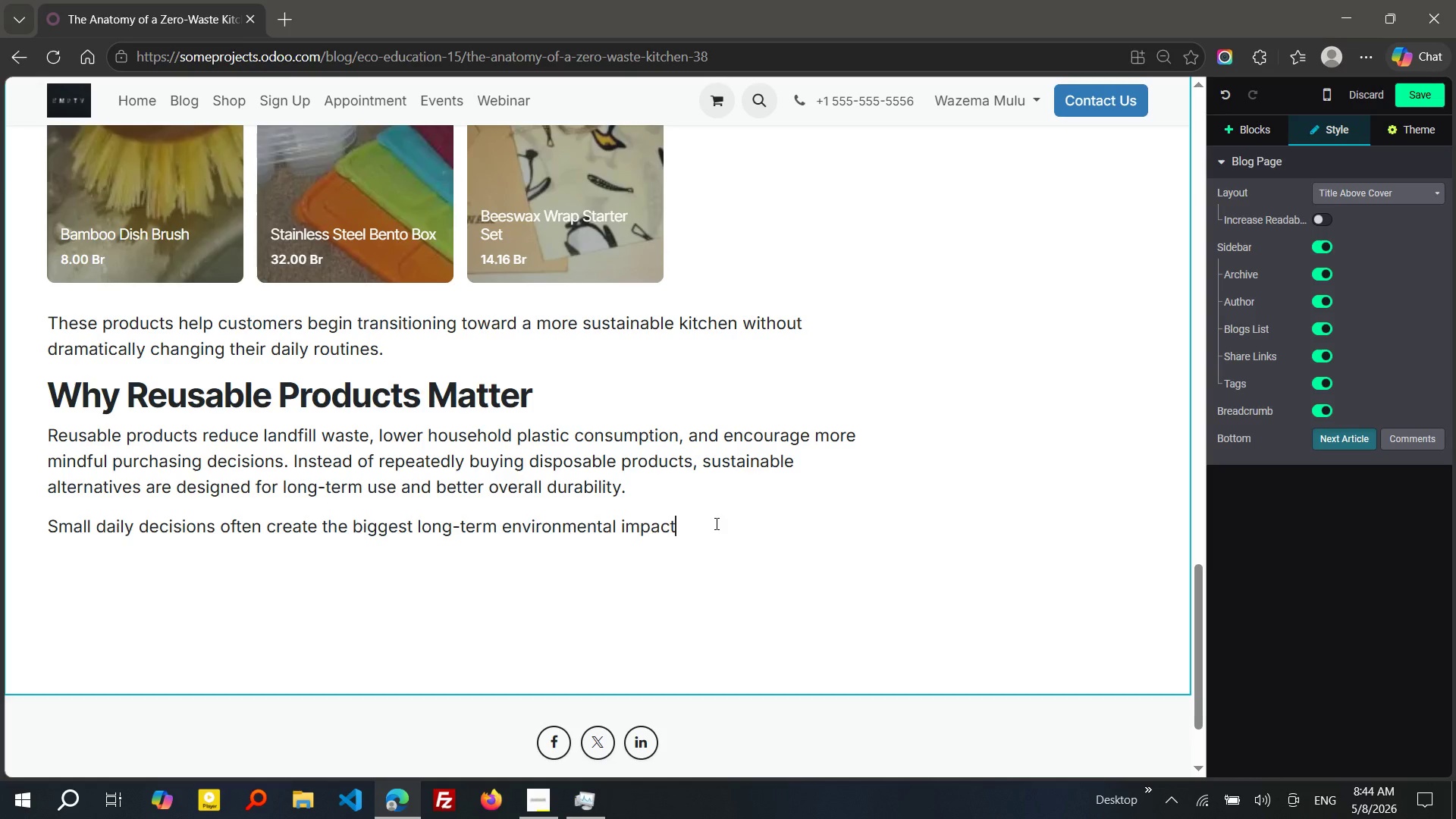 
left_click([715, 523])
 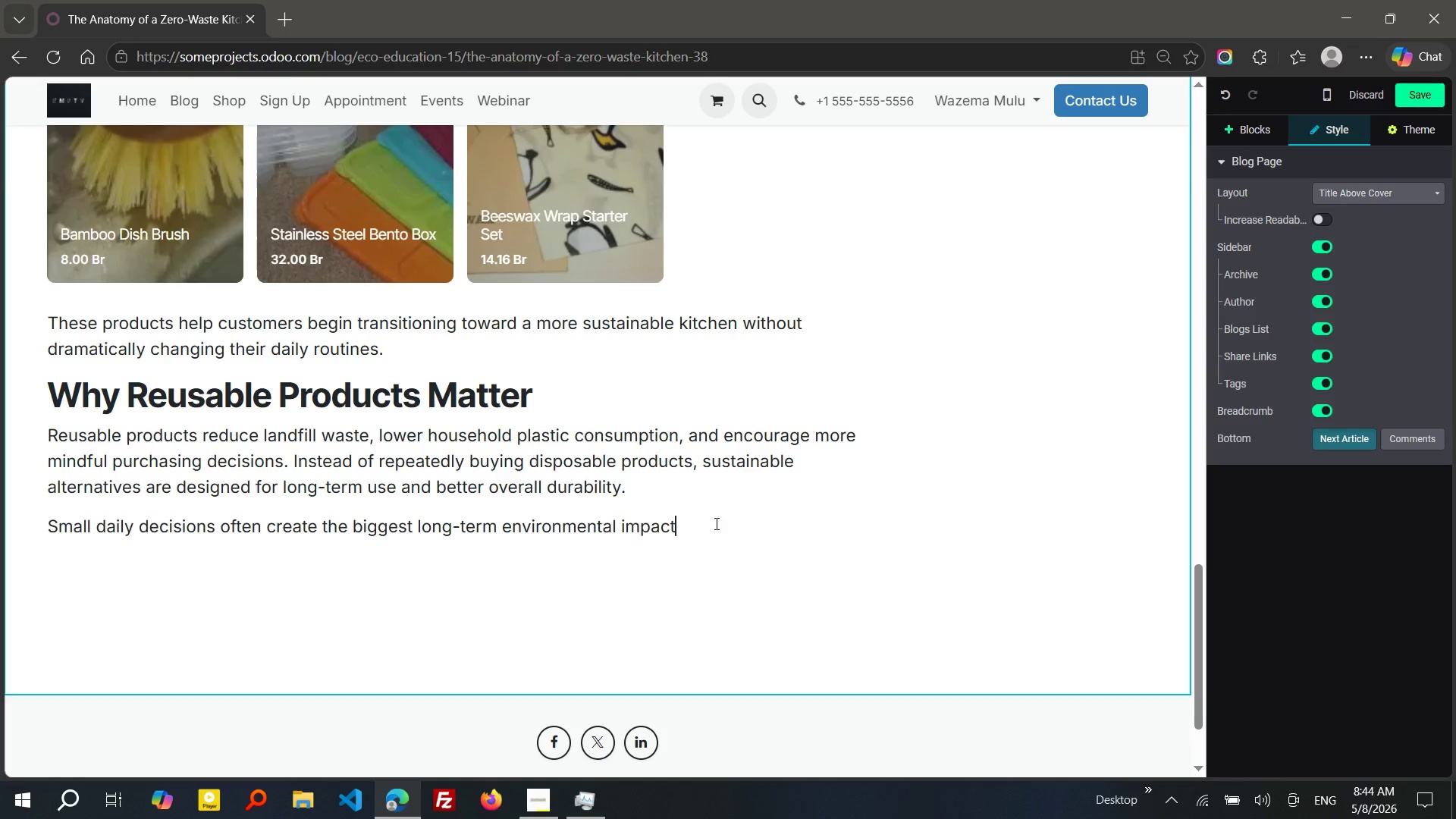 
wait(8.56)
 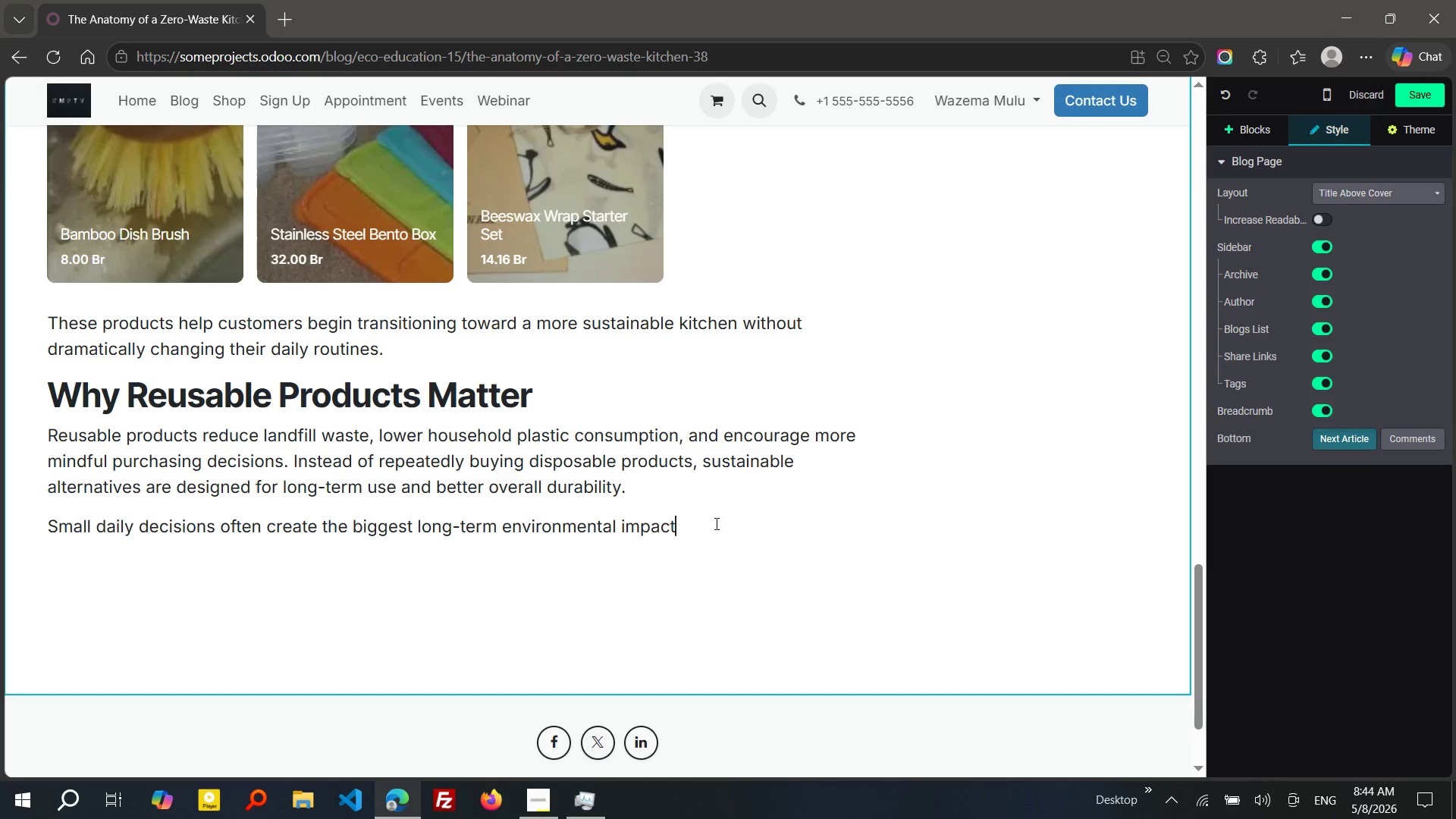 
type(. Ta)
key(Backspace)
type(ransitoning toward reusable kitchen products is one of the simplest ways households can support a more sustainable lifestyle.)
 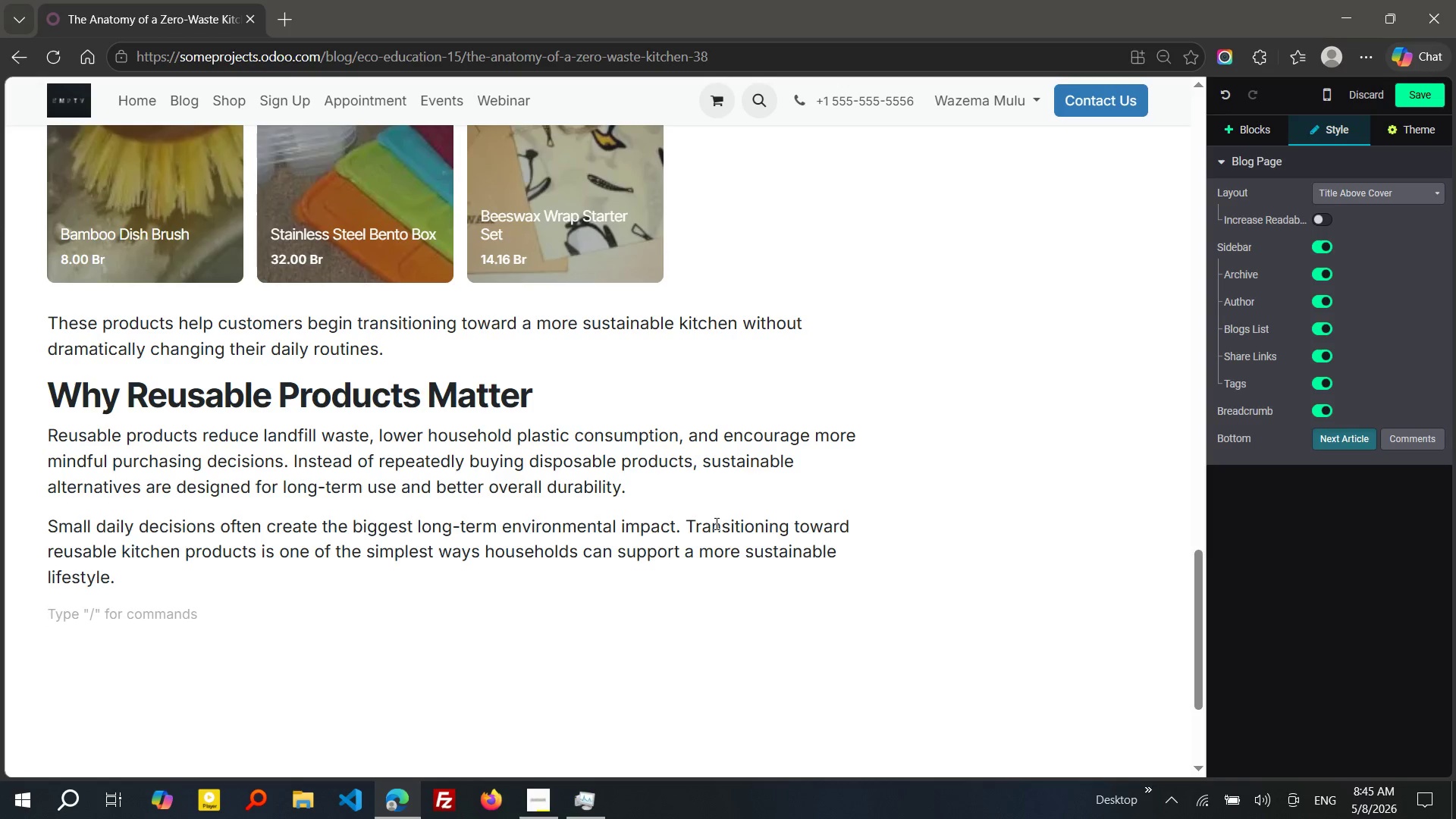 
key(Enter)
 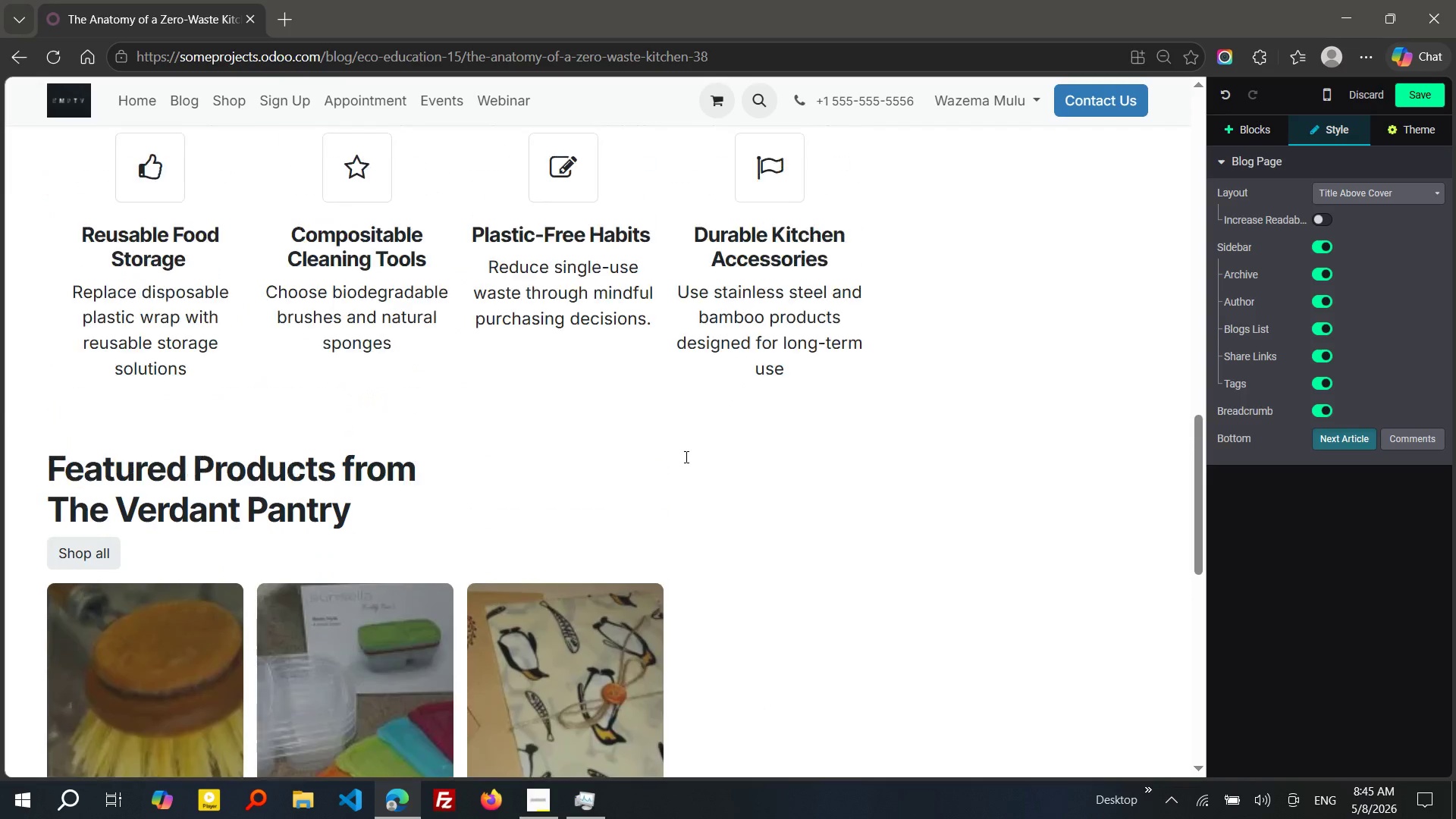 
wait(30.45)
 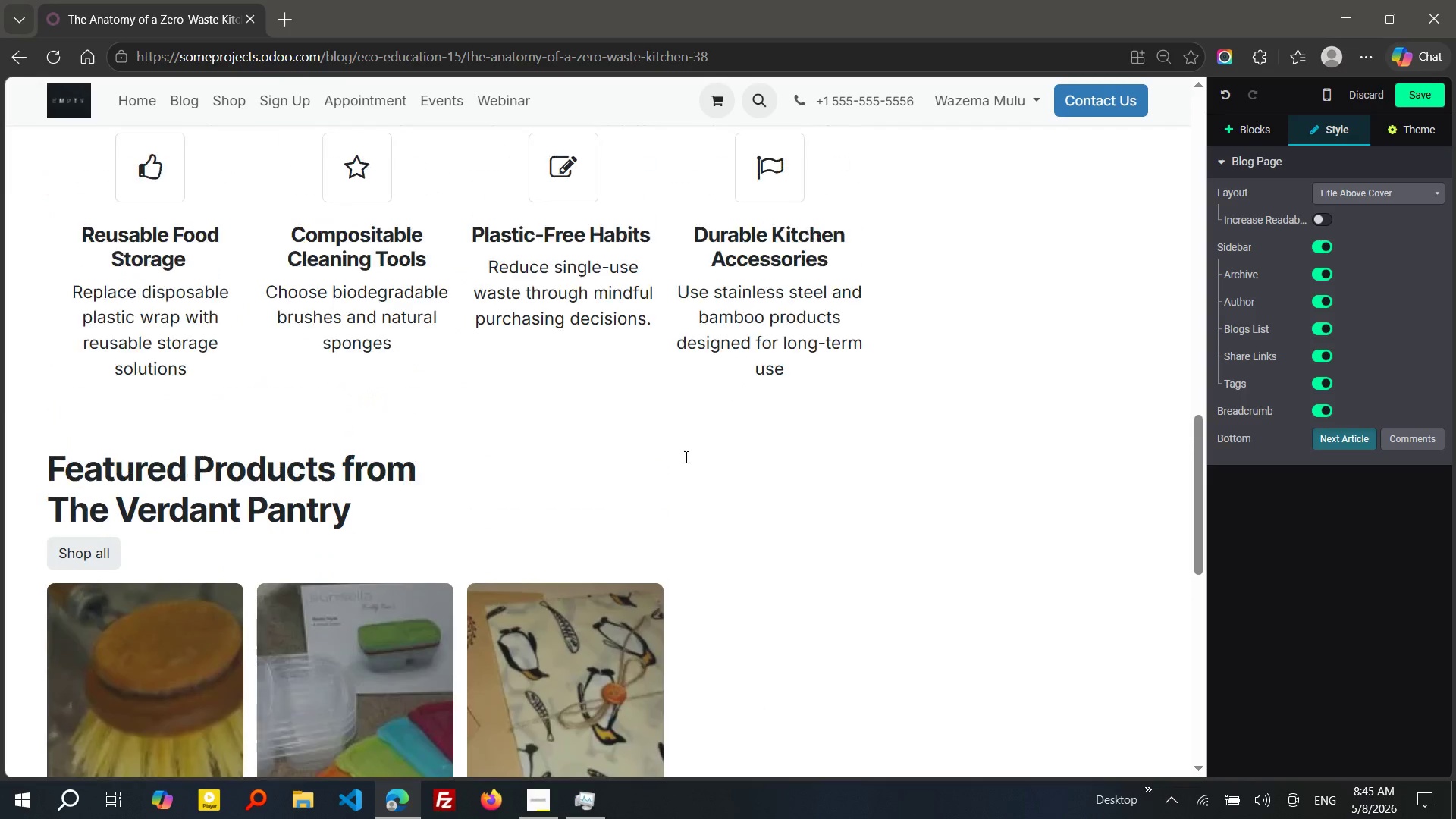 
left_click([54, 358])
 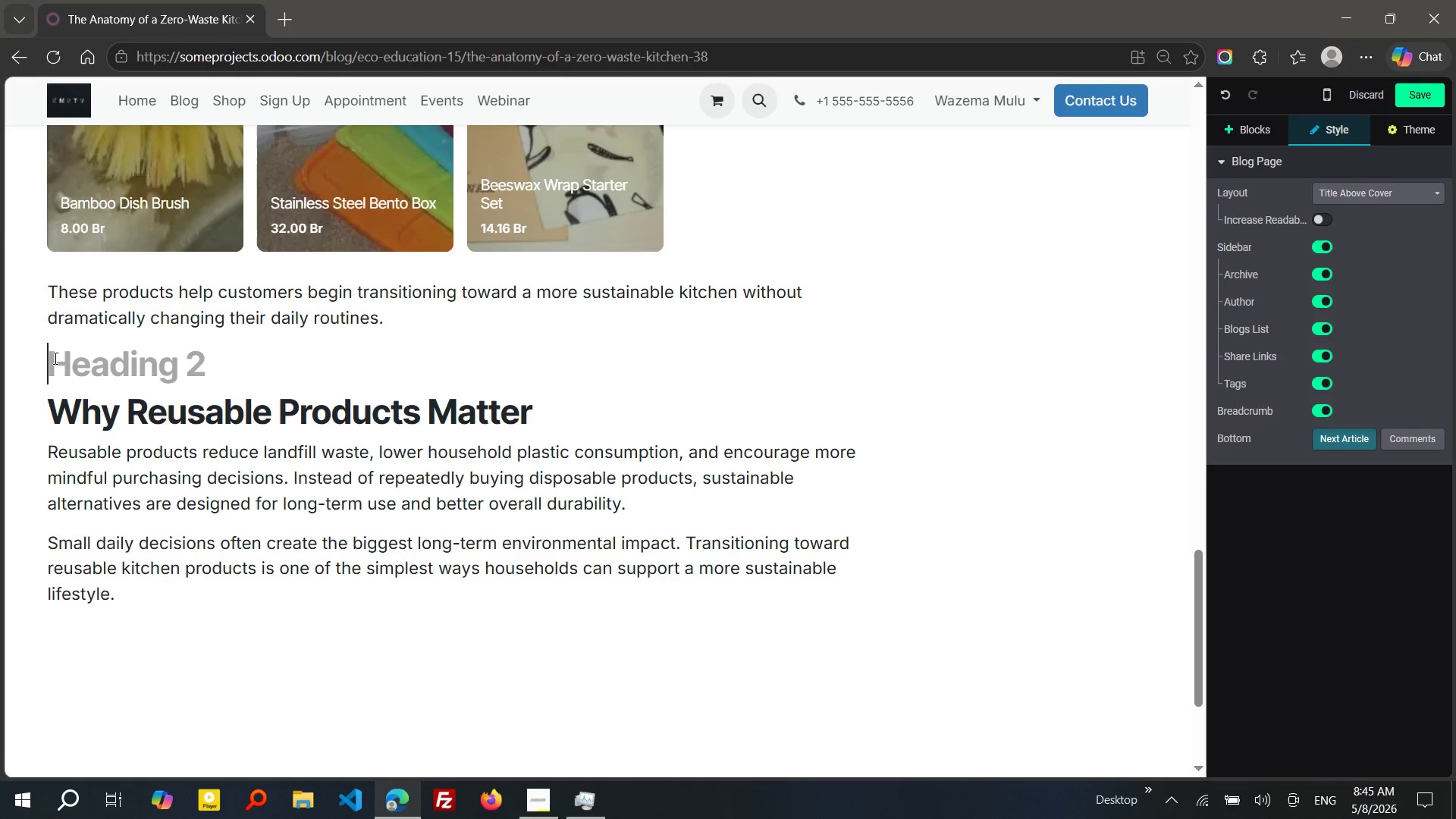 
key(Enter)
 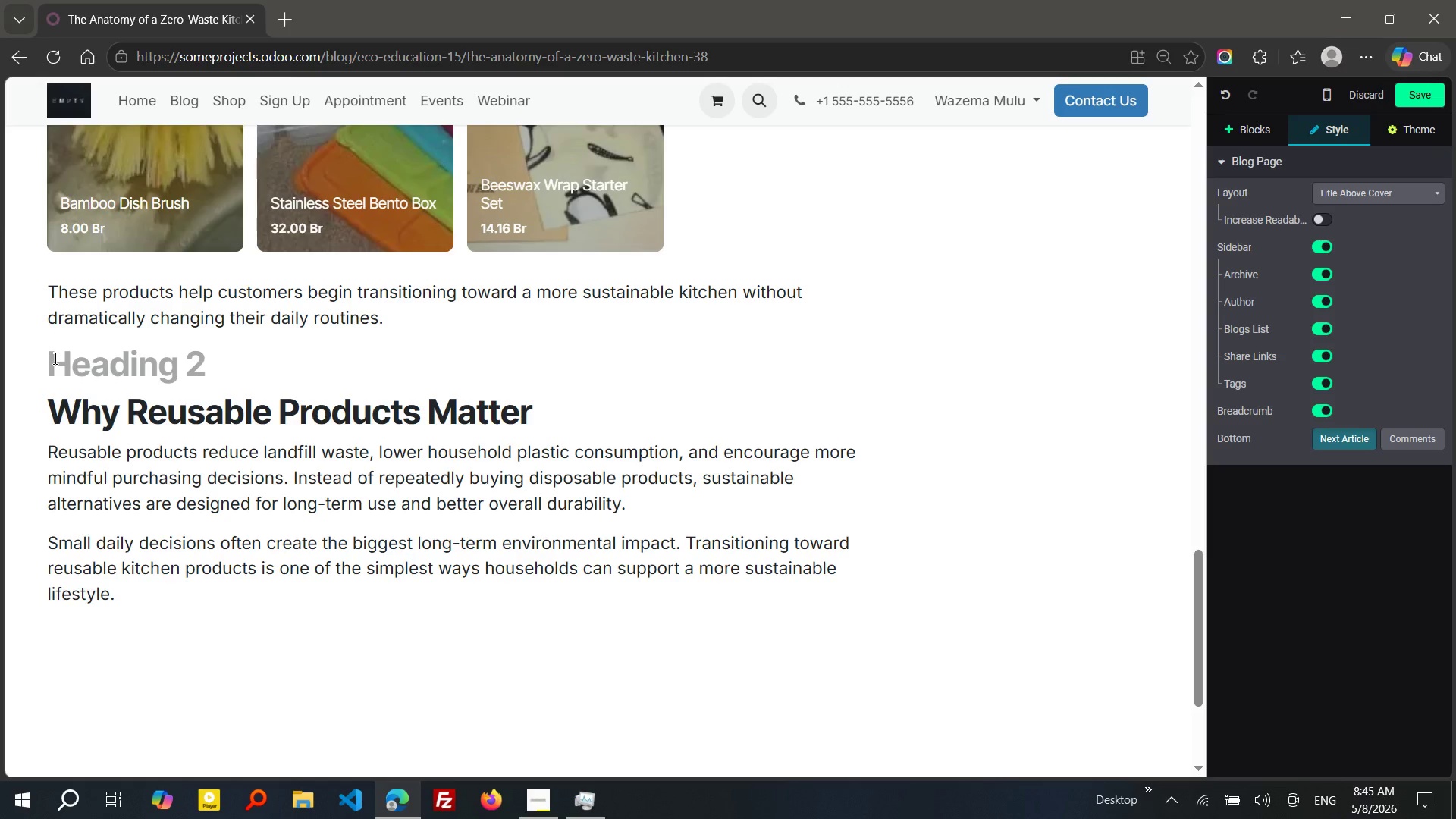 
key(ArrowUp)
 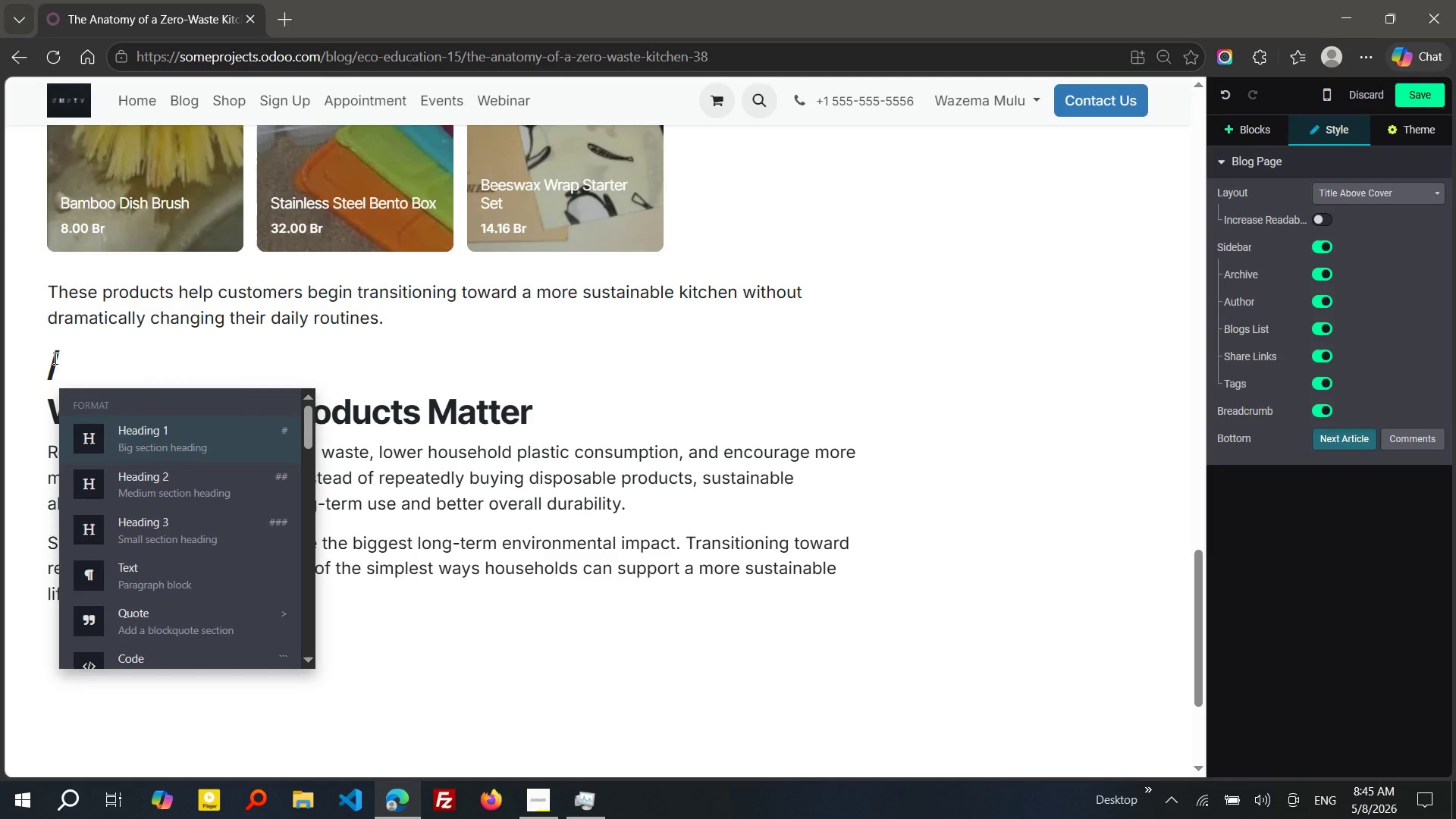 
key(Slash)
 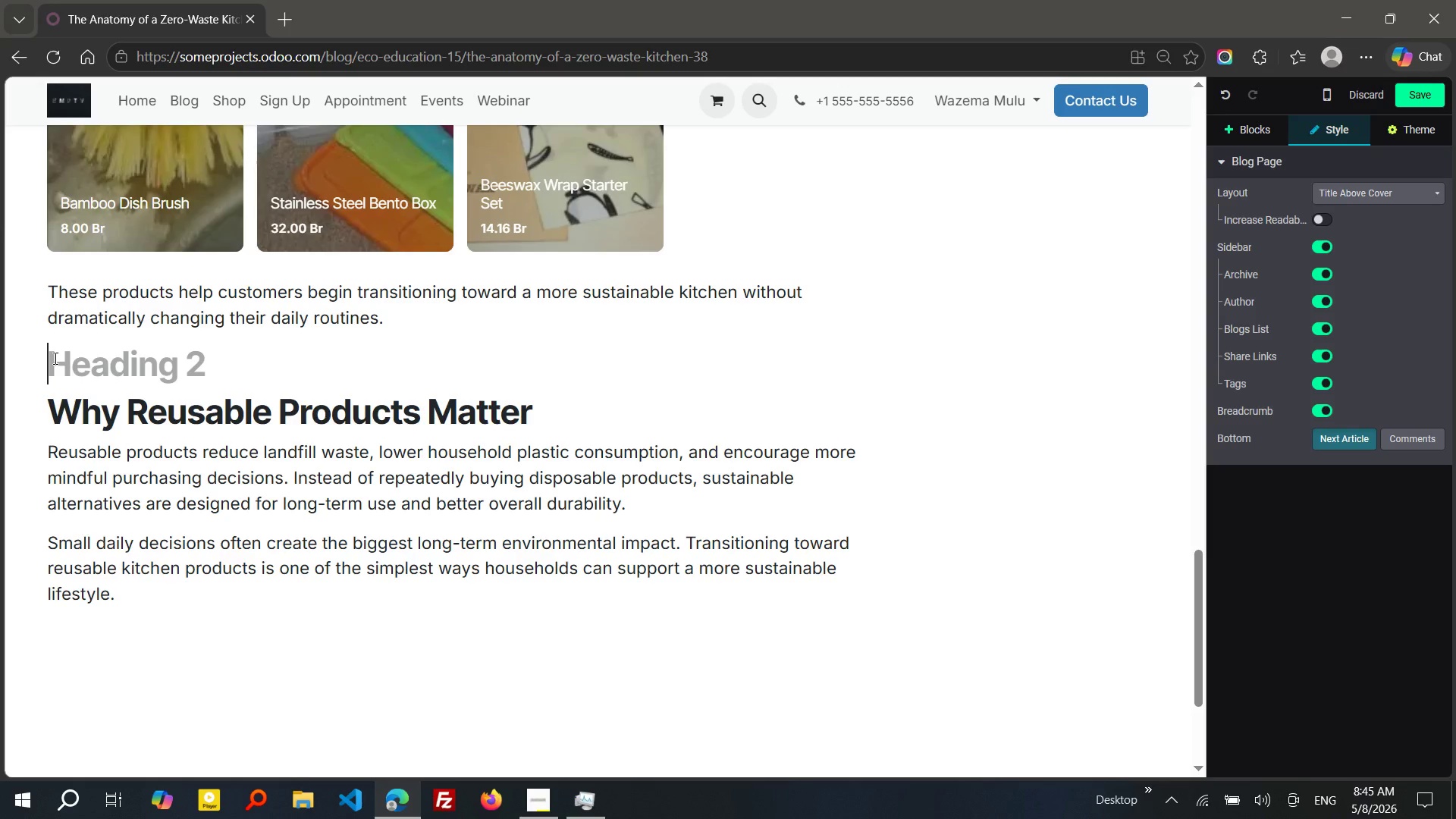 
key(Backspace)
 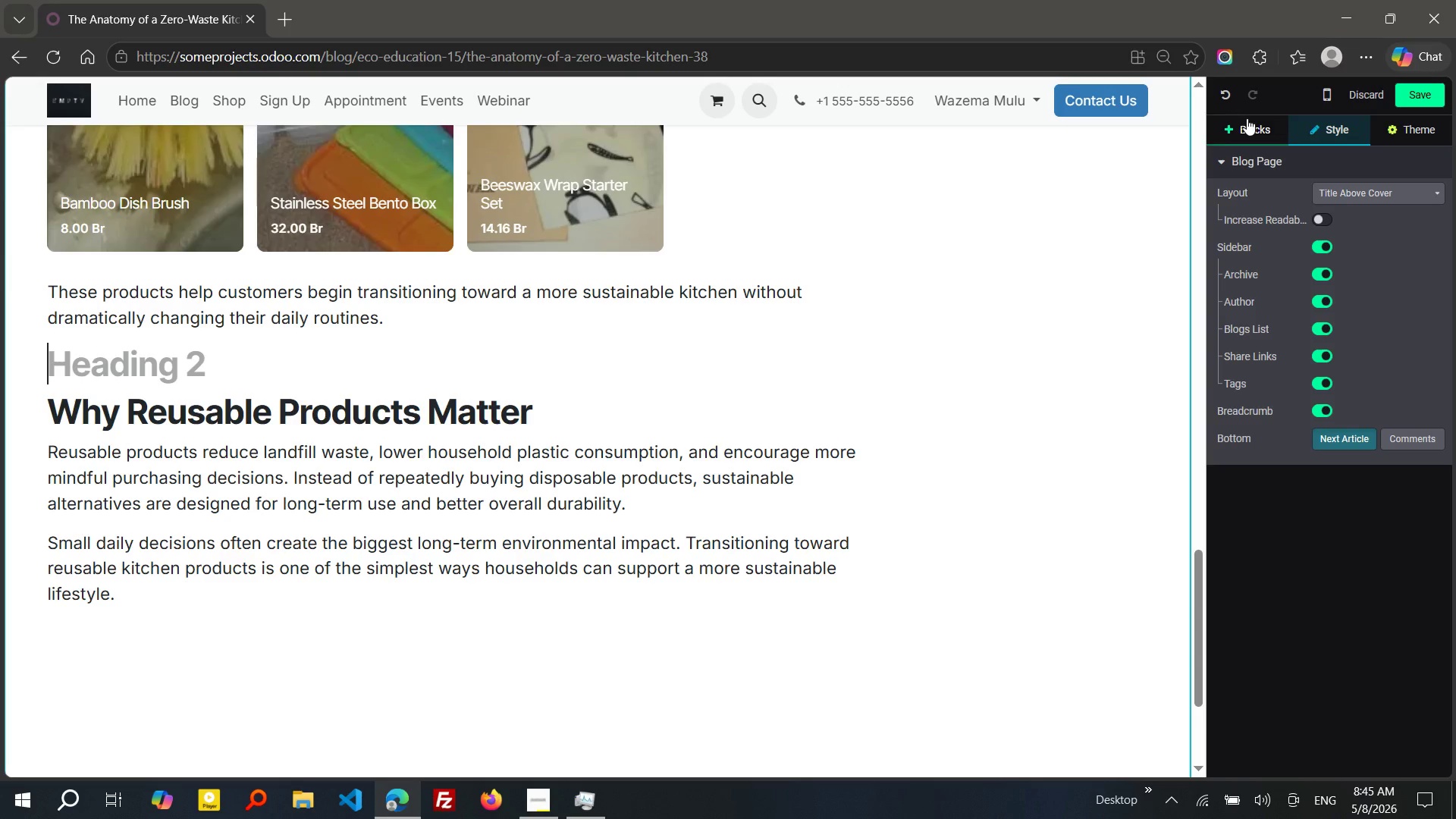 
left_click([1247, 118])
 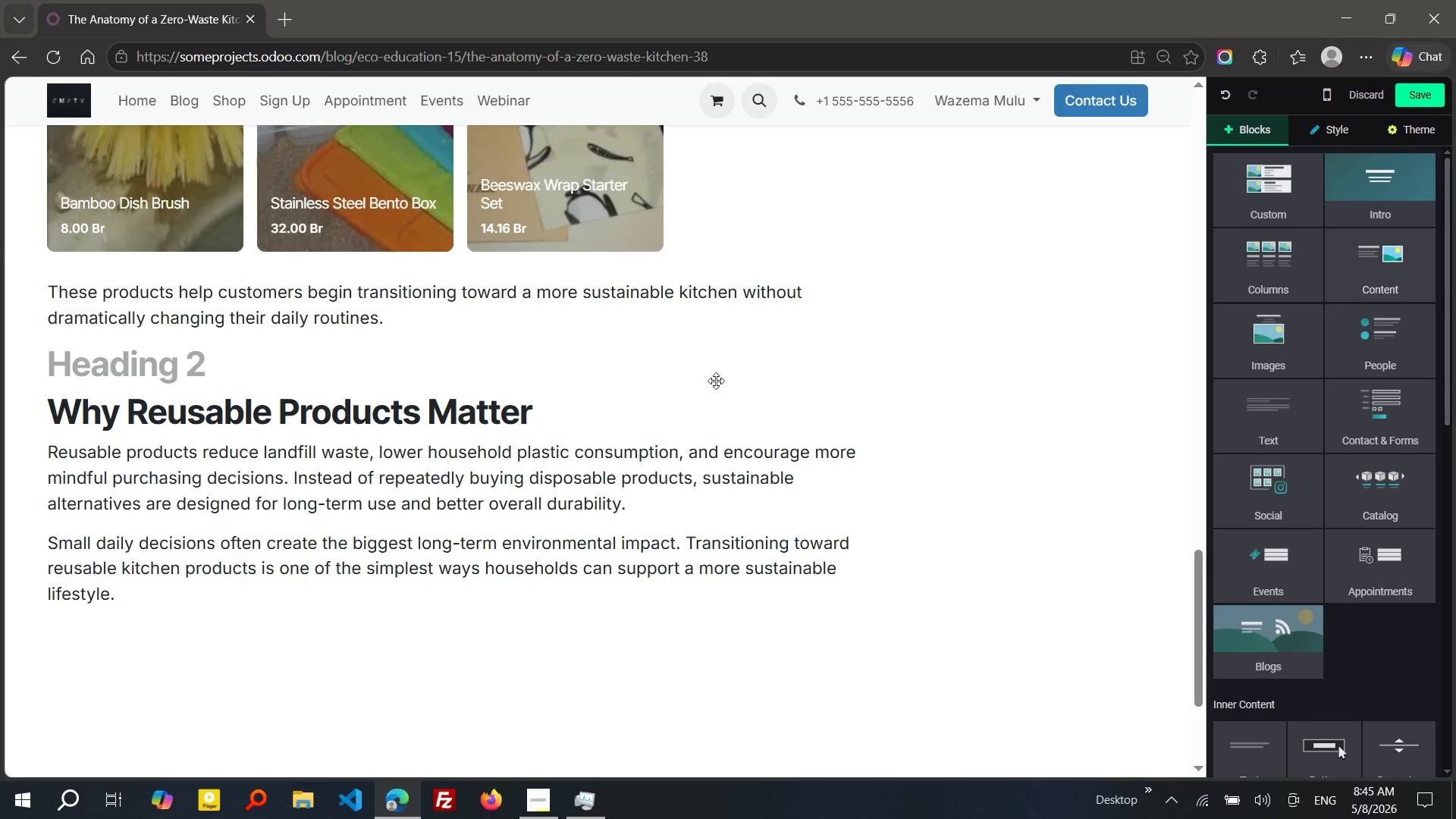 
left_click_drag(start_coordinate=[1386, 287], to_coordinate=[623, 378])
 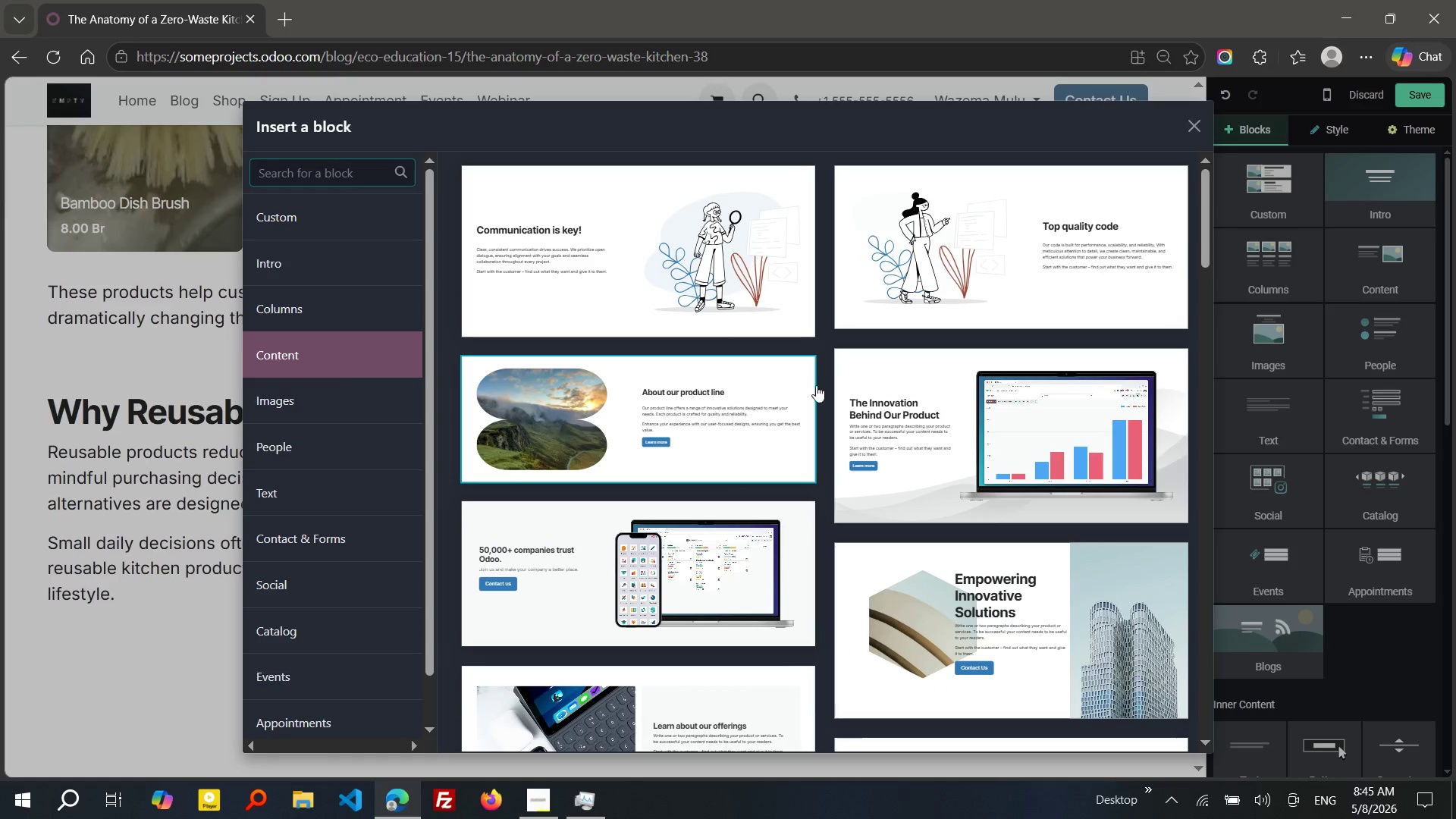 
wait(7.05)
 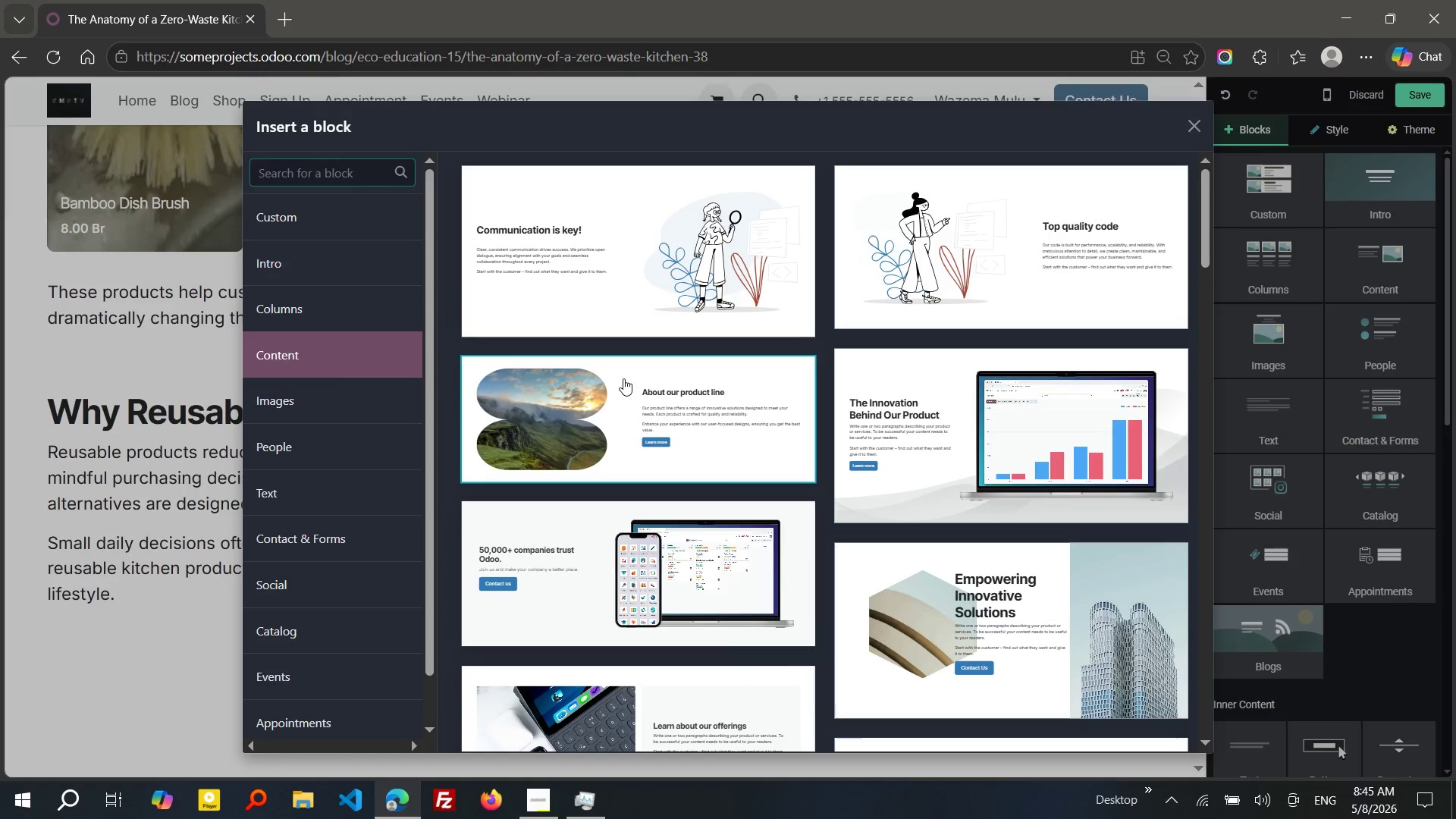 
left_click([1034, 444])
 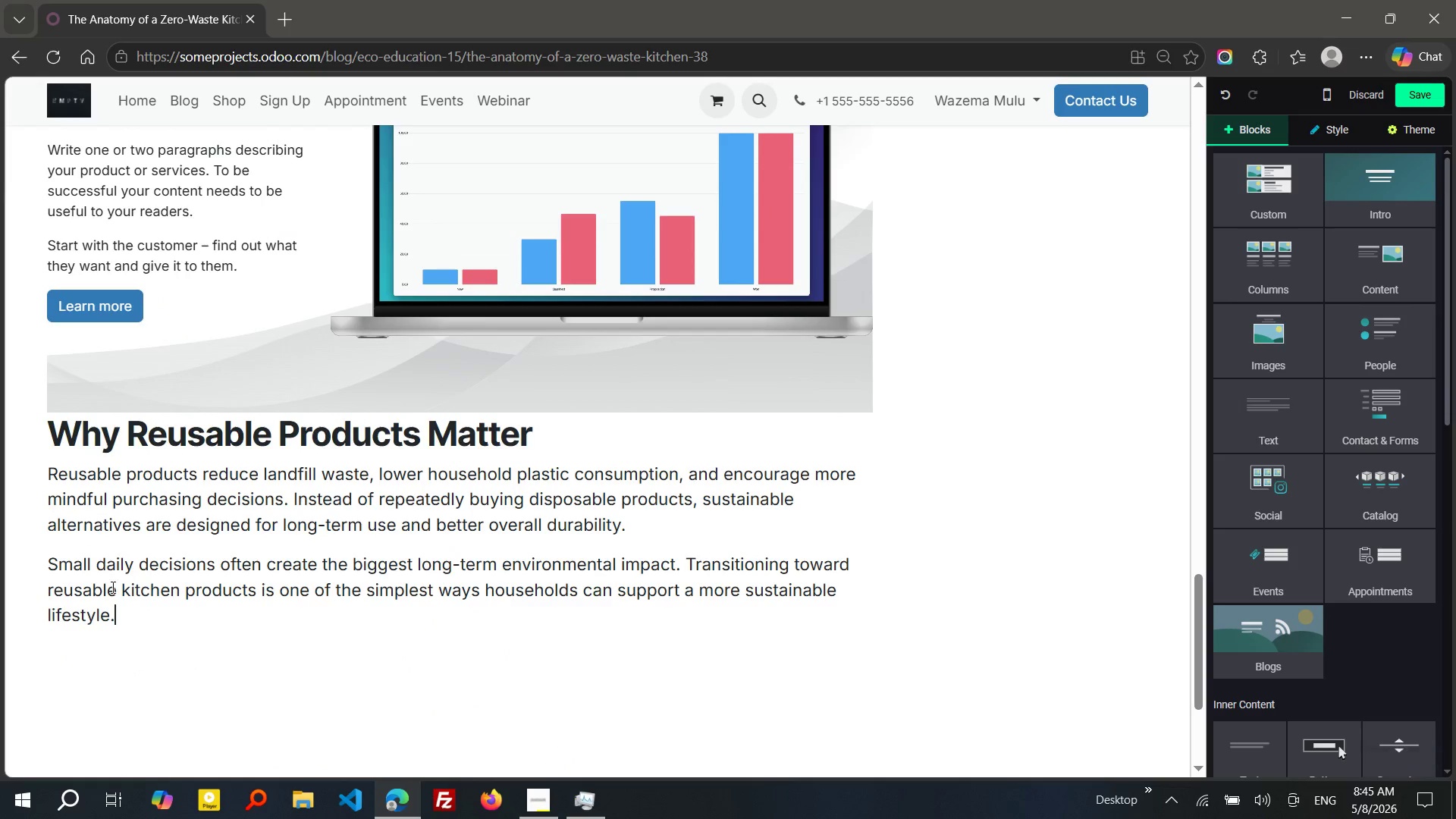 
left_click_drag(start_coordinate=[143, 617], to_coordinate=[36, 463])
 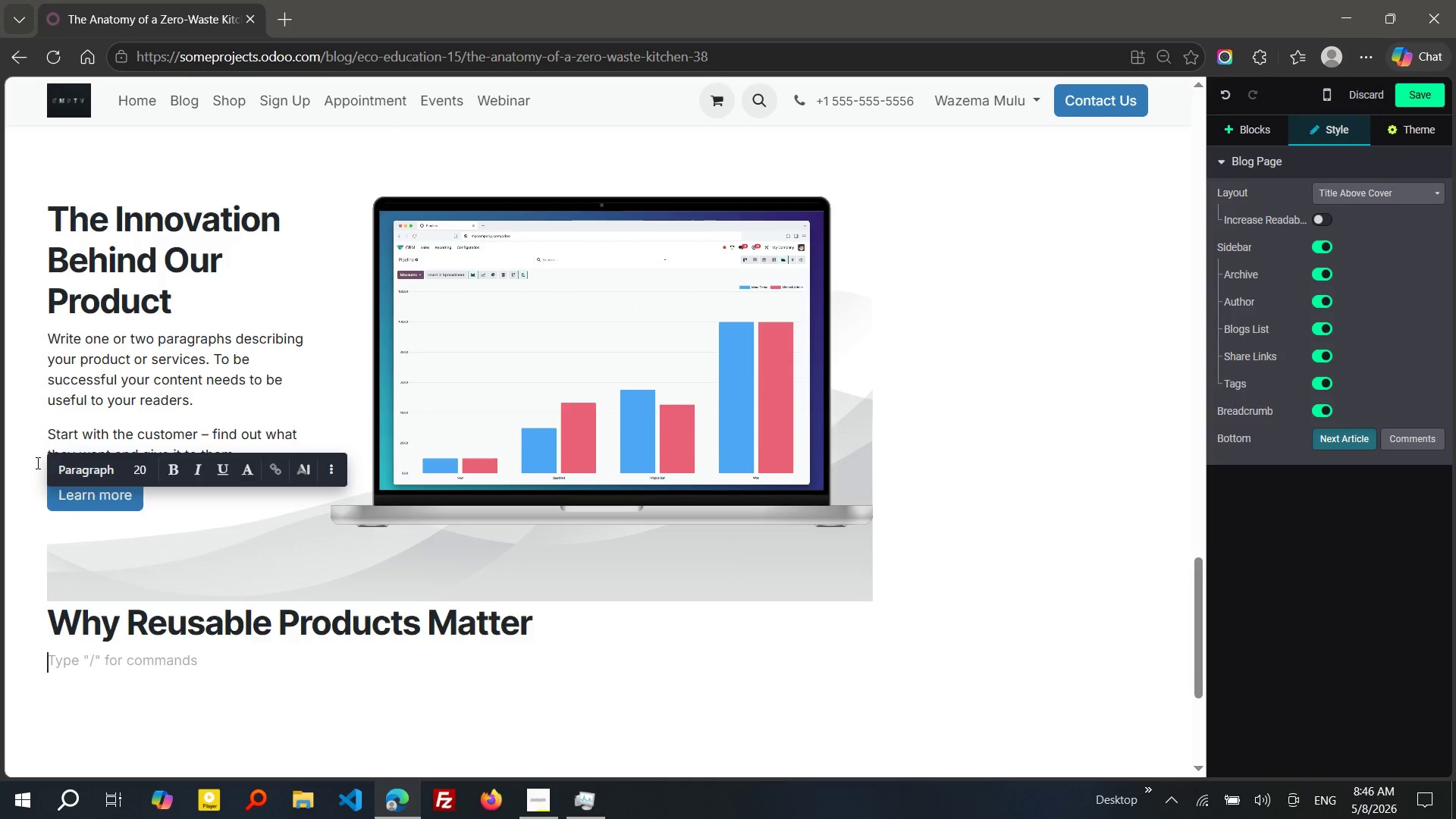 
key(Control+X)
 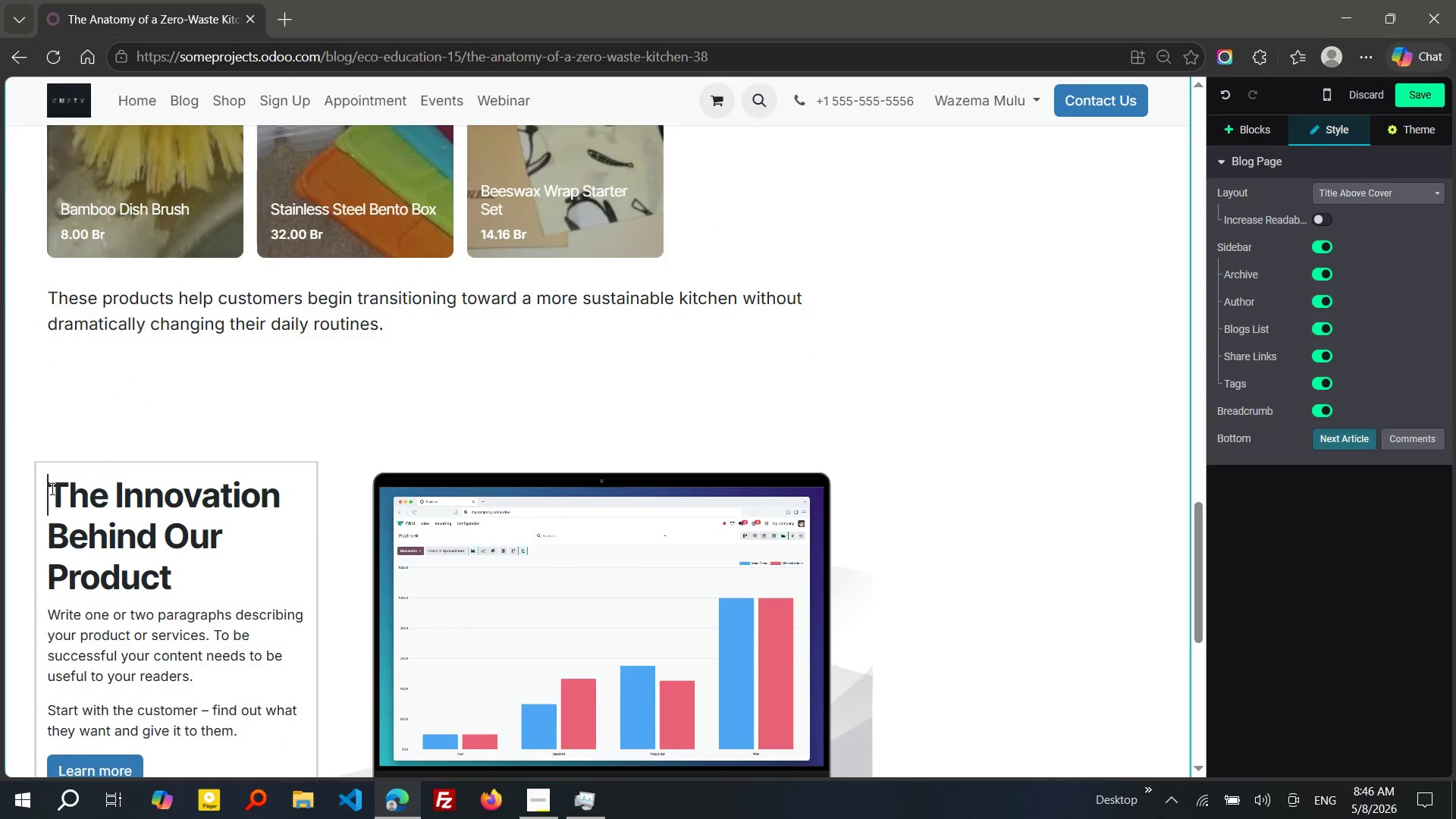 
left_click_drag(start_coordinate=[51, 488], to_coordinate=[138, 771])
 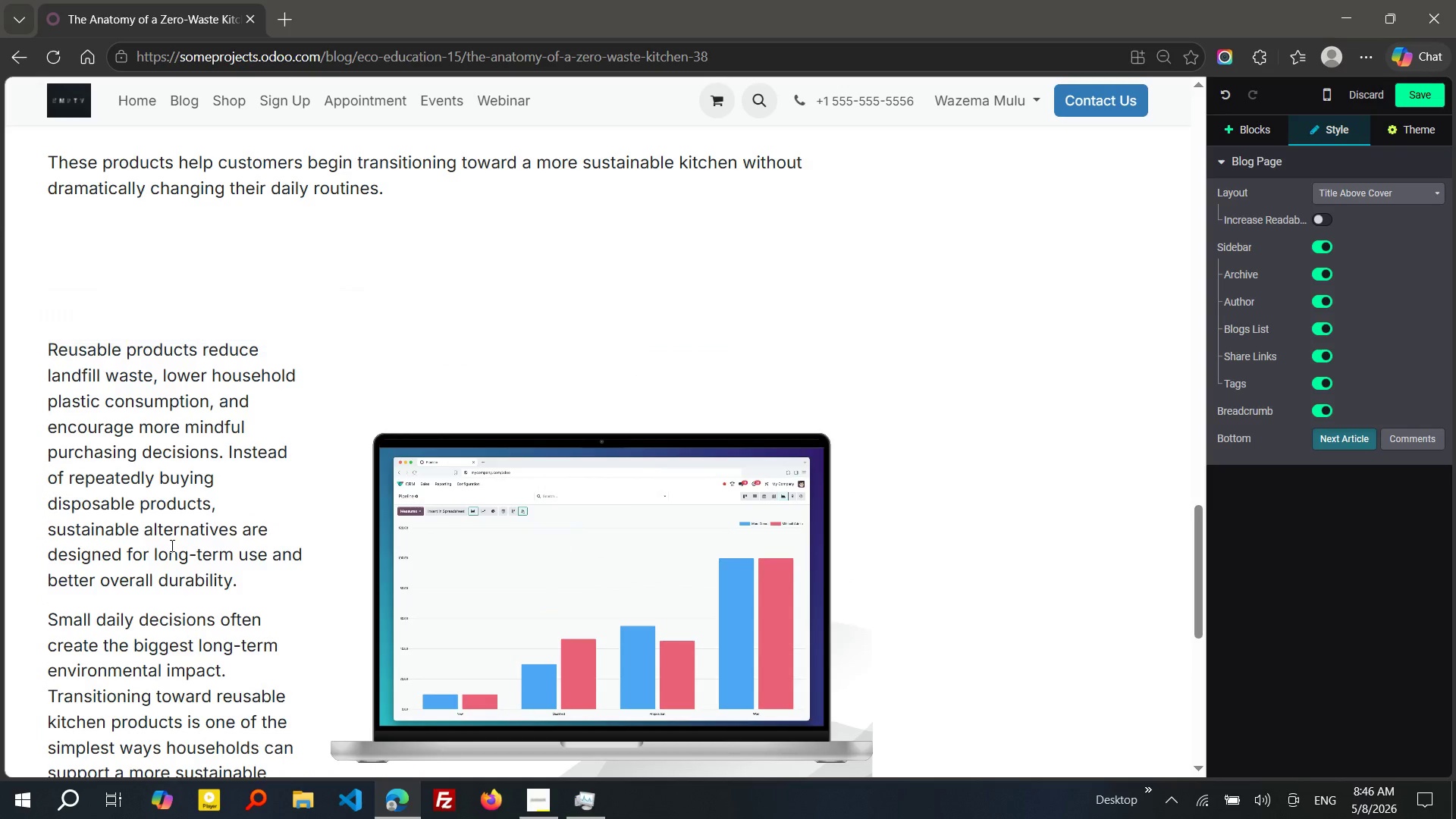 
hold_key(key=ControlLeft, duration=0.59)
 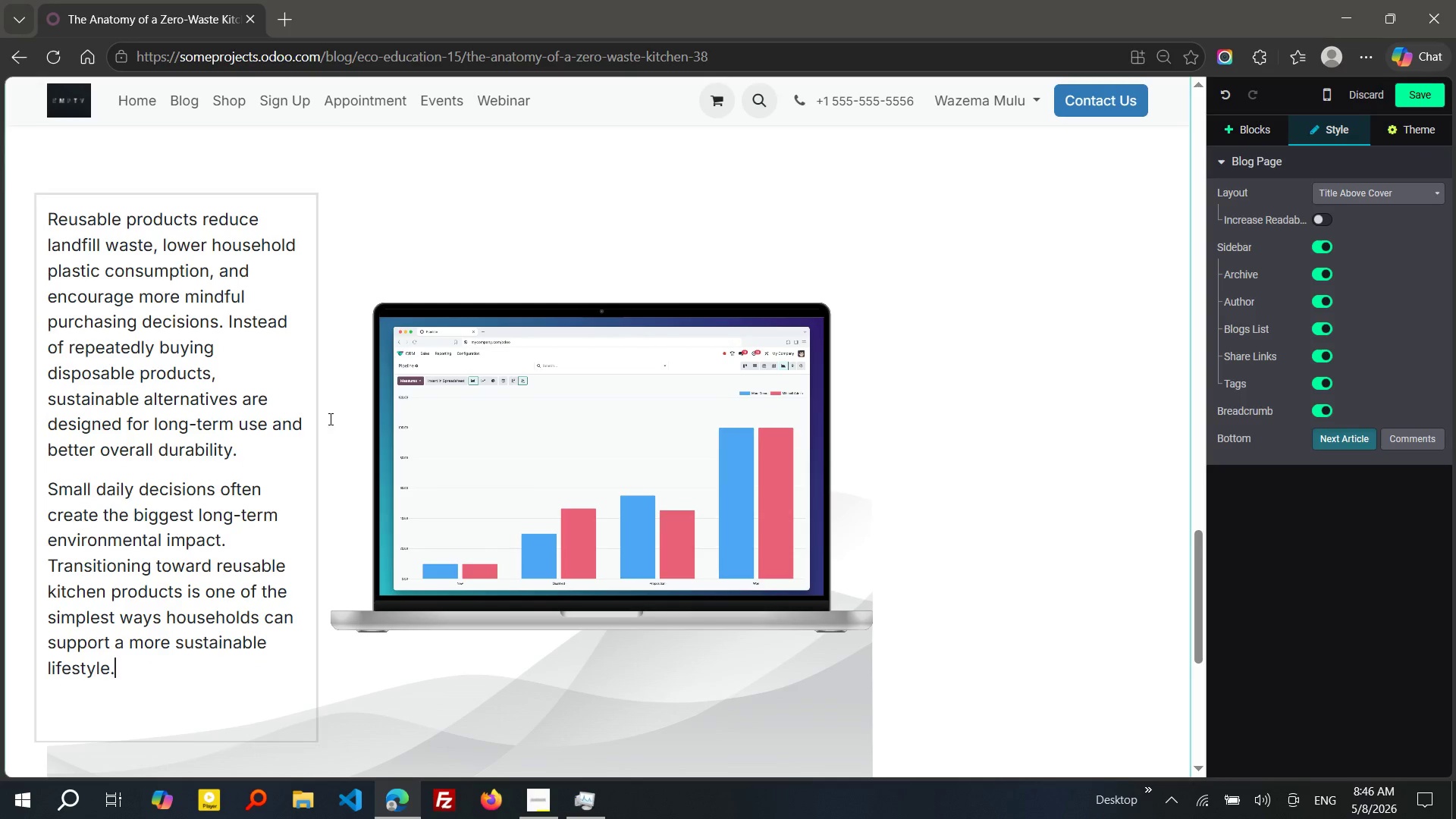 
key(V)
 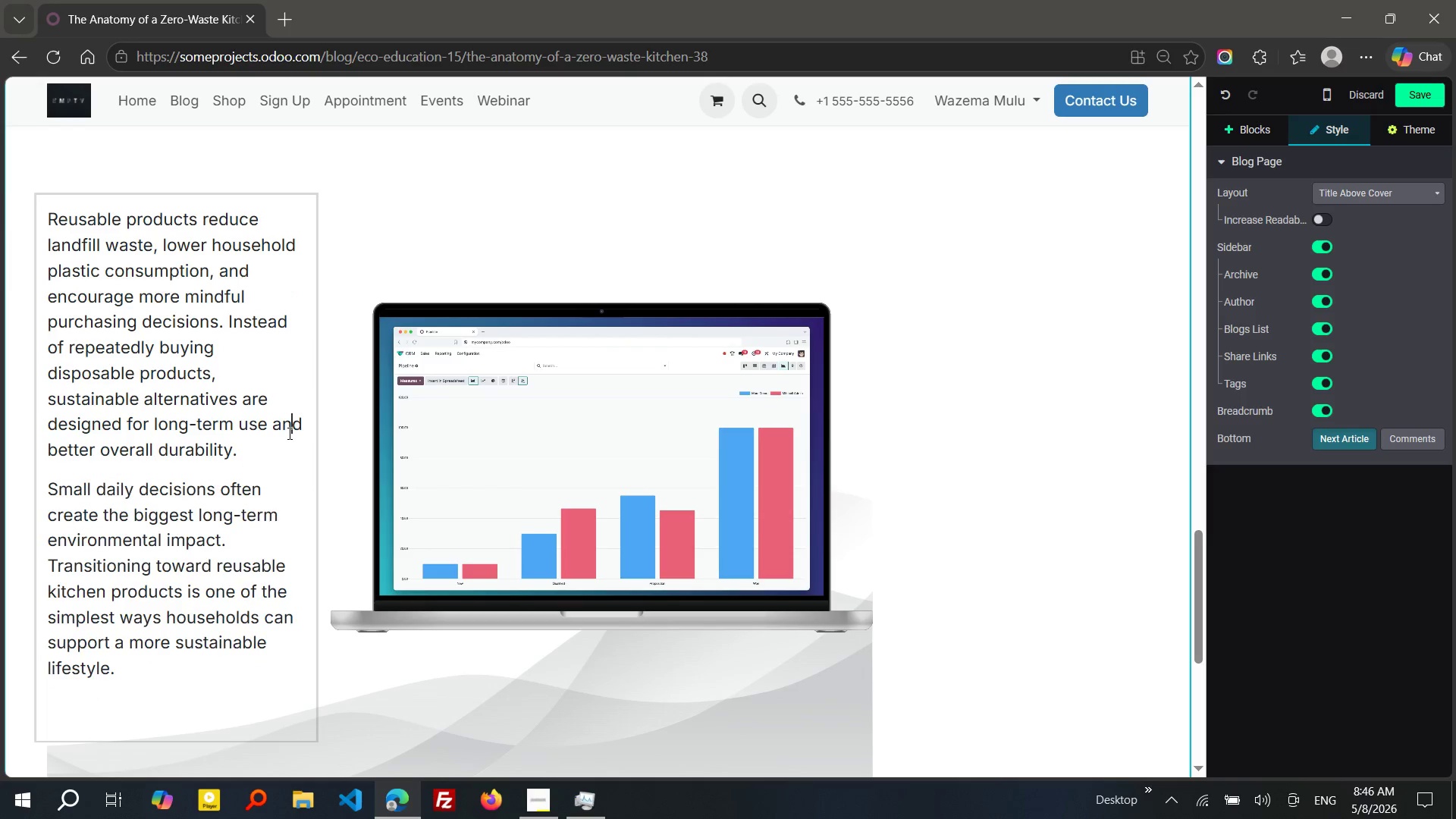 
left_click([288, 433])
 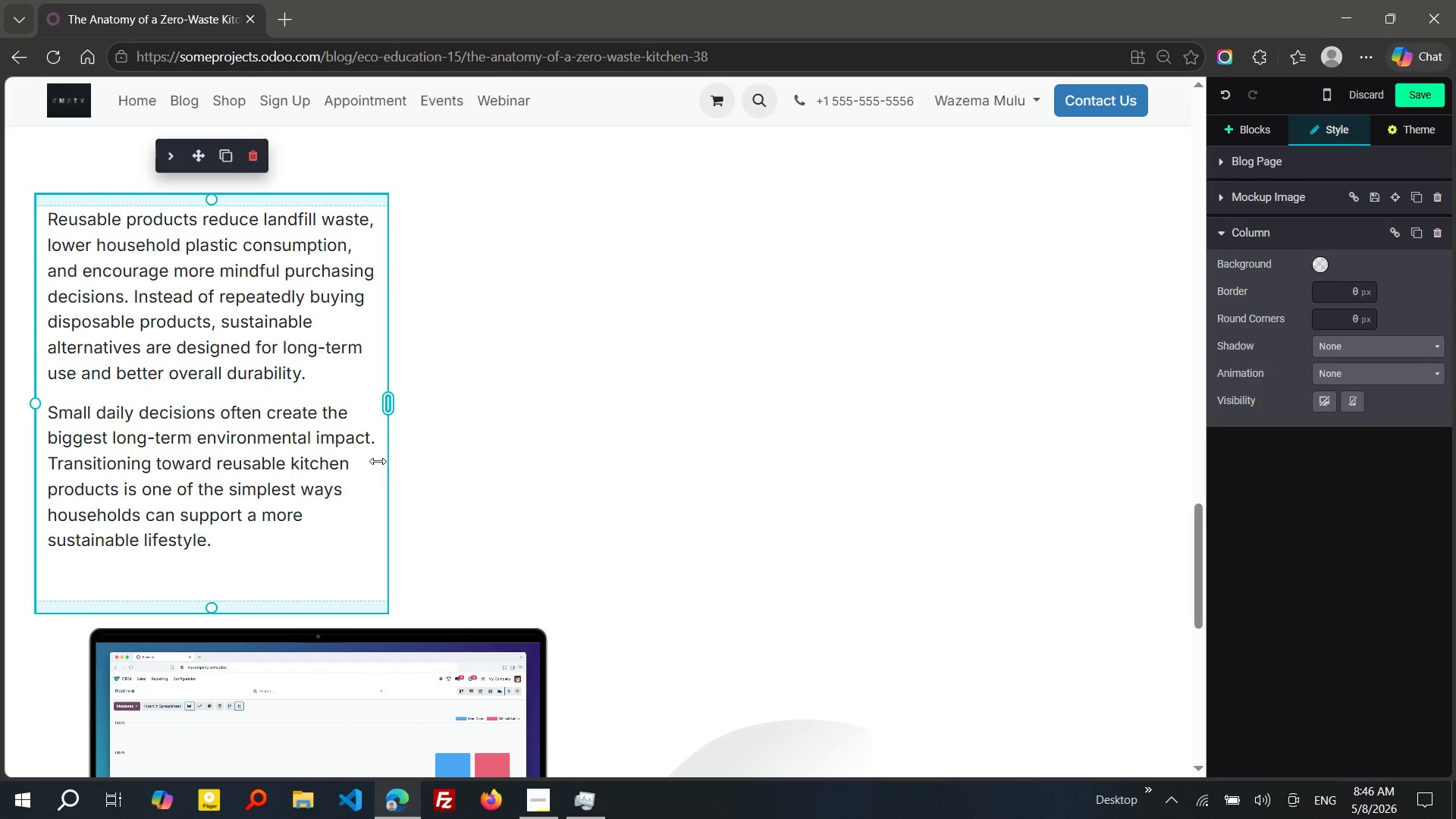 
left_click_drag(start_coordinate=[312, 467], to_coordinate=[378, 461])
 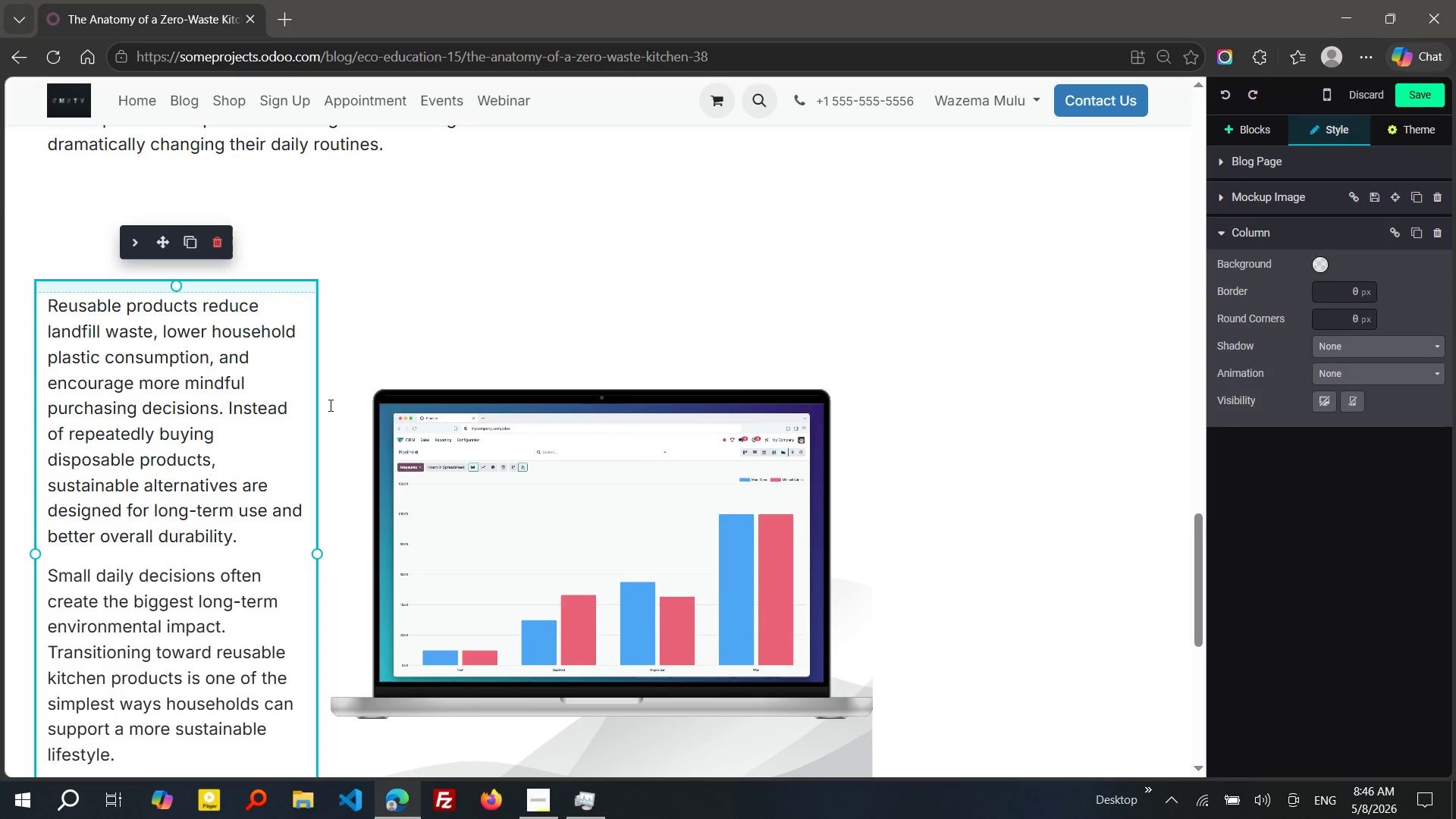 
key(Control+Z)
 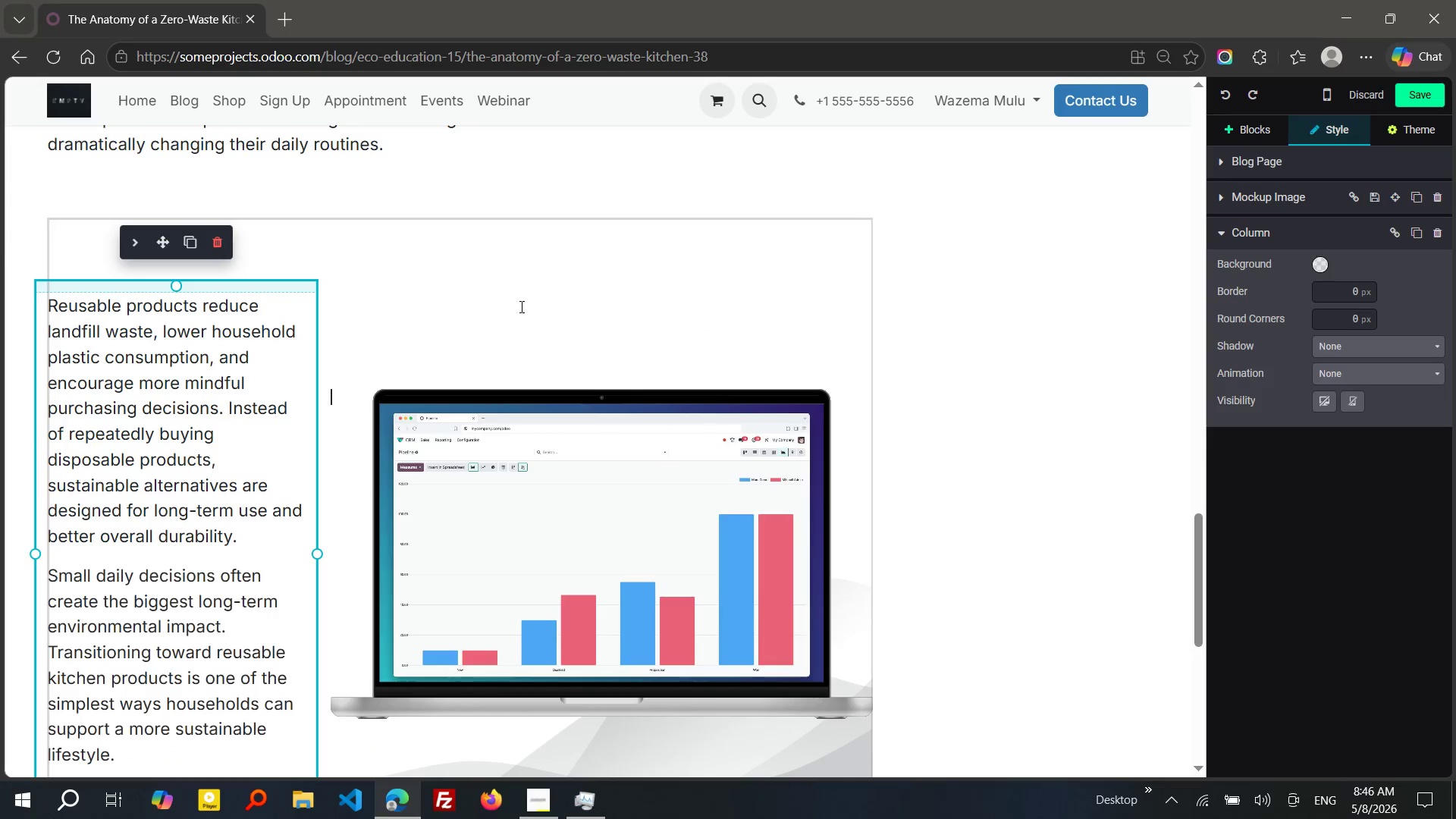 
left_click([520, 306])
 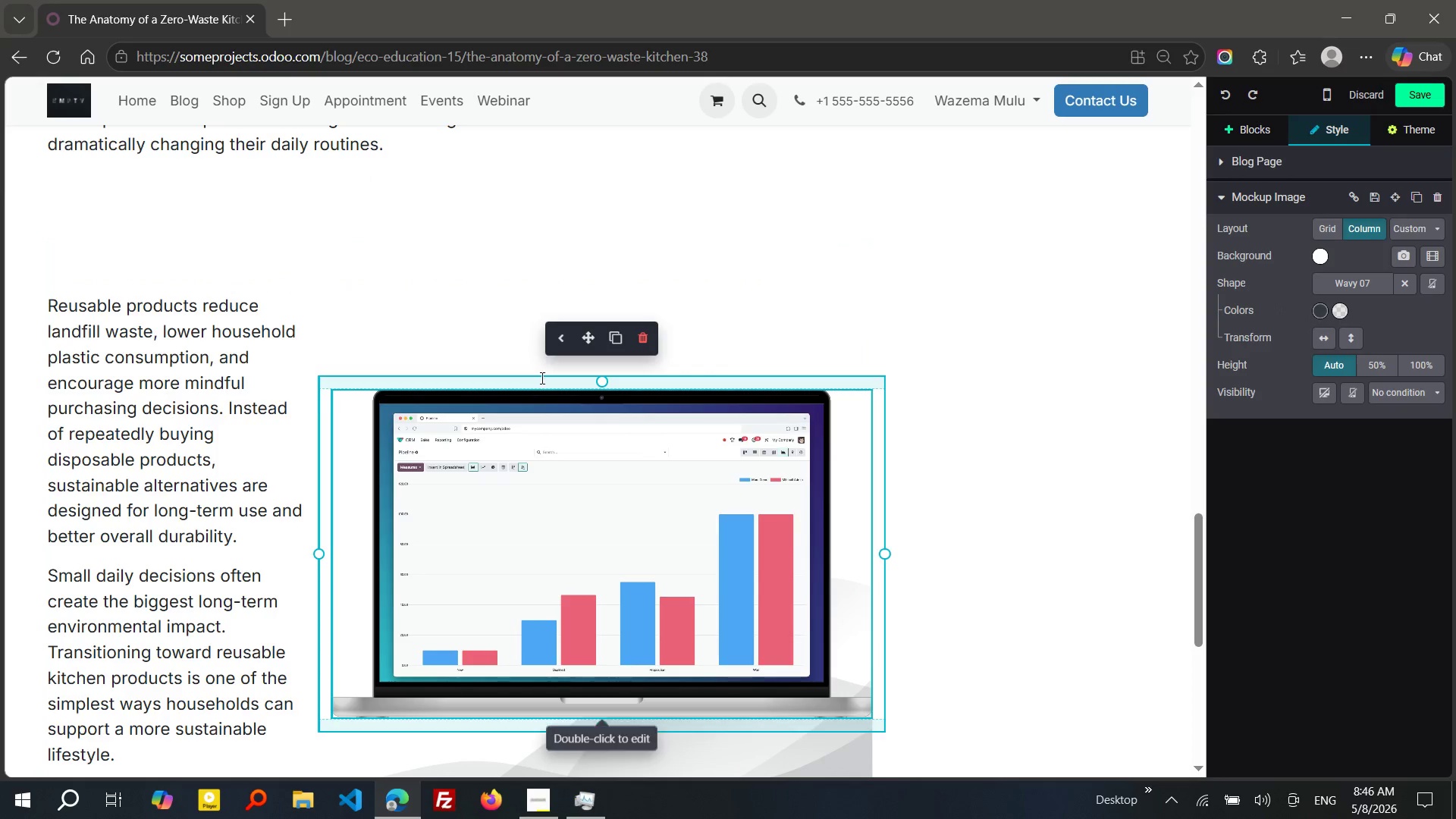 
left_click([534, 391])
 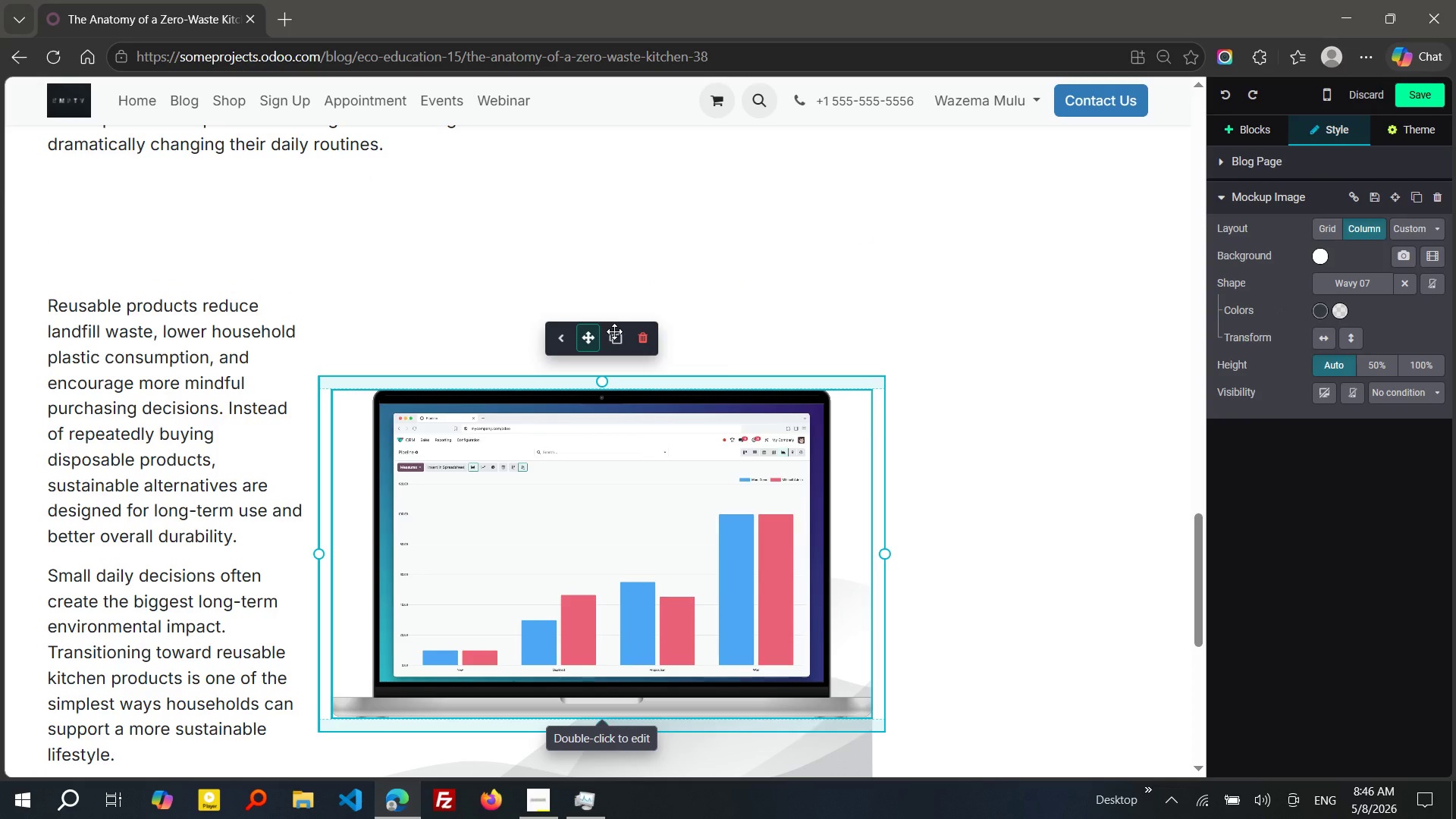 
left_click_drag(start_coordinate=[585, 337], to_coordinate=[648, 331])
 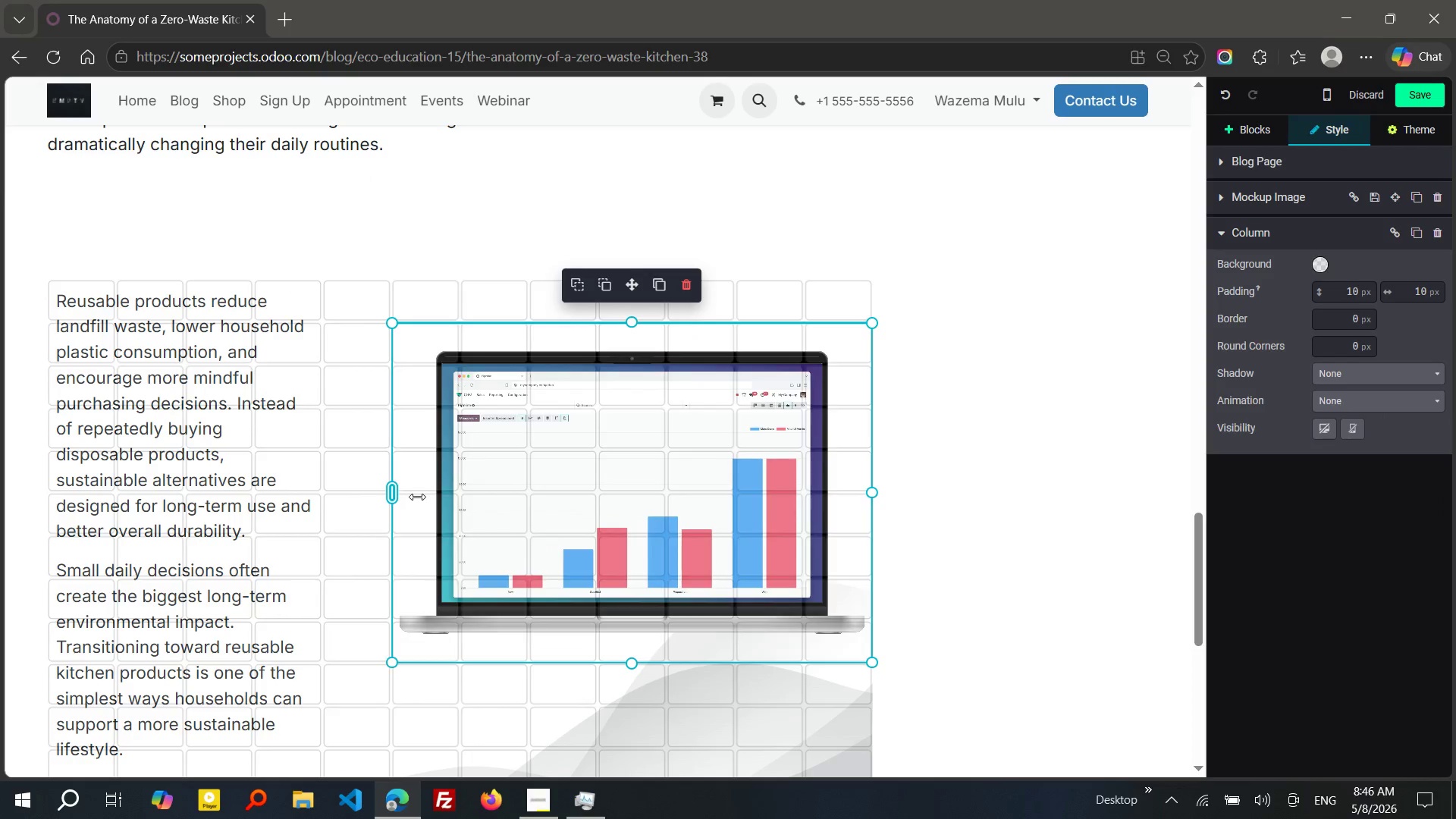 
left_click_drag(start_coordinate=[322, 490], to_coordinate=[417, 497])
 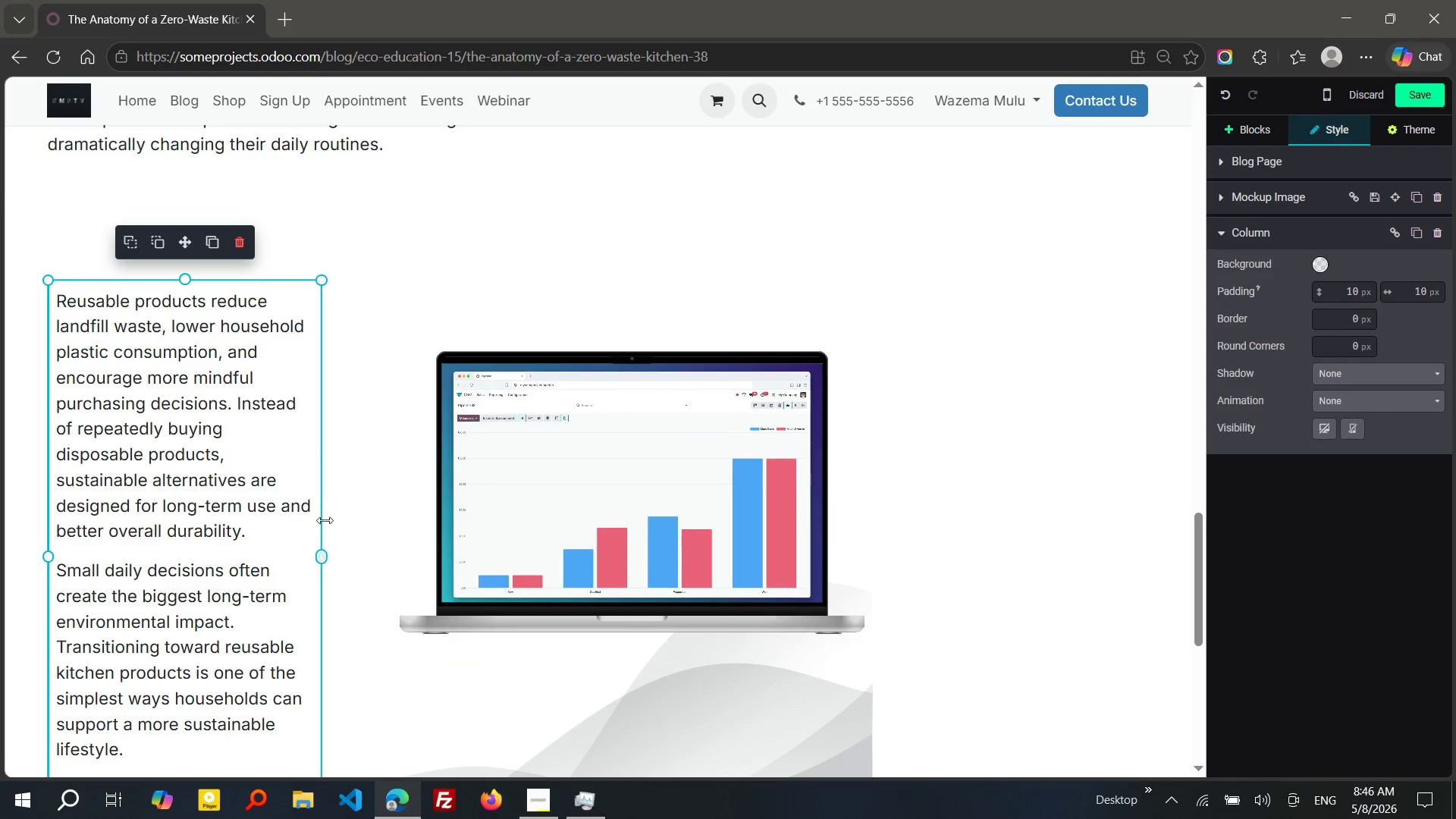 
left_click([199, 448])
 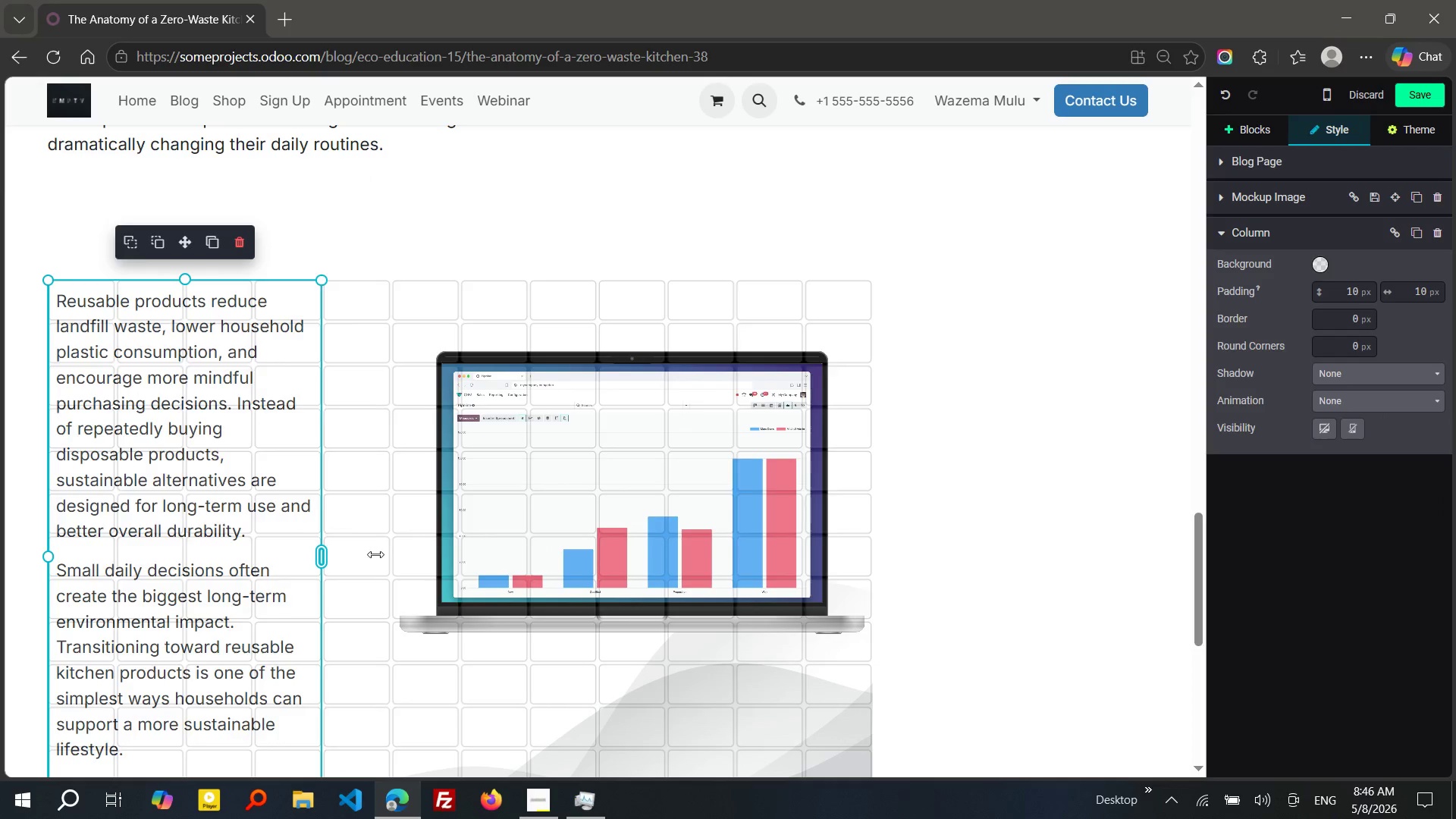 
left_click_drag(start_coordinate=[317, 556], to_coordinate=[378, 554])
 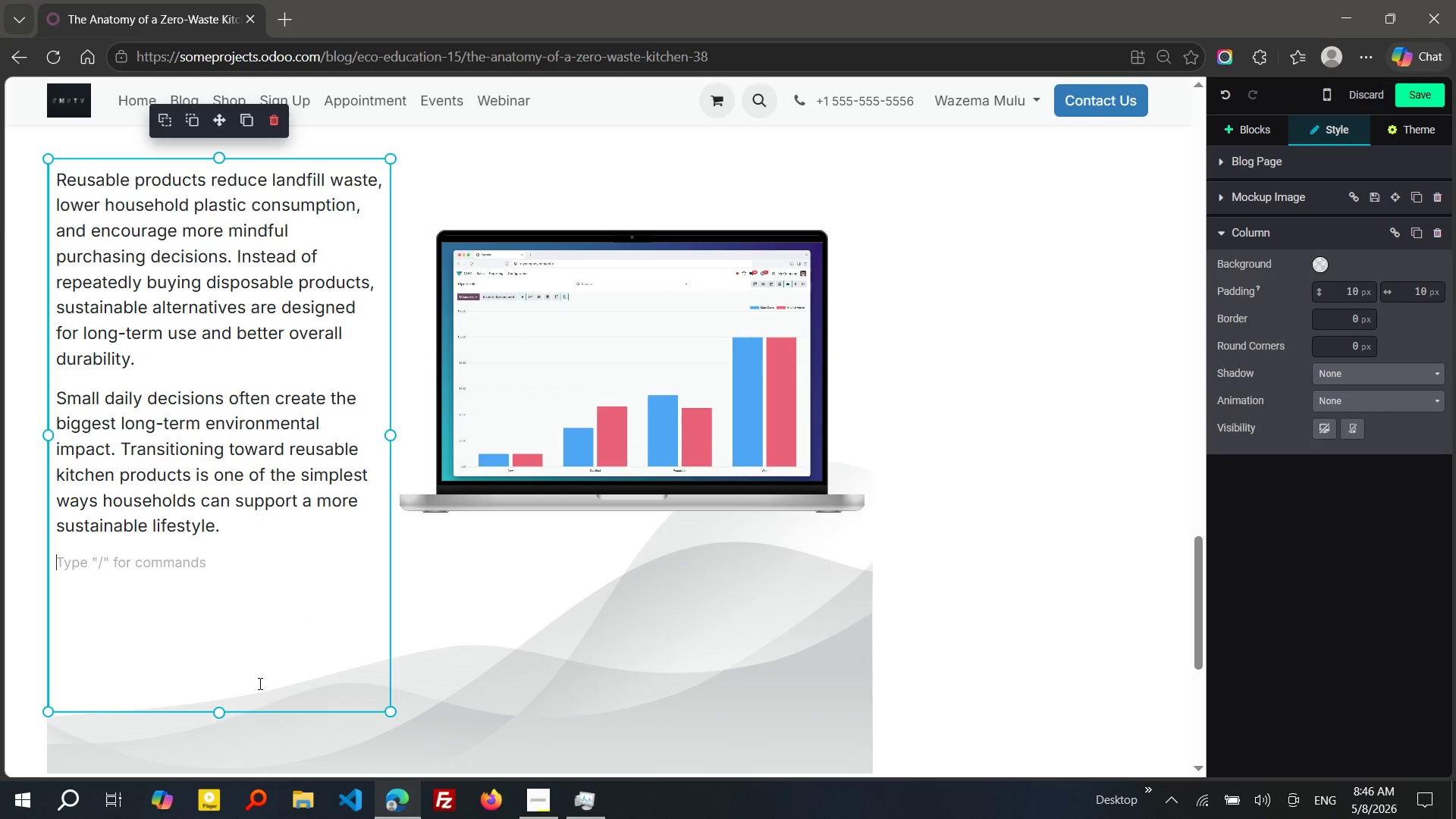 
left_click([259, 683])
 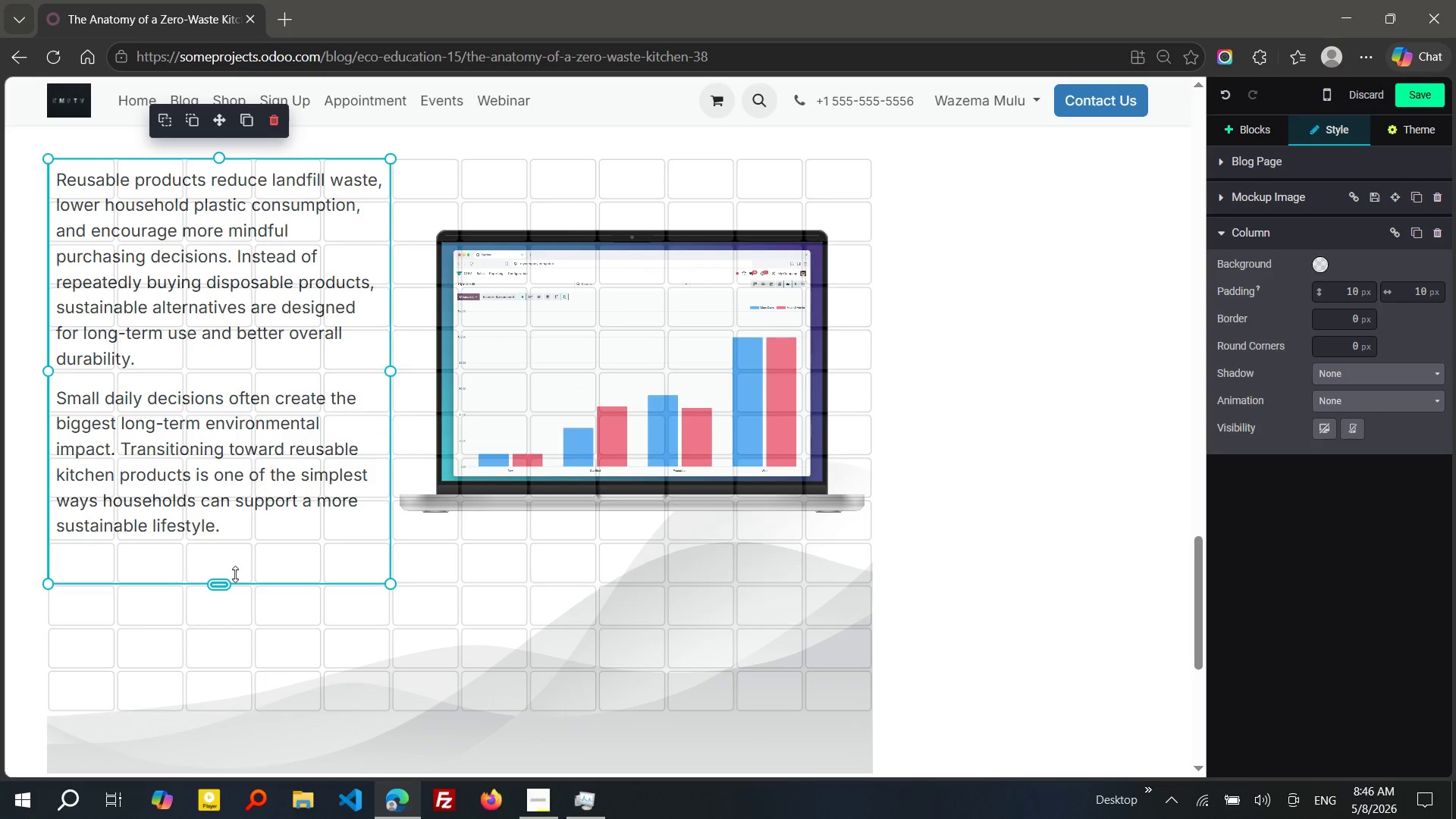 
left_click_drag(start_coordinate=[221, 712], to_coordinate=[235, 573])
 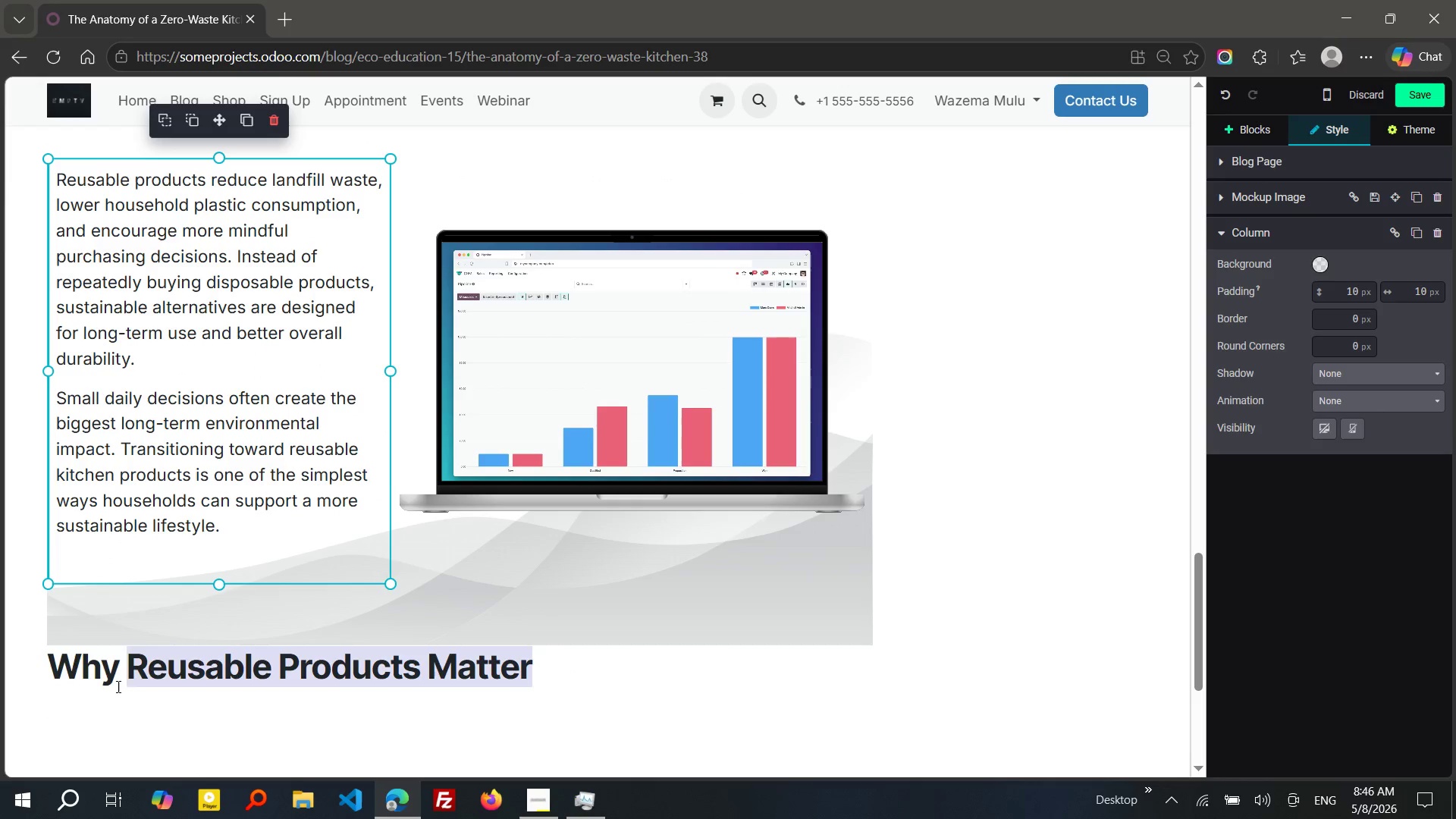 
left_click_drag(start_coordinate=[571, 677], to_coordinate=[54, 686])
 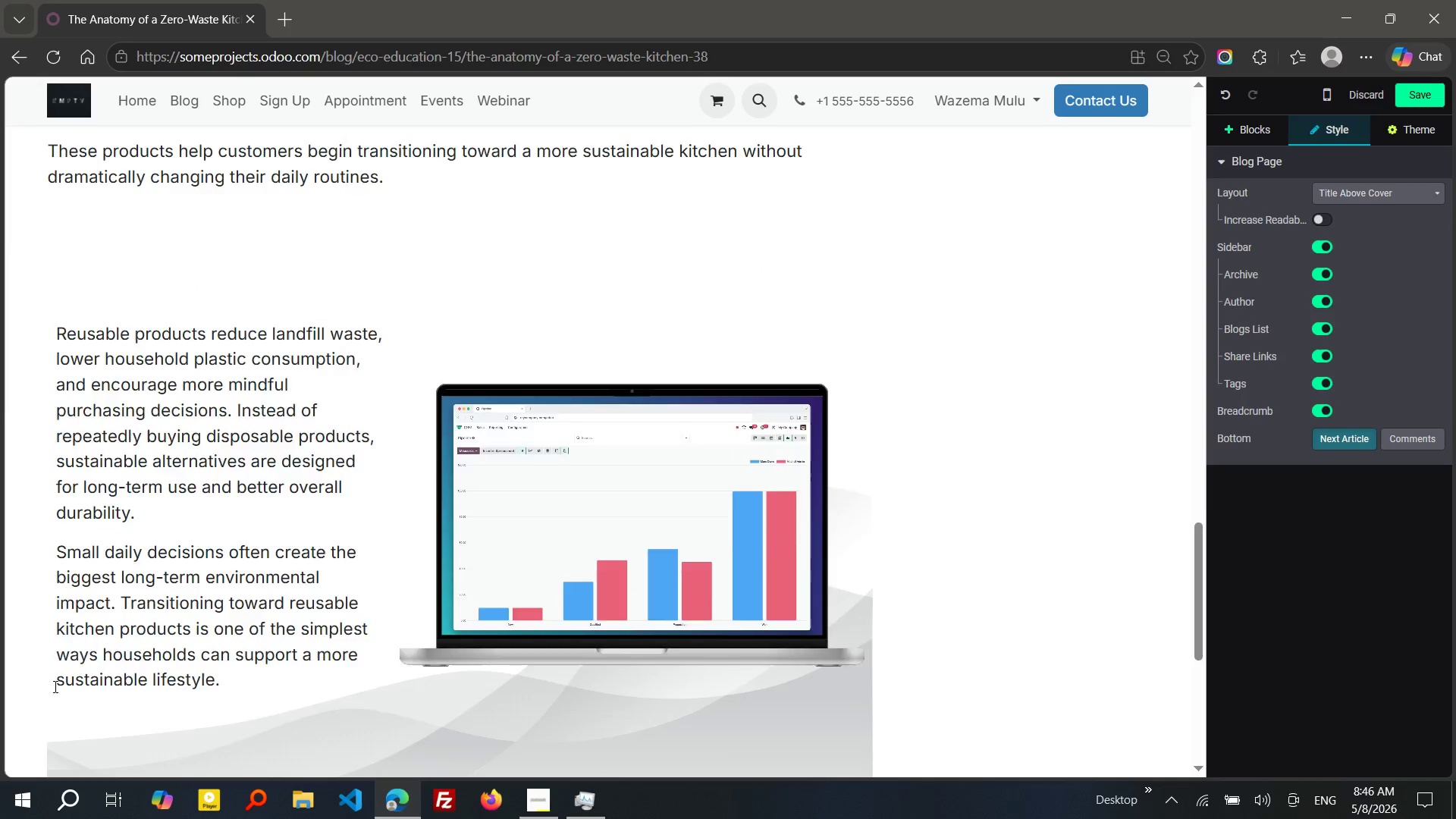 
key(Control+X)
 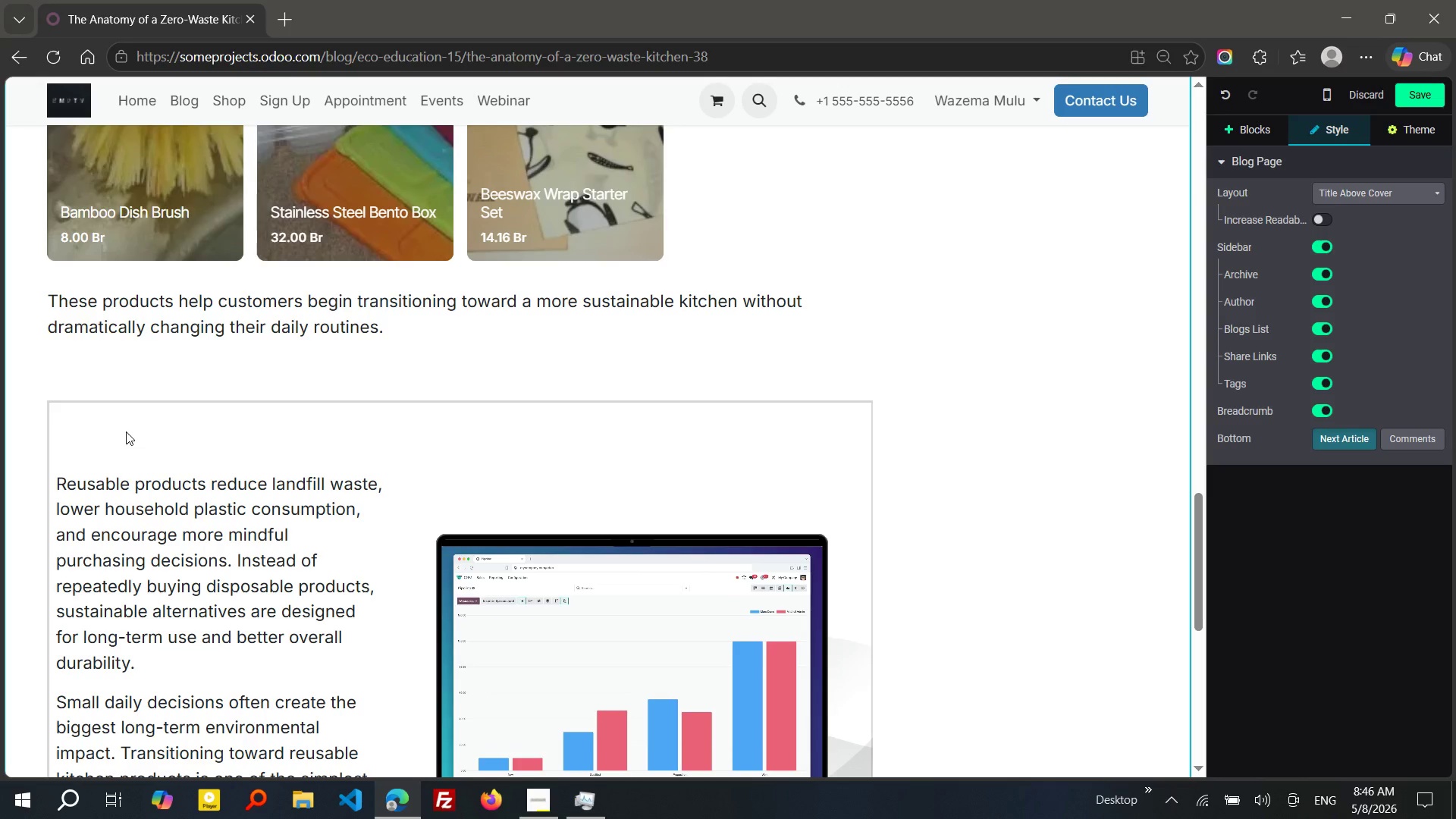 
left_click([126, 431])
 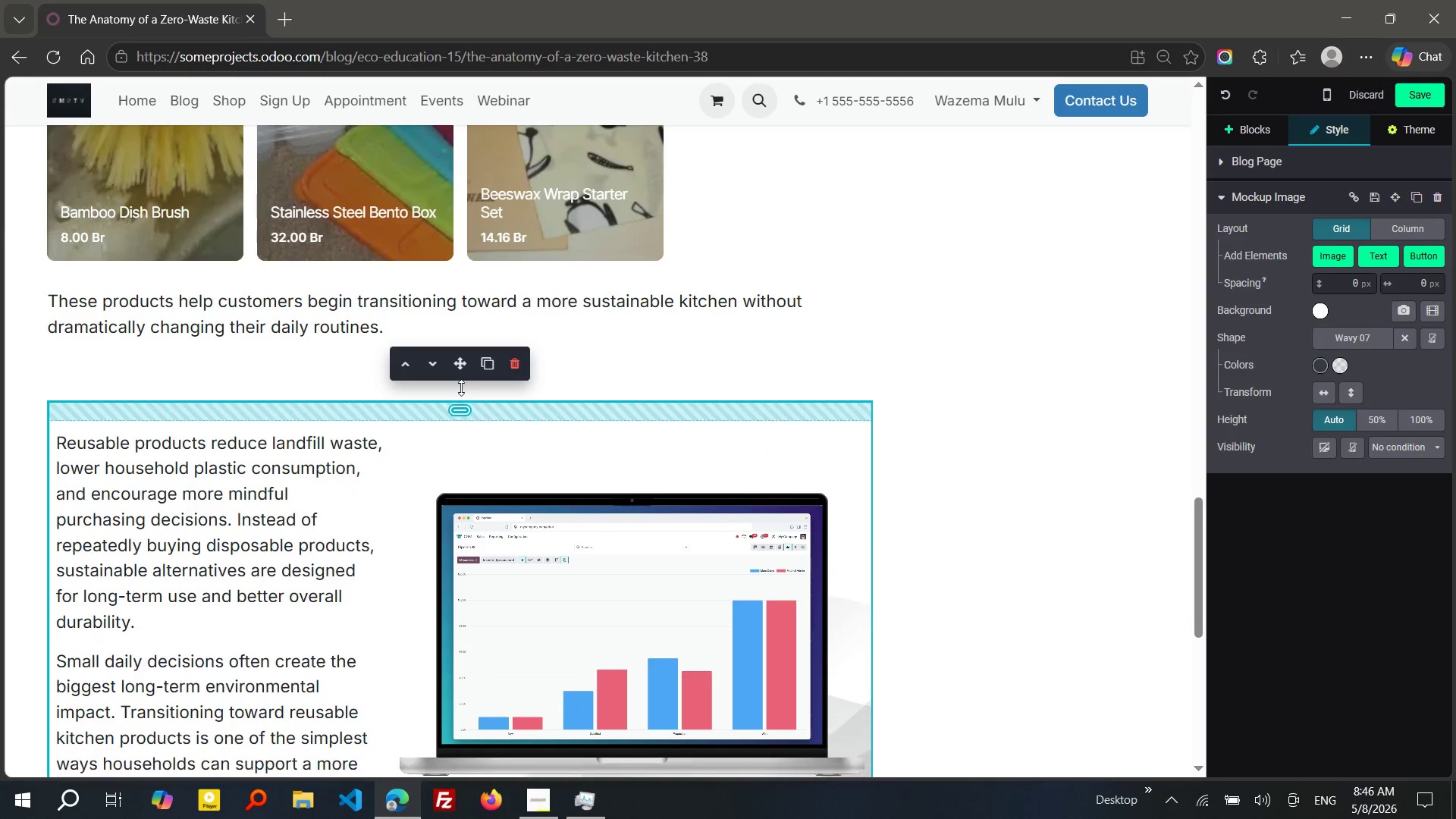 
left_click_drag(start_coordinate=[463, 437], to_coordinate=[461, 381])
 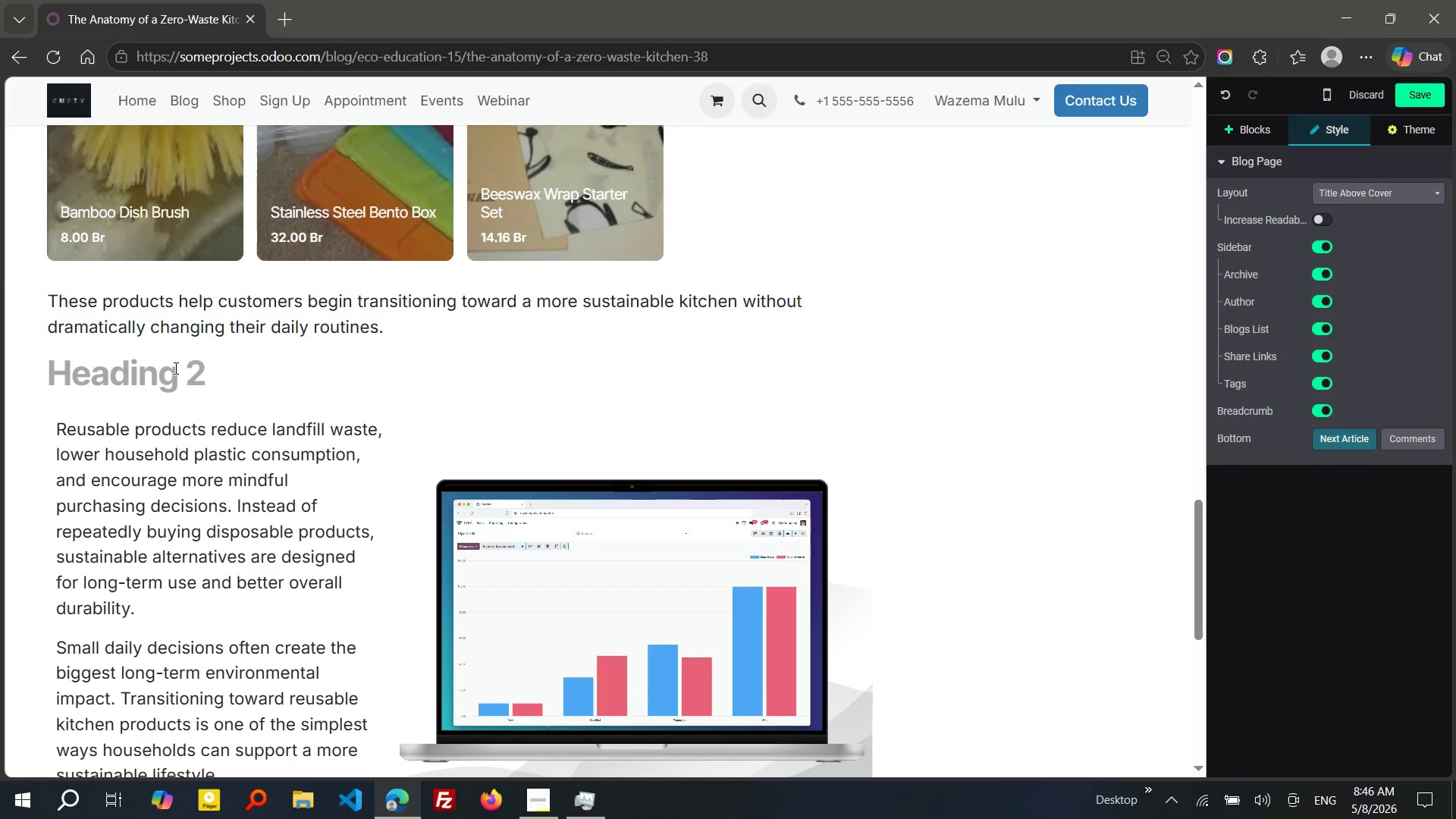 
left_click([174, 368])
 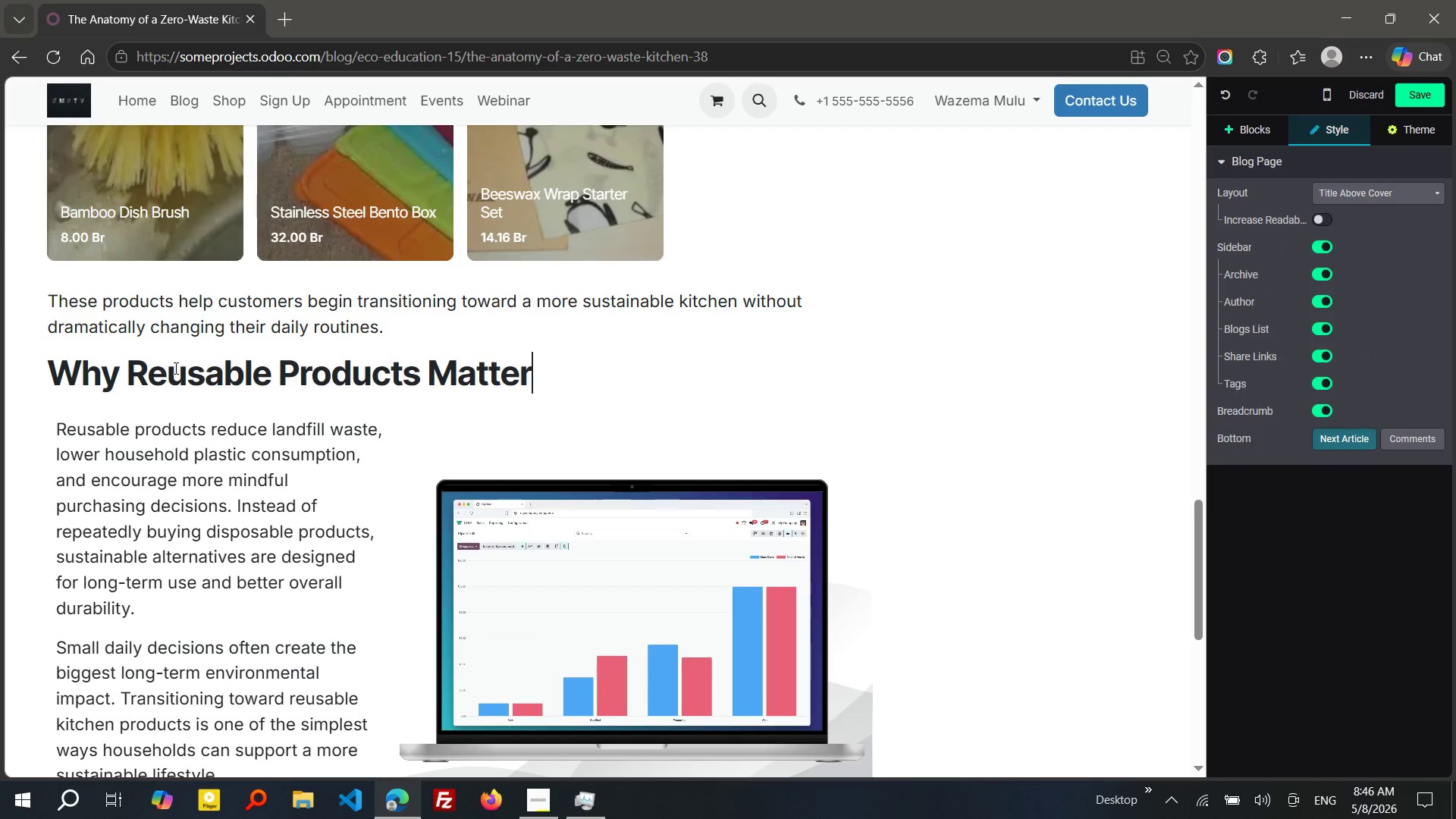 
key(Control+V)
 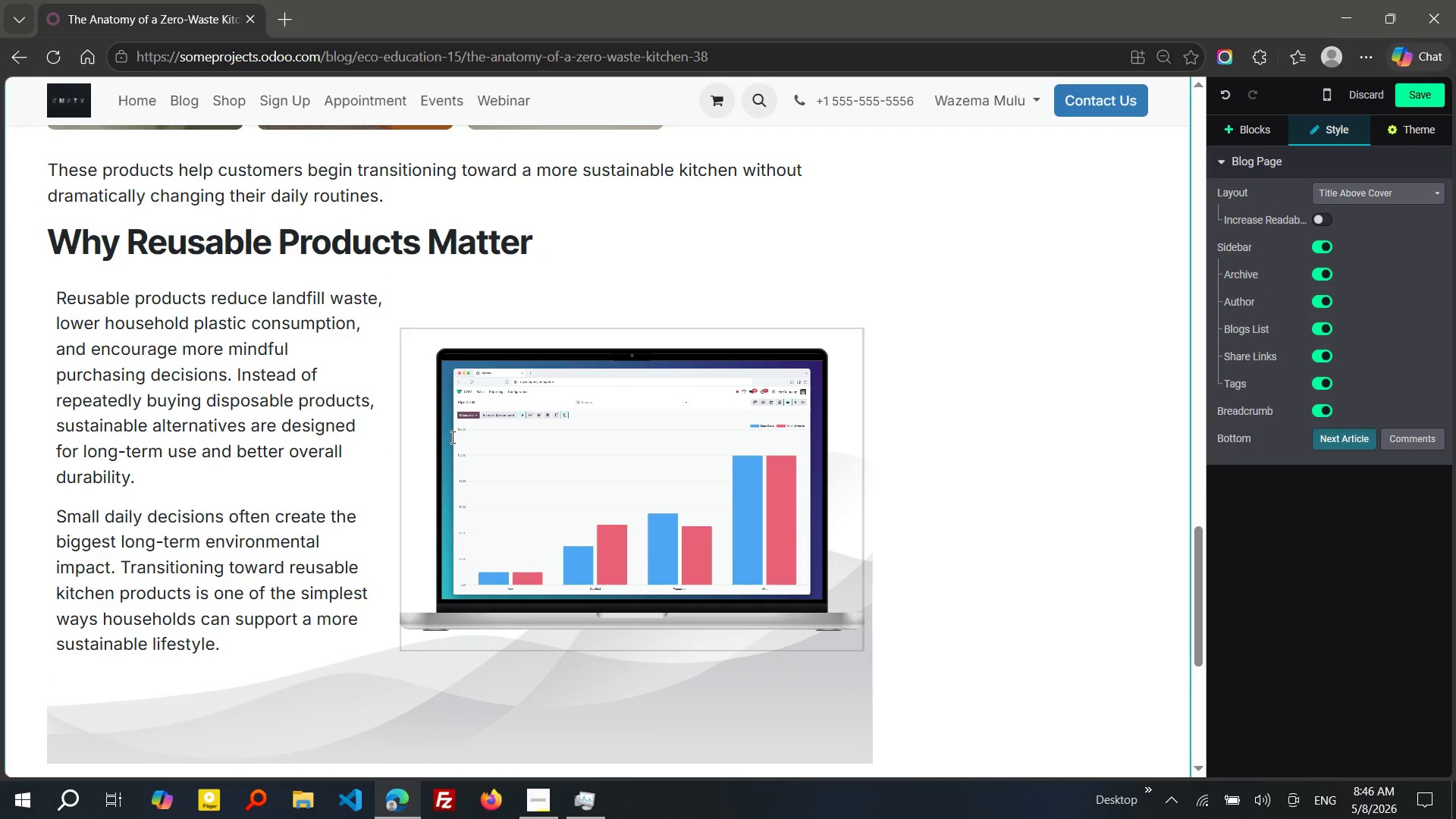 
left_click([451, 437])
 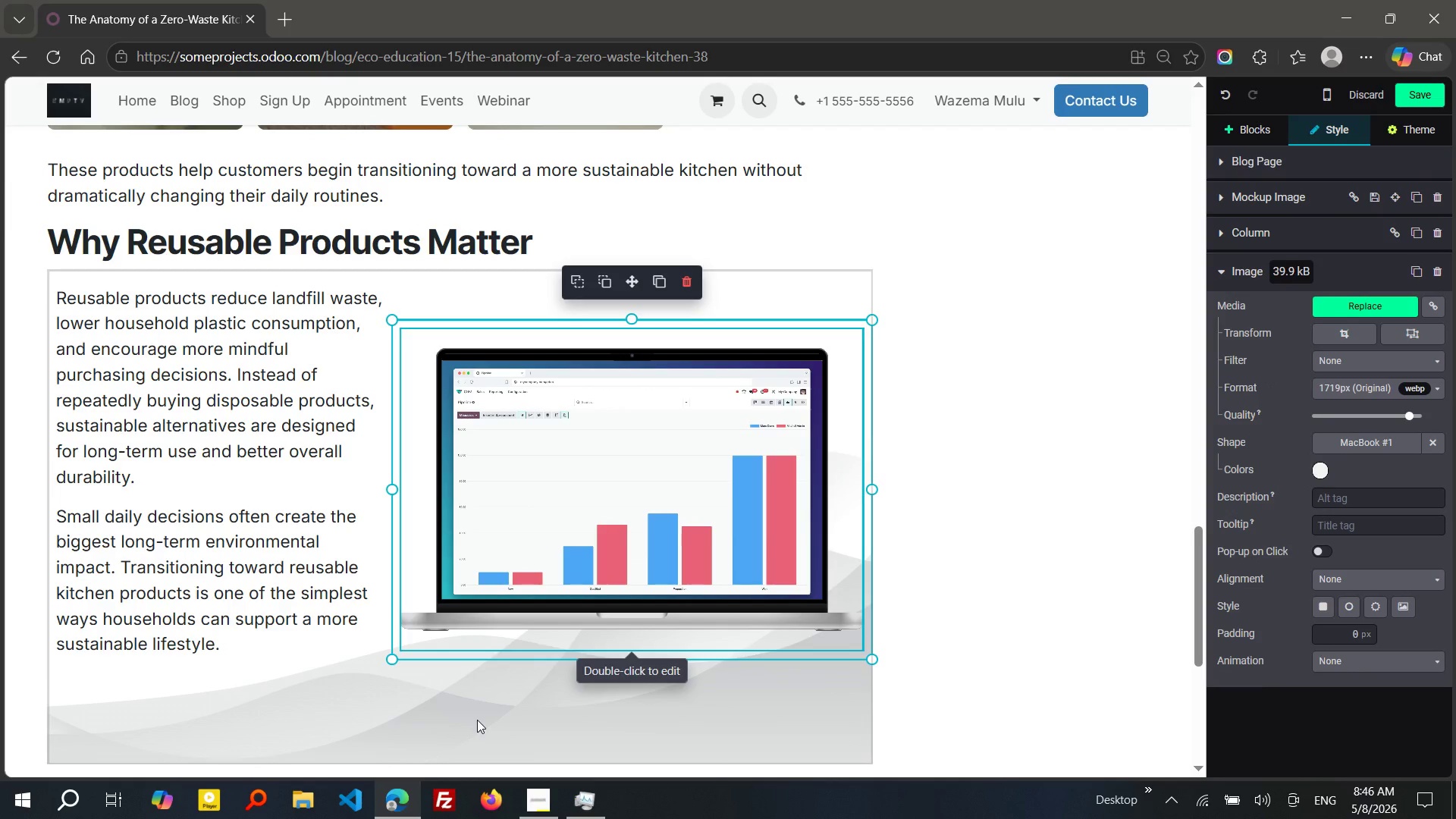 
left_click([477, 720])
 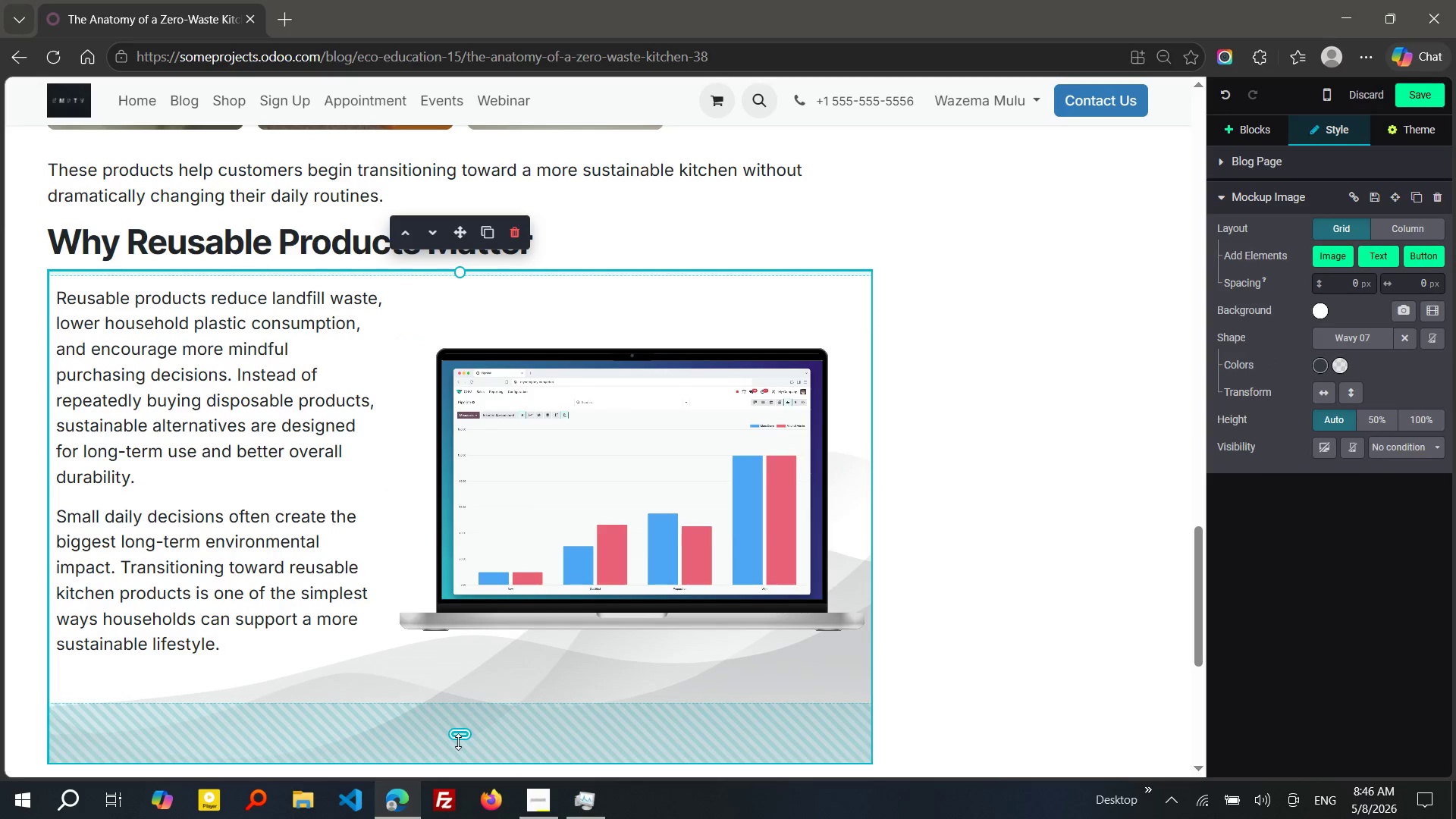 
left_click([458, 742])
 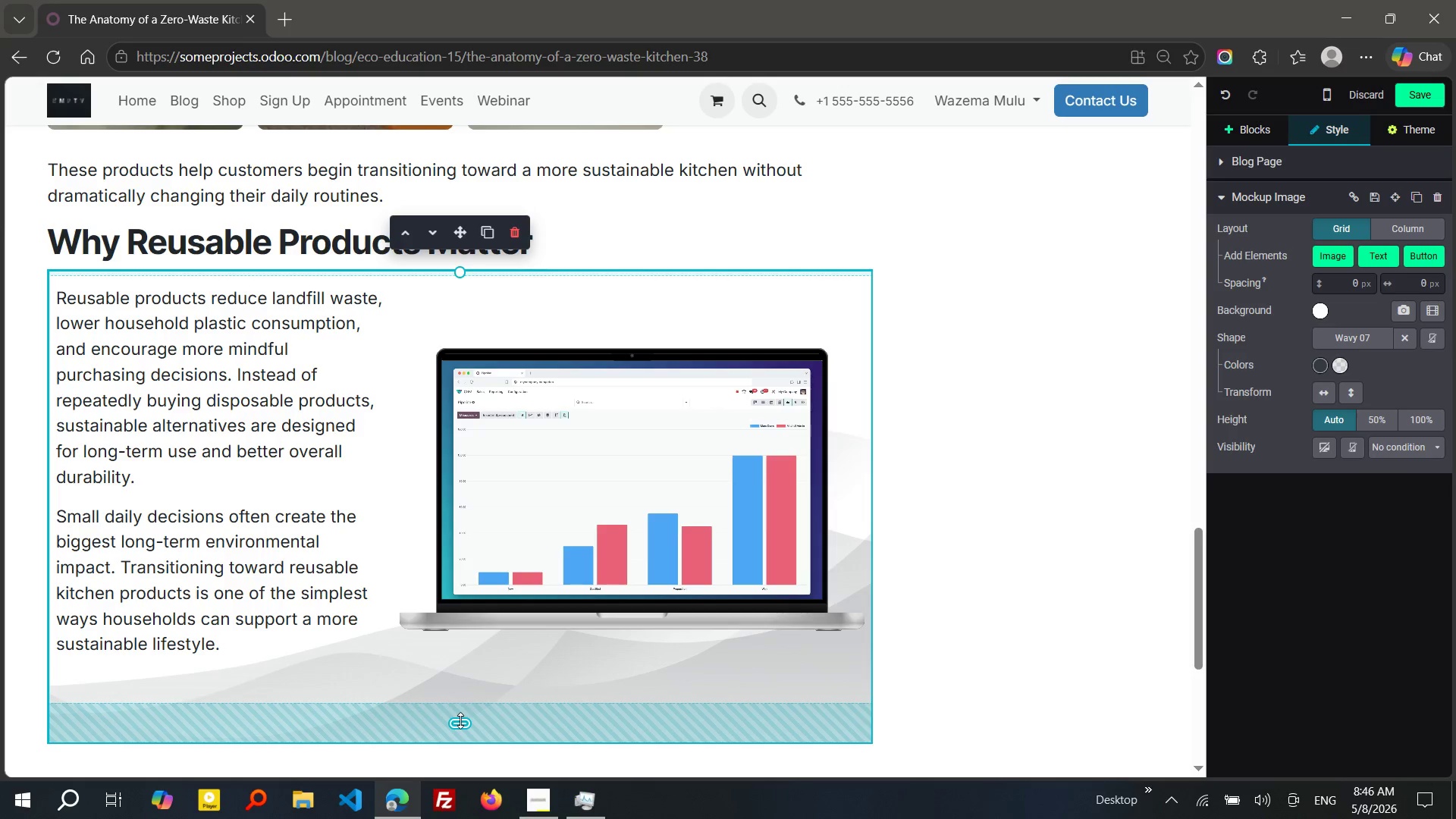 
left_click_drag(start_coordinate=[458, 739], to_coordinate=[460, 720])
 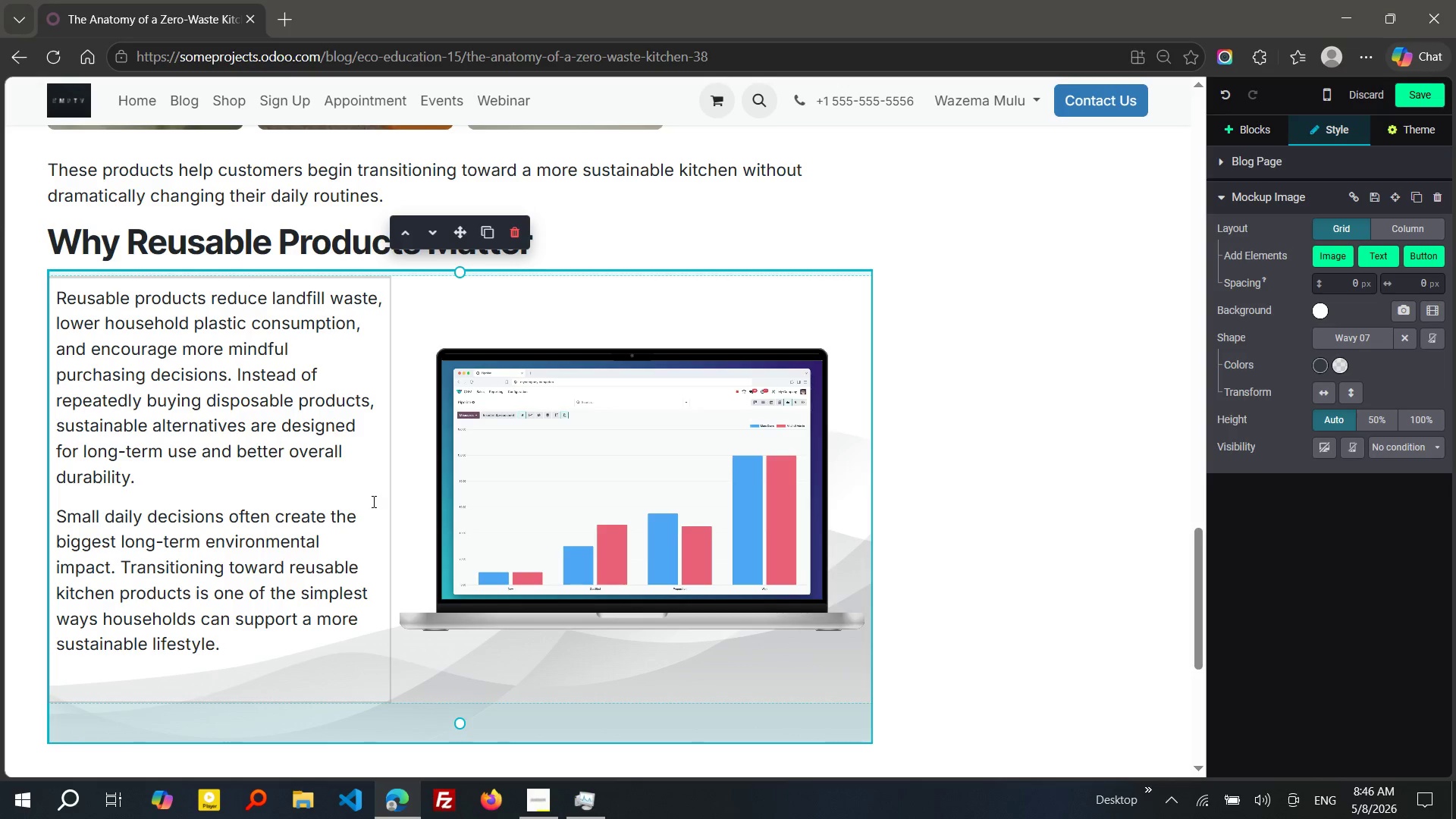 
hold_key(key=ControlLeft, duration=0.5)
 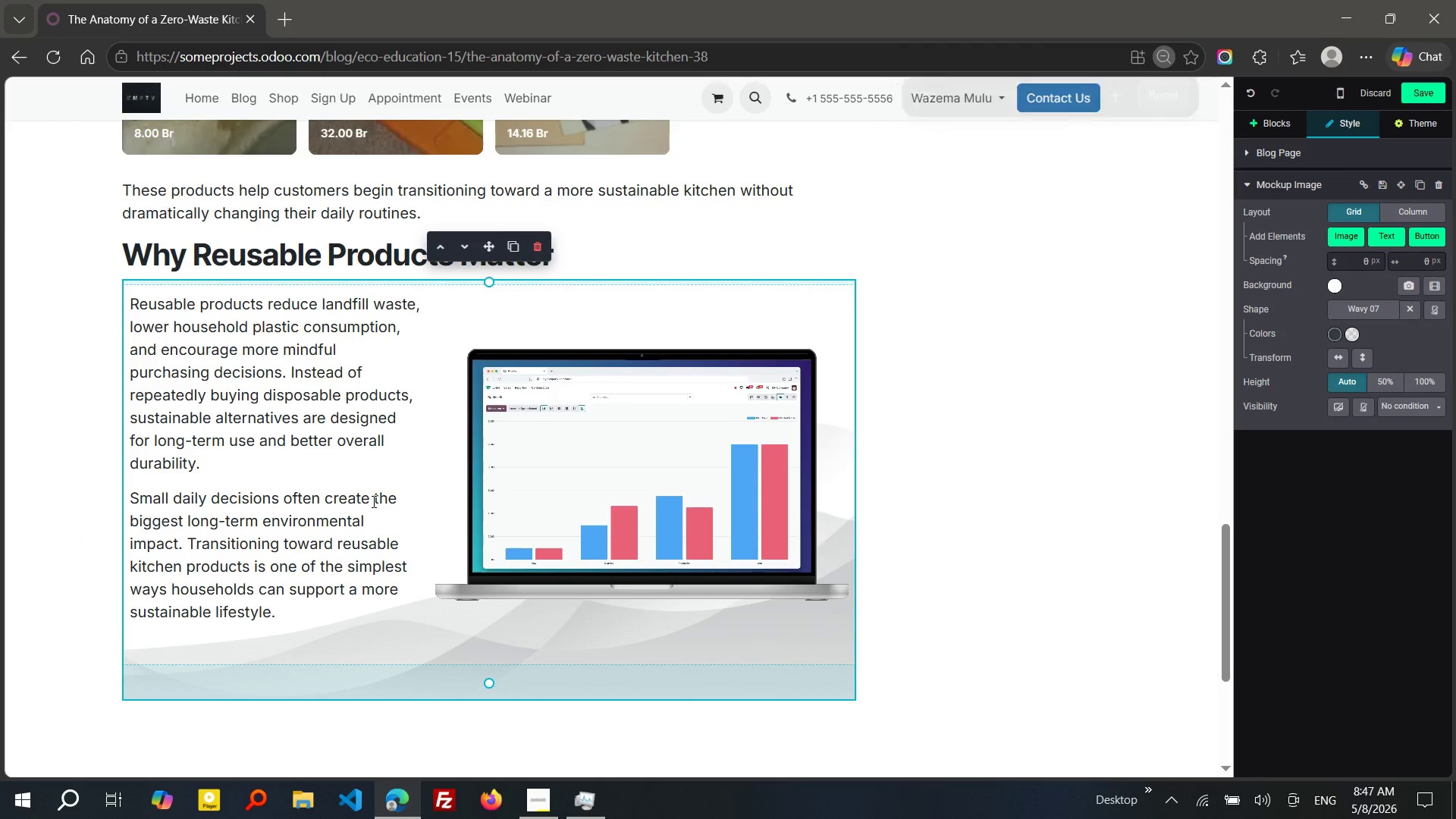 
key(Minus)
 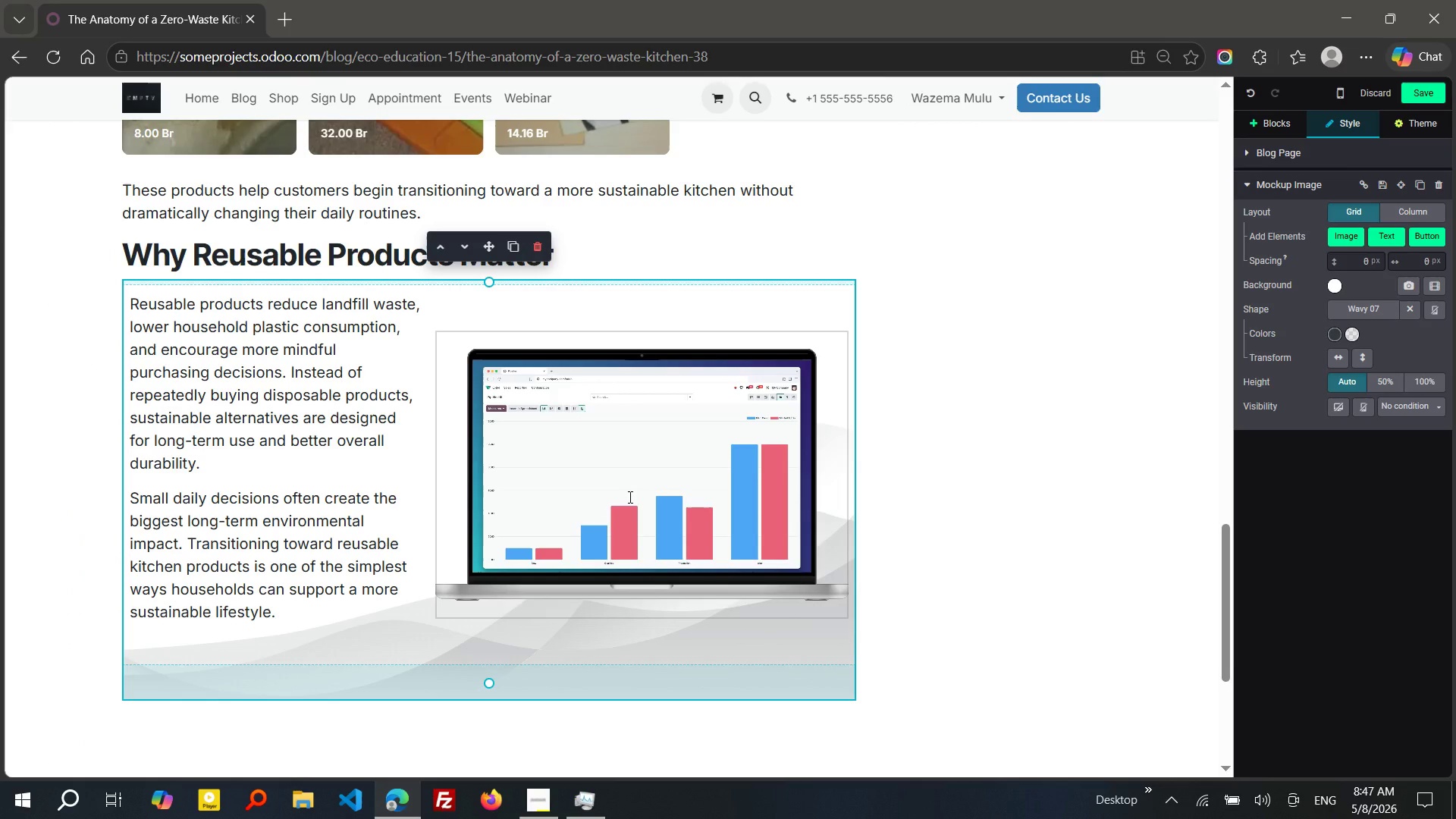 
left_click([629, 497])
 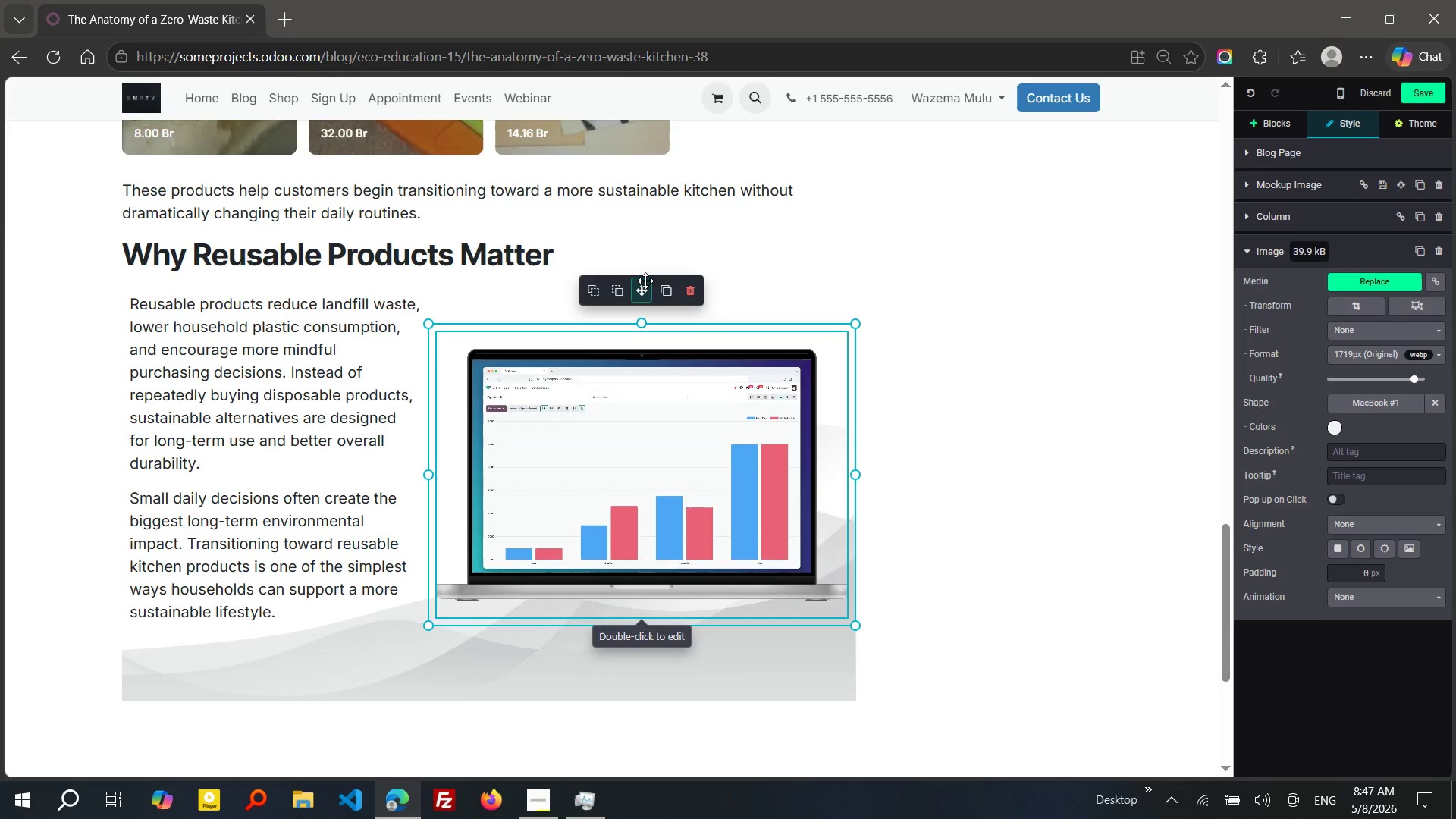 
left_click_drag(start_coordinate=[645, 291], to_coordinate=[645, 281])
 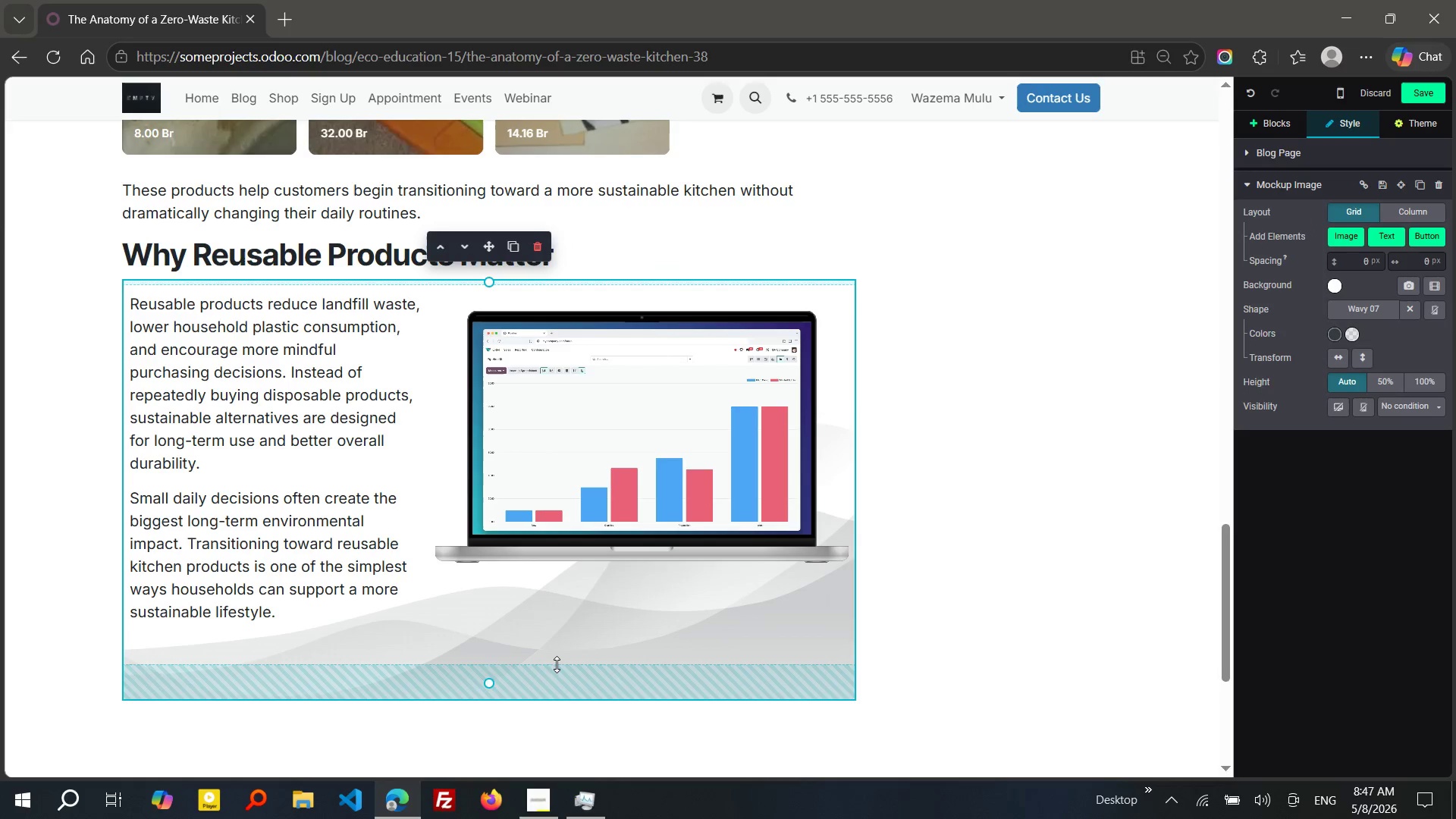 
left_click([557, 664])
 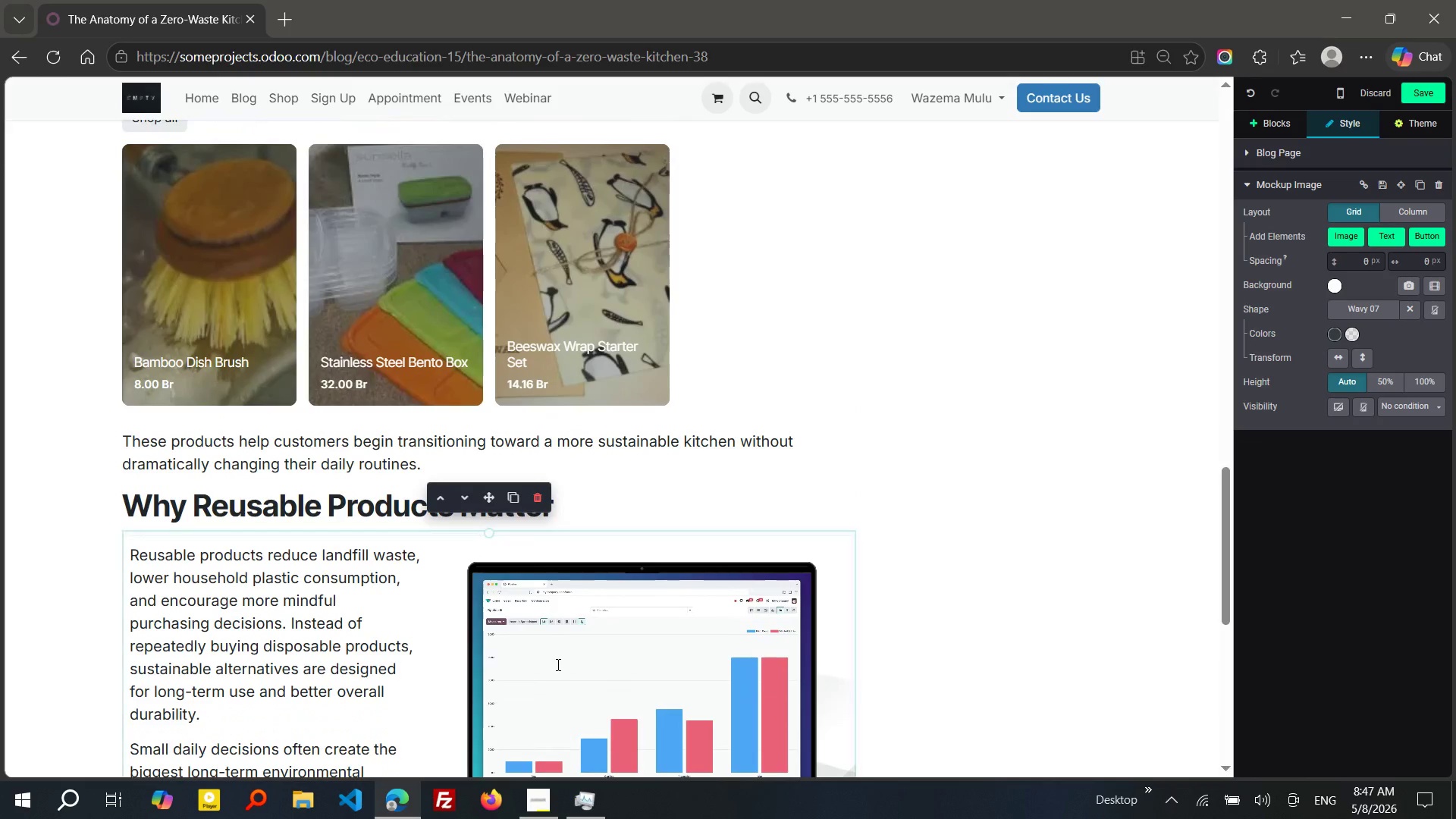 
wait(8.28)
 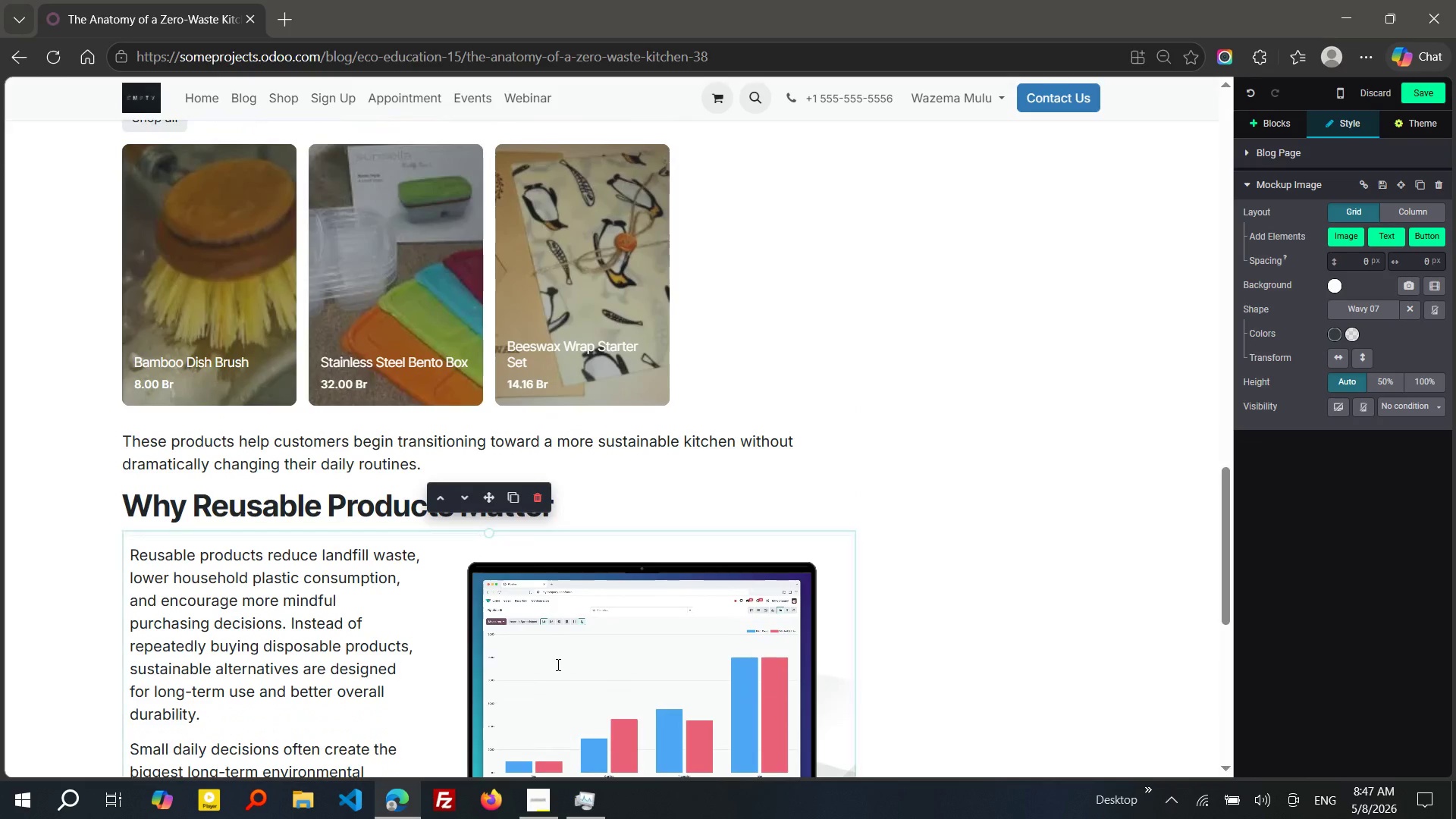 
double_click([648, 670])
 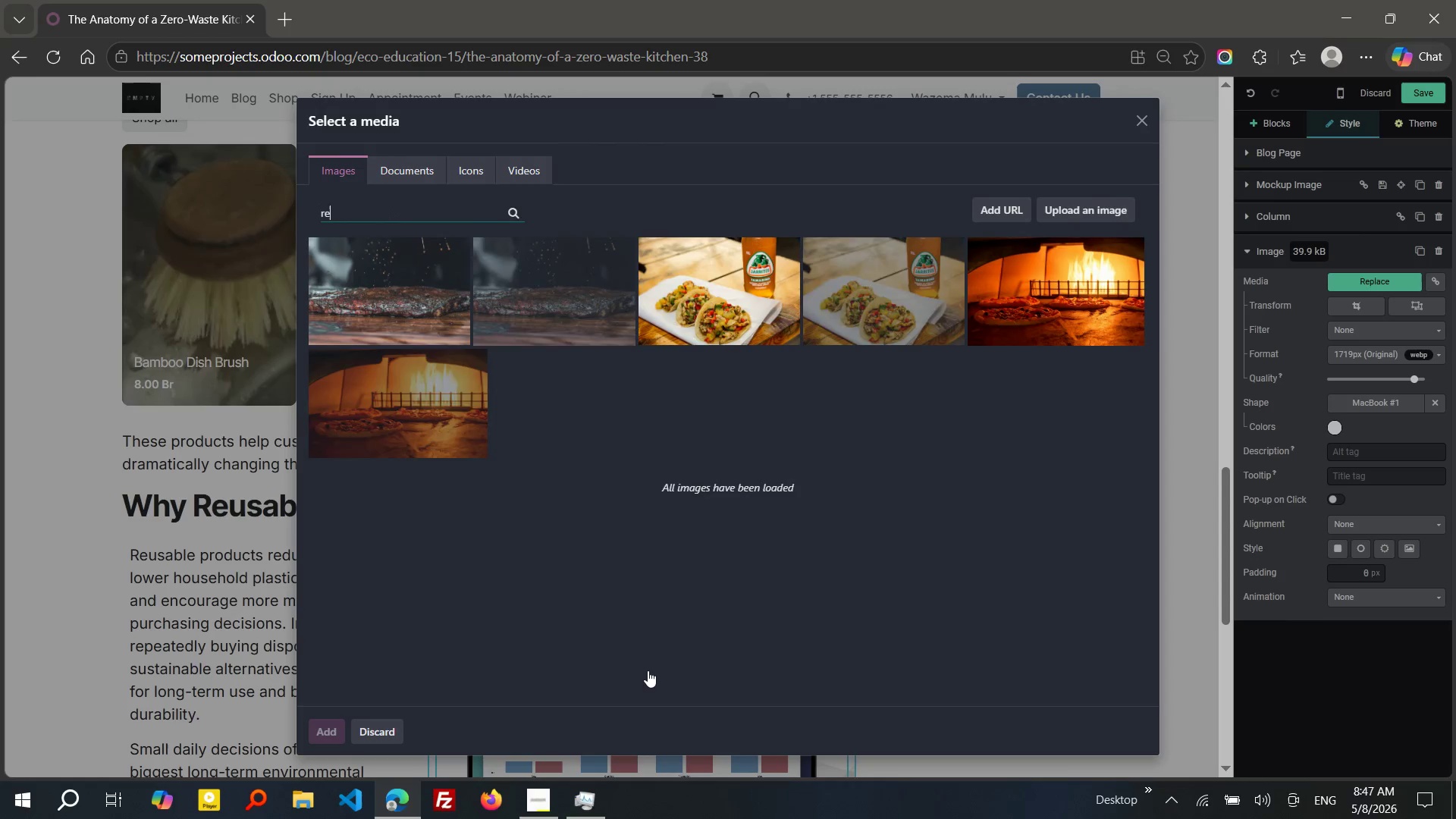 
type(reusable kitchen products=)
 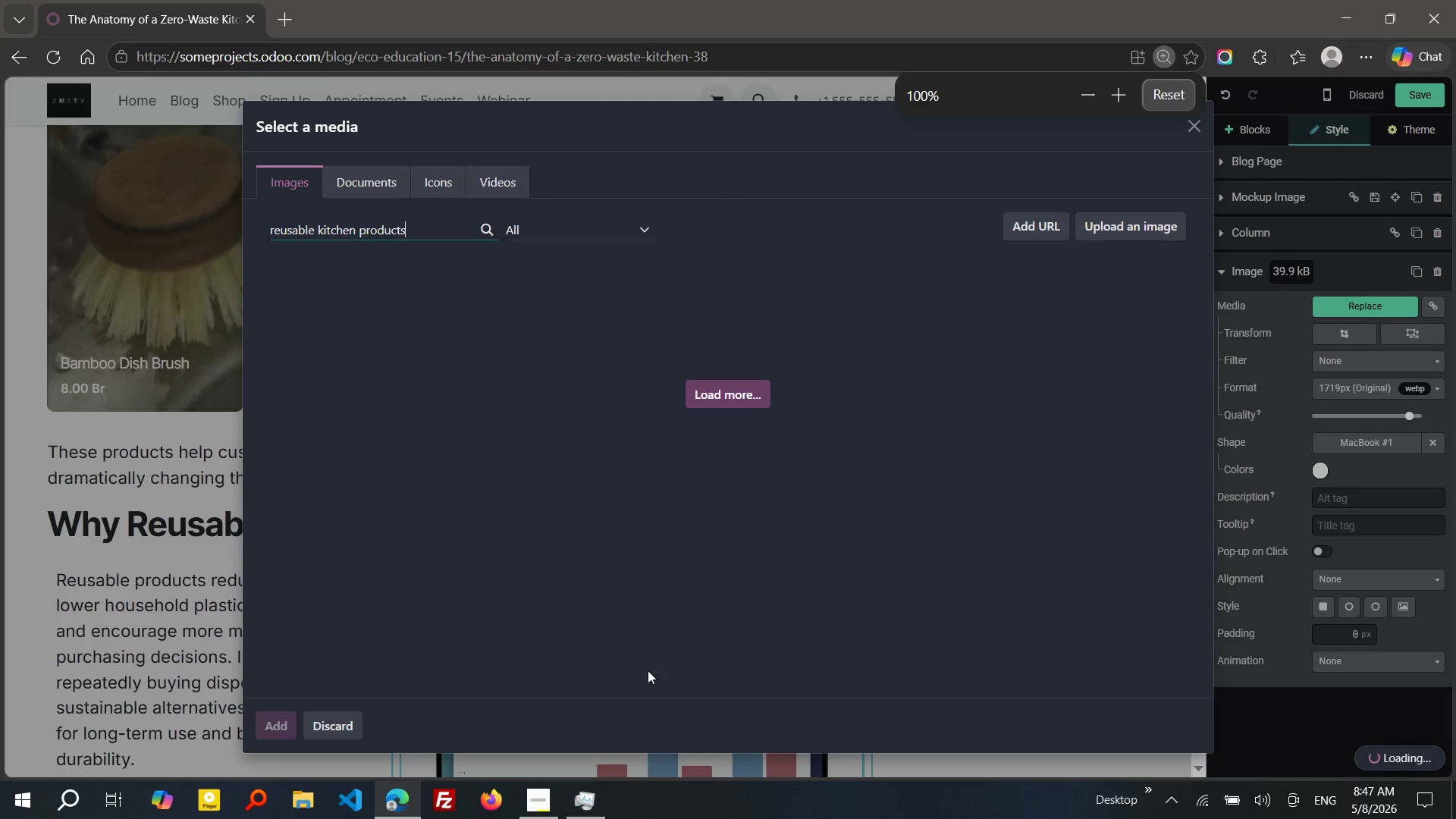 
hold_key(key=ControlLeft, duration=0.94)
 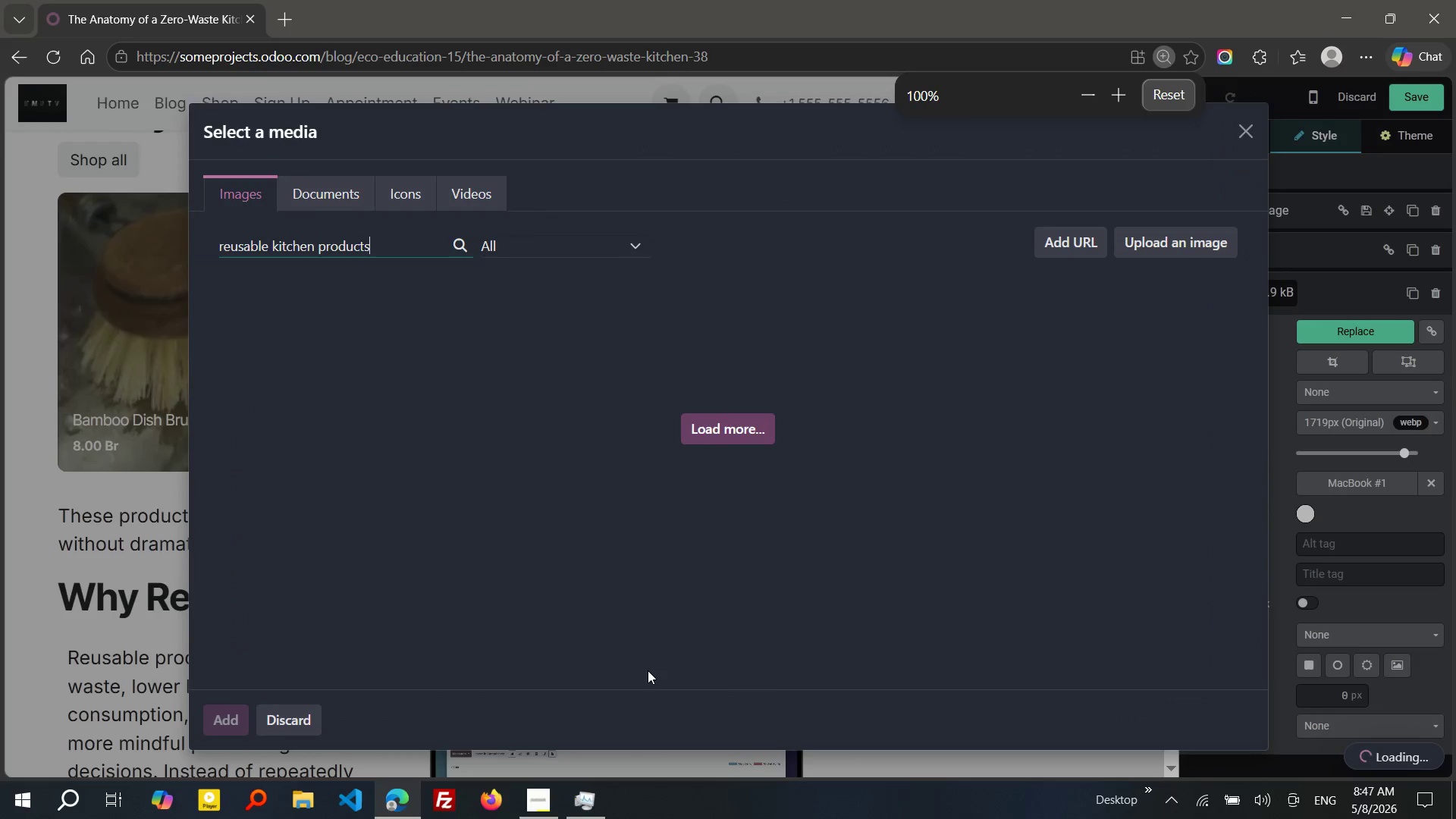 
key(Control+Equal)
 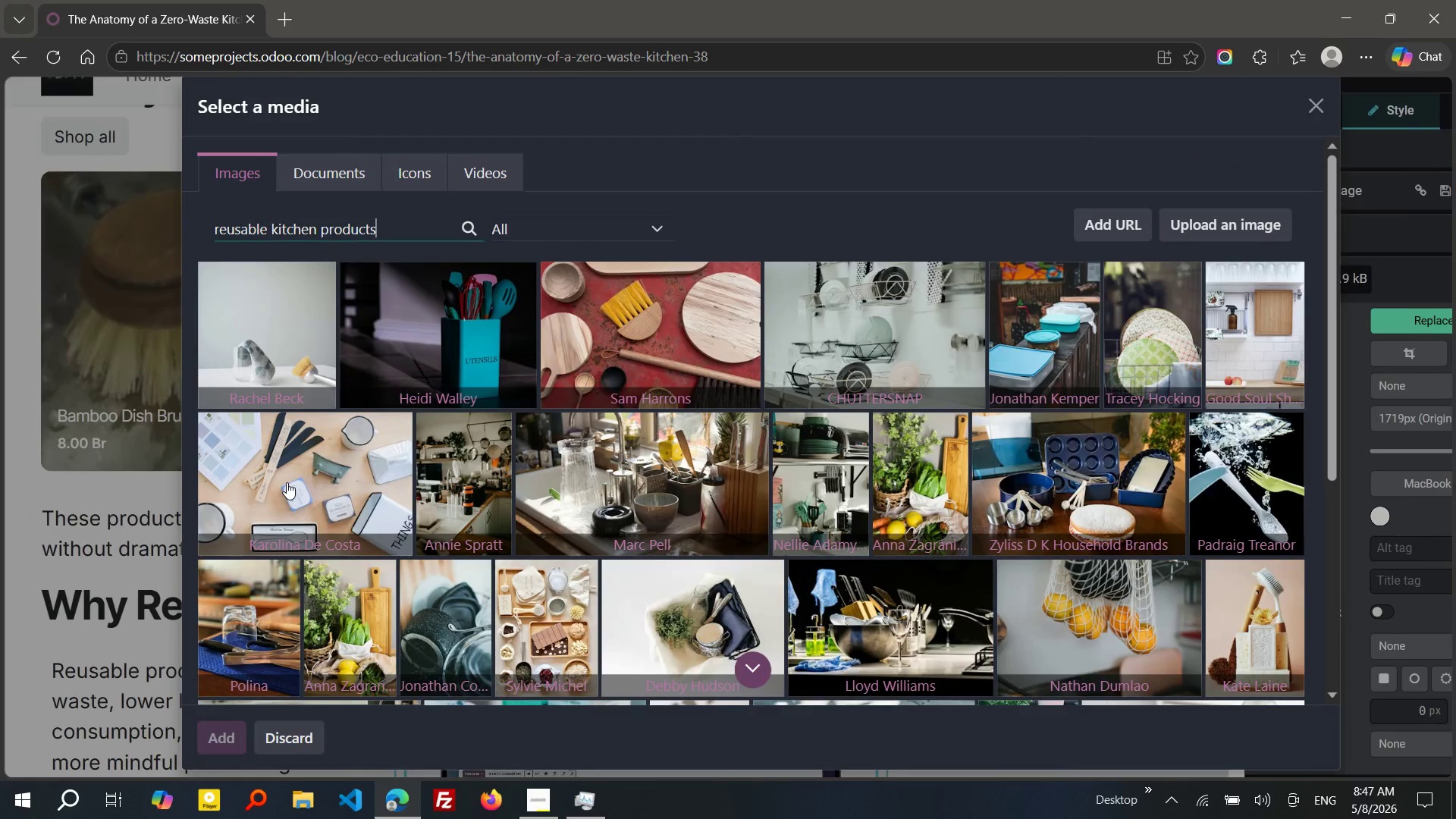 
wait(32.88)
 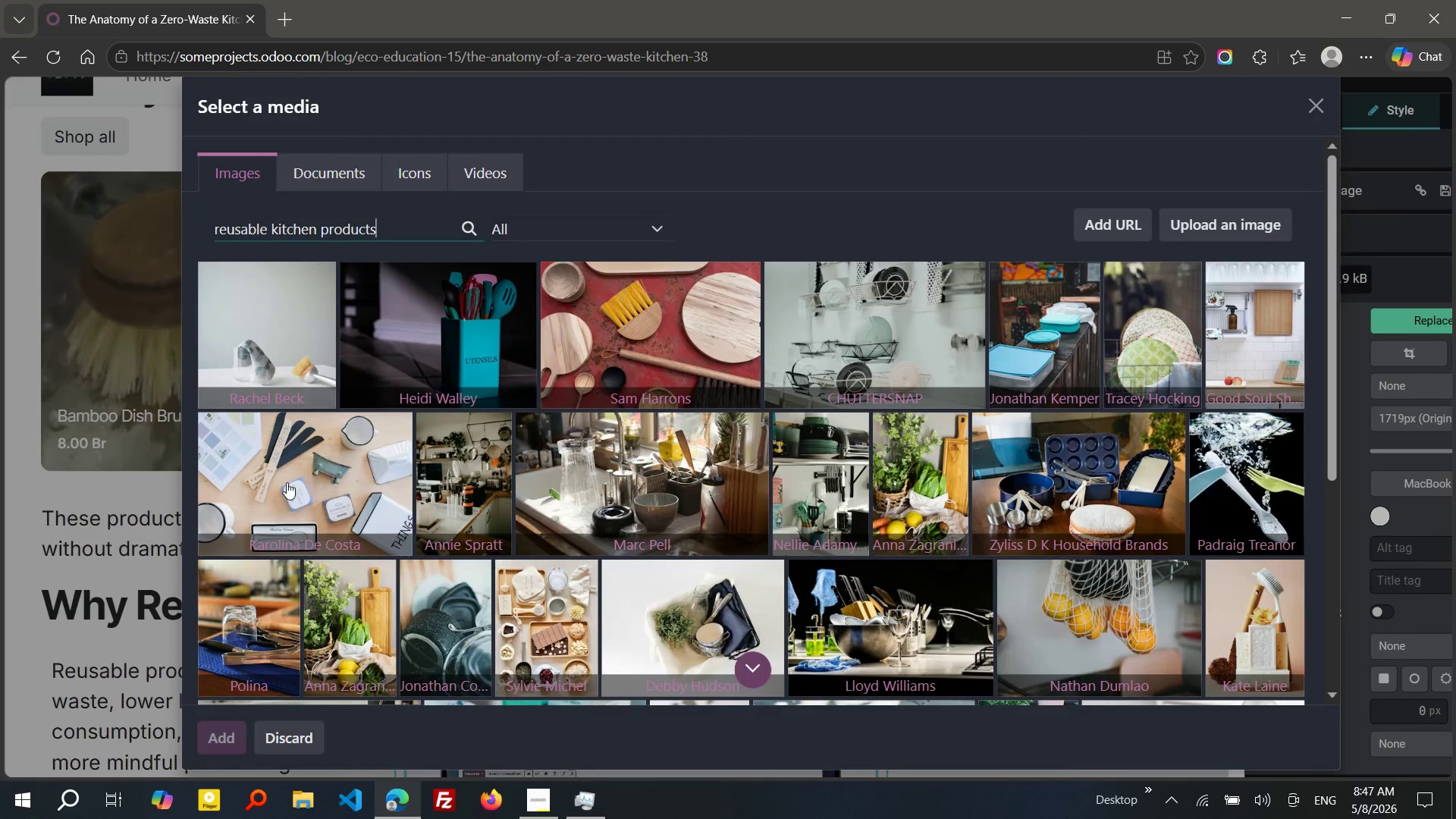 
left_click([625, 328])
 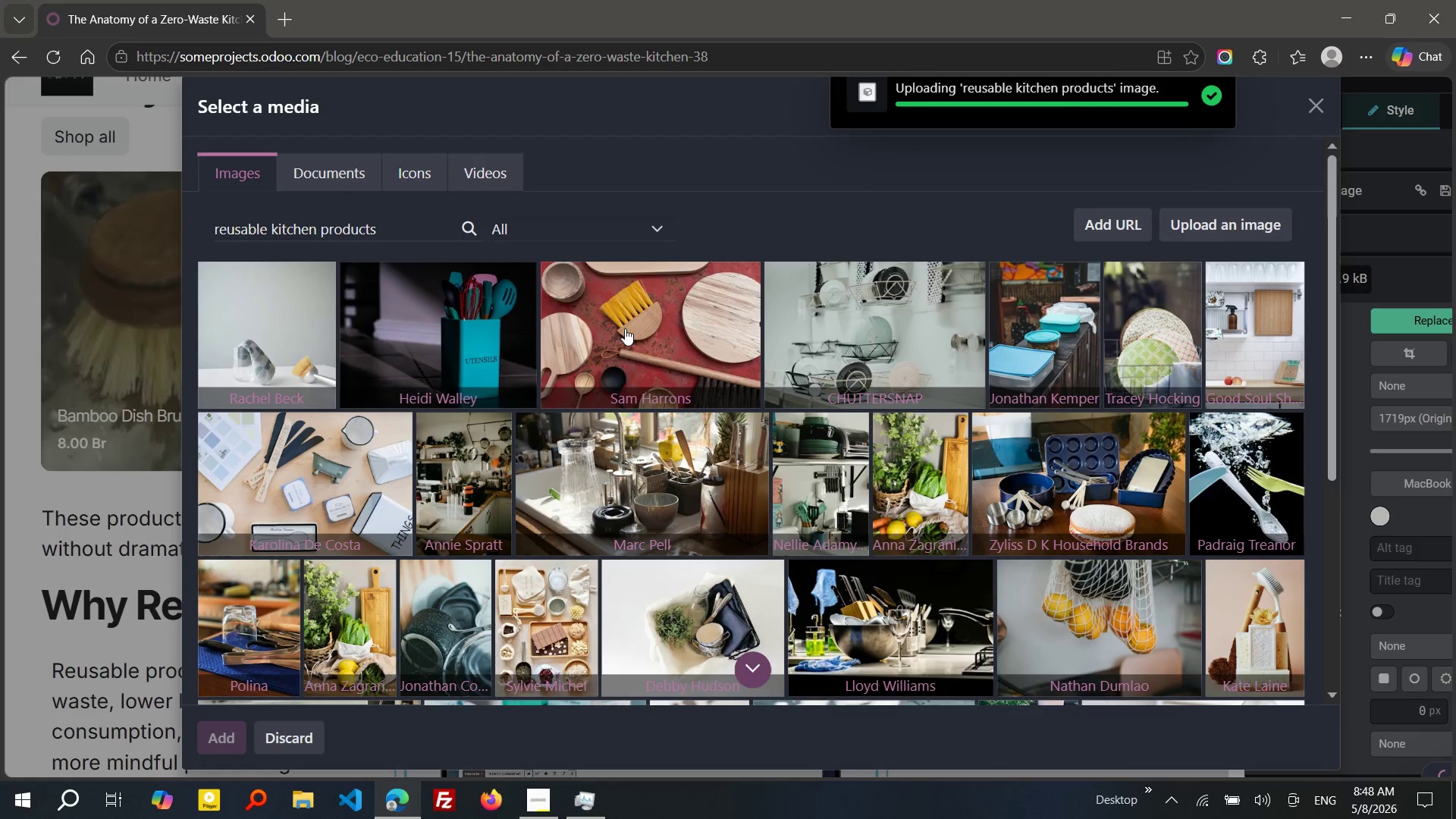 
wait(9.62)
 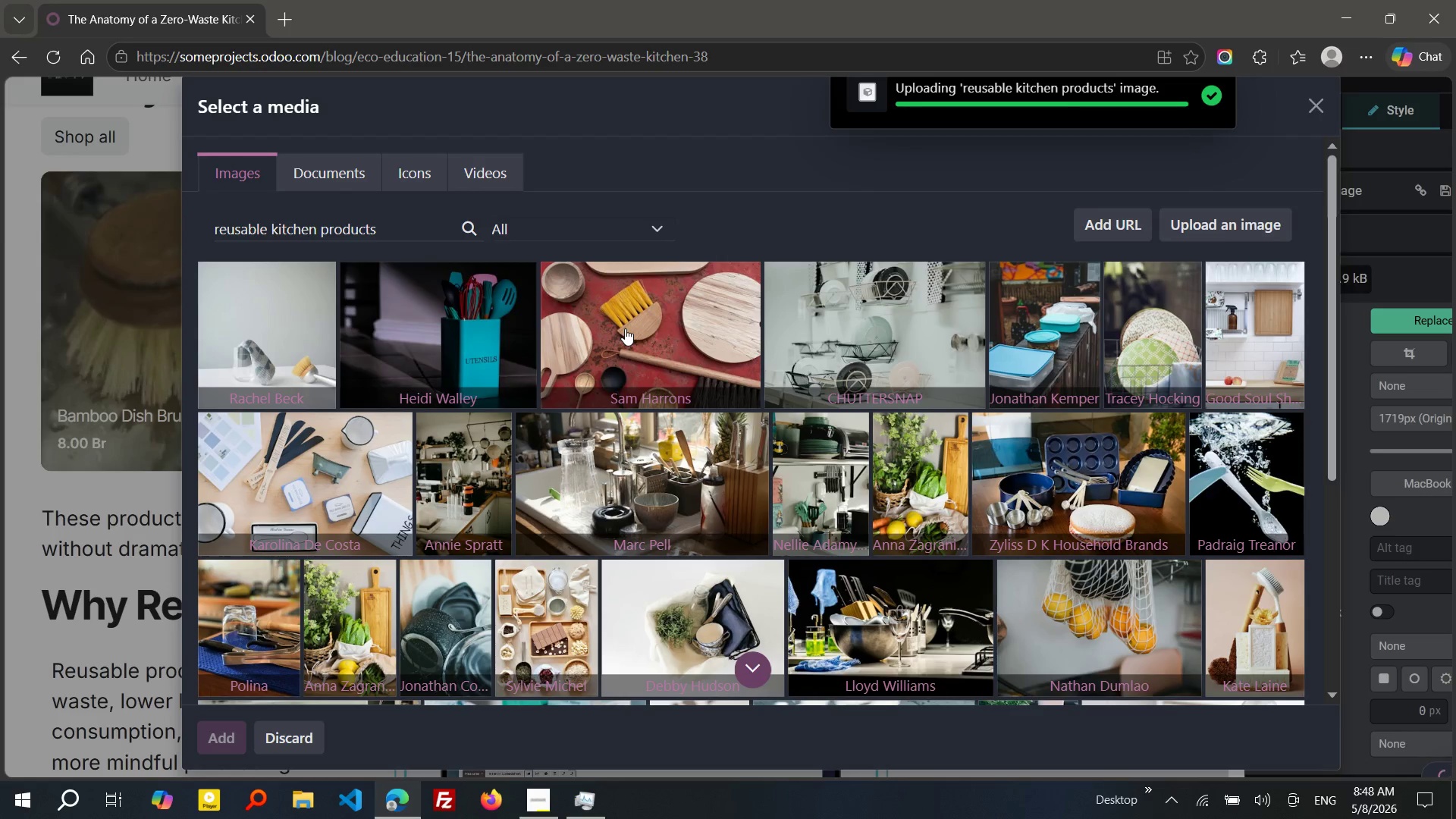 
left_click([586, 797])
 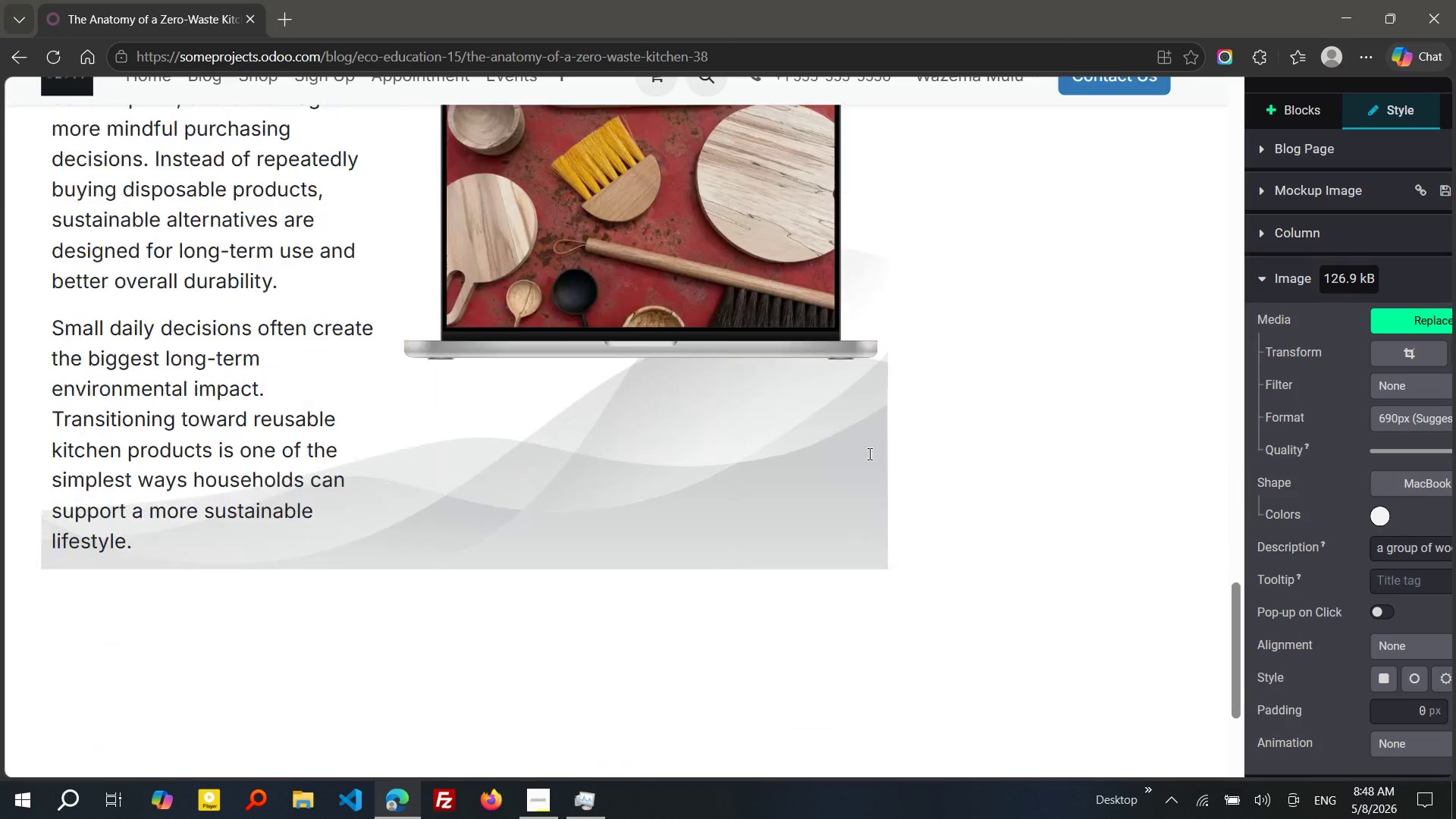 
wait(32.22)
 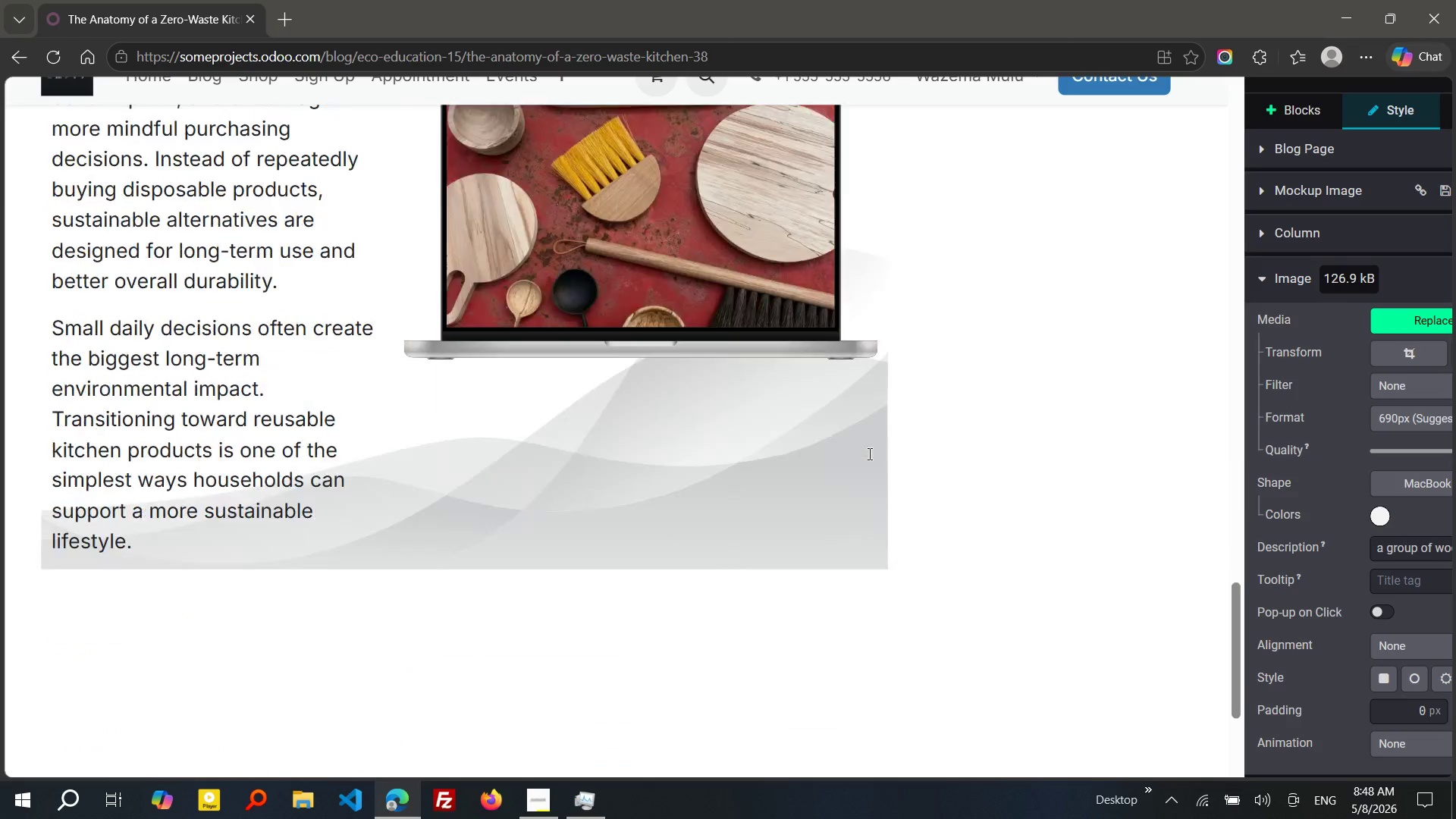 
double_click([246, 506])
 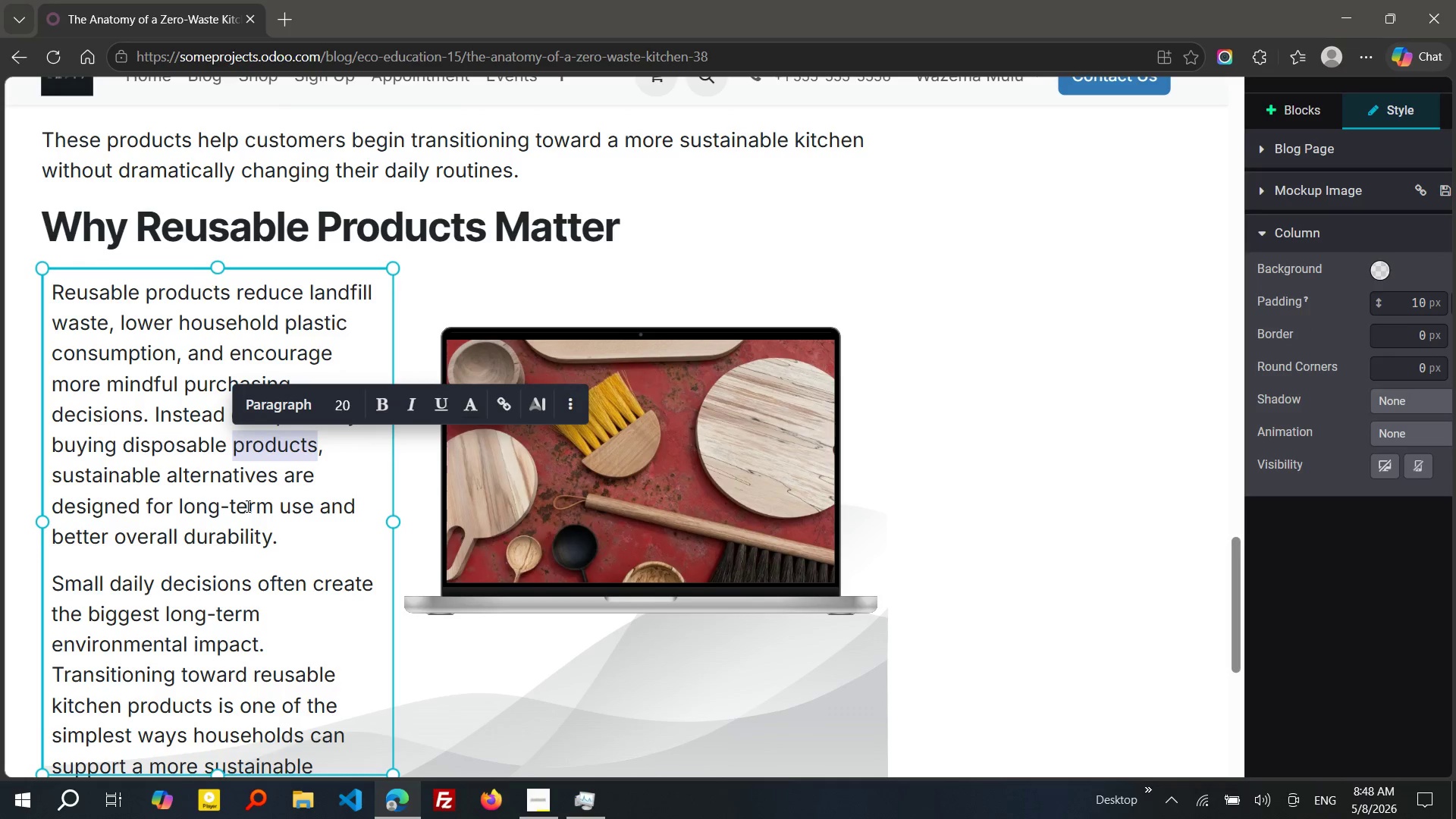 
key(Control+Minus)
 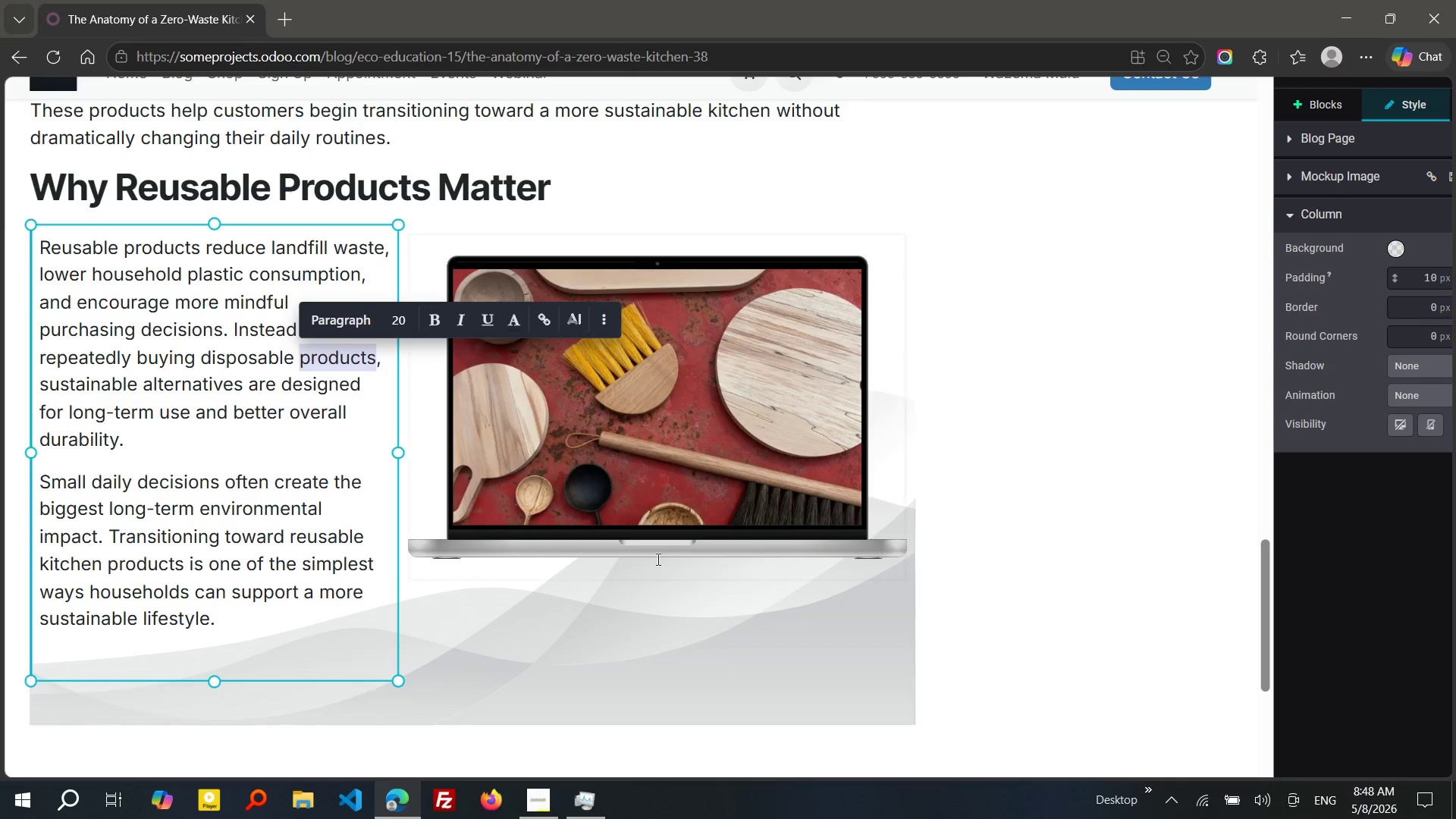 
wait(5.12)
 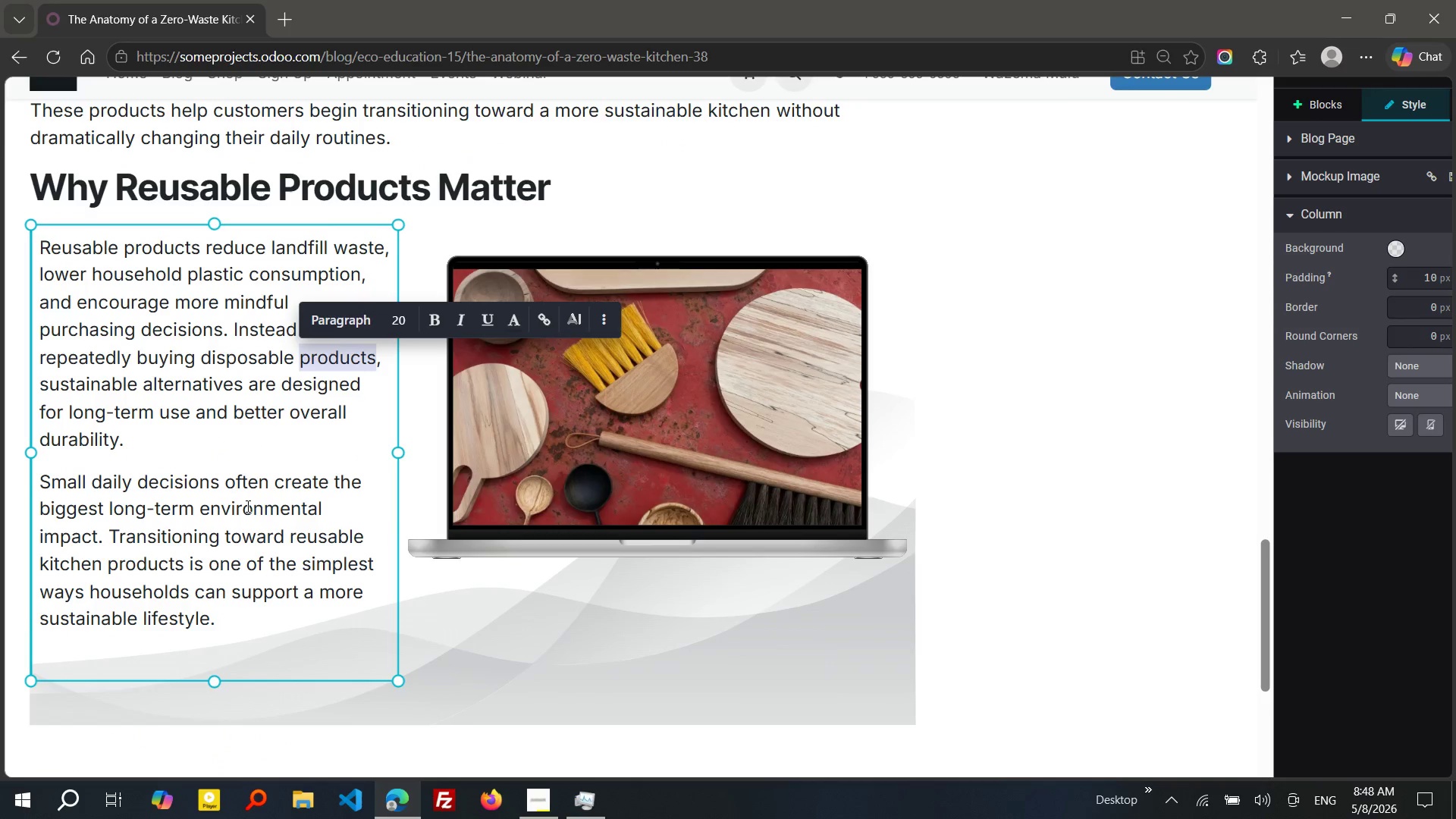 
left_click([691, 535])
 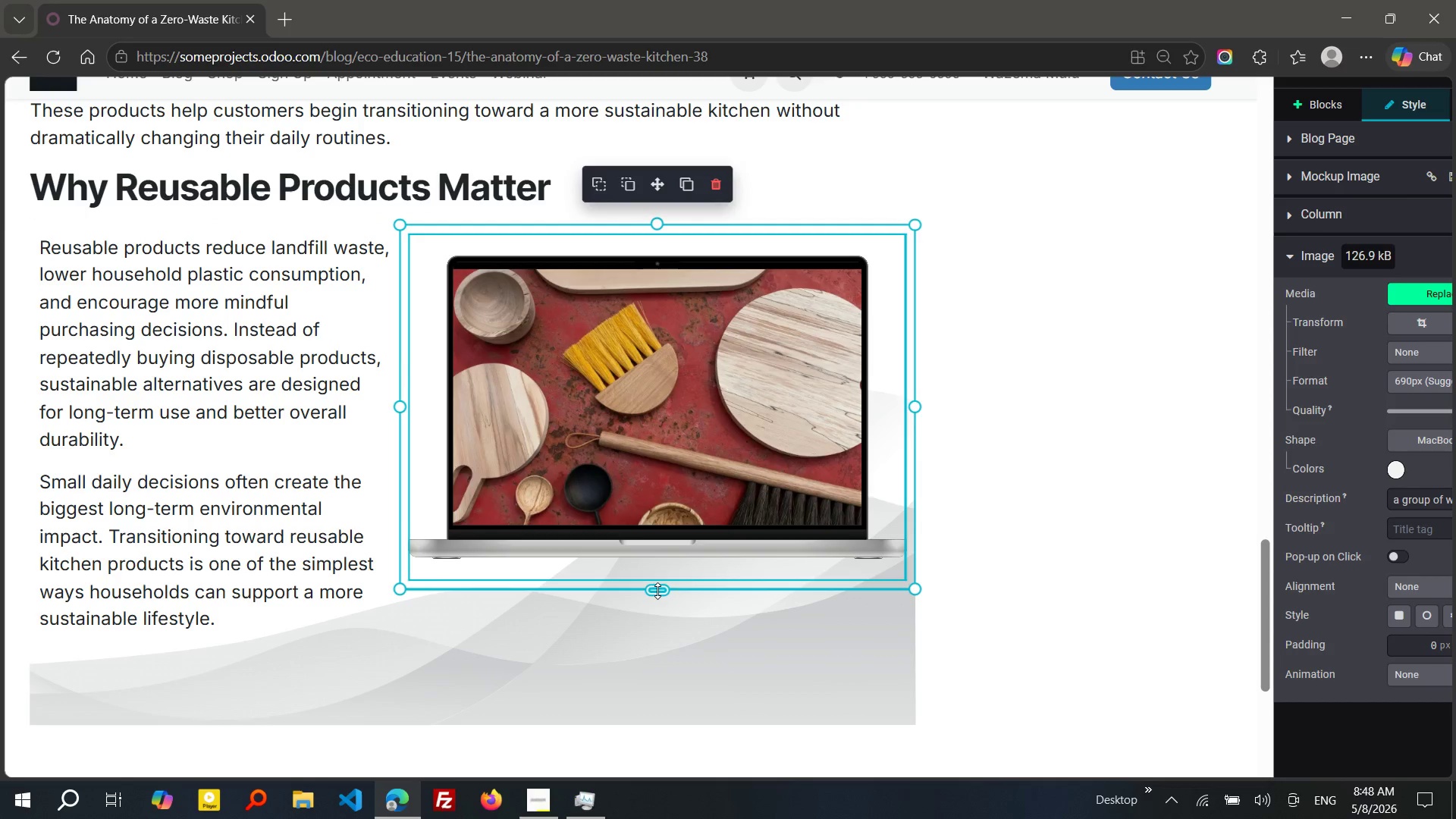 
left_click_drag(start_coordinate=[657, 591], to_coordinate=[657, 634])
 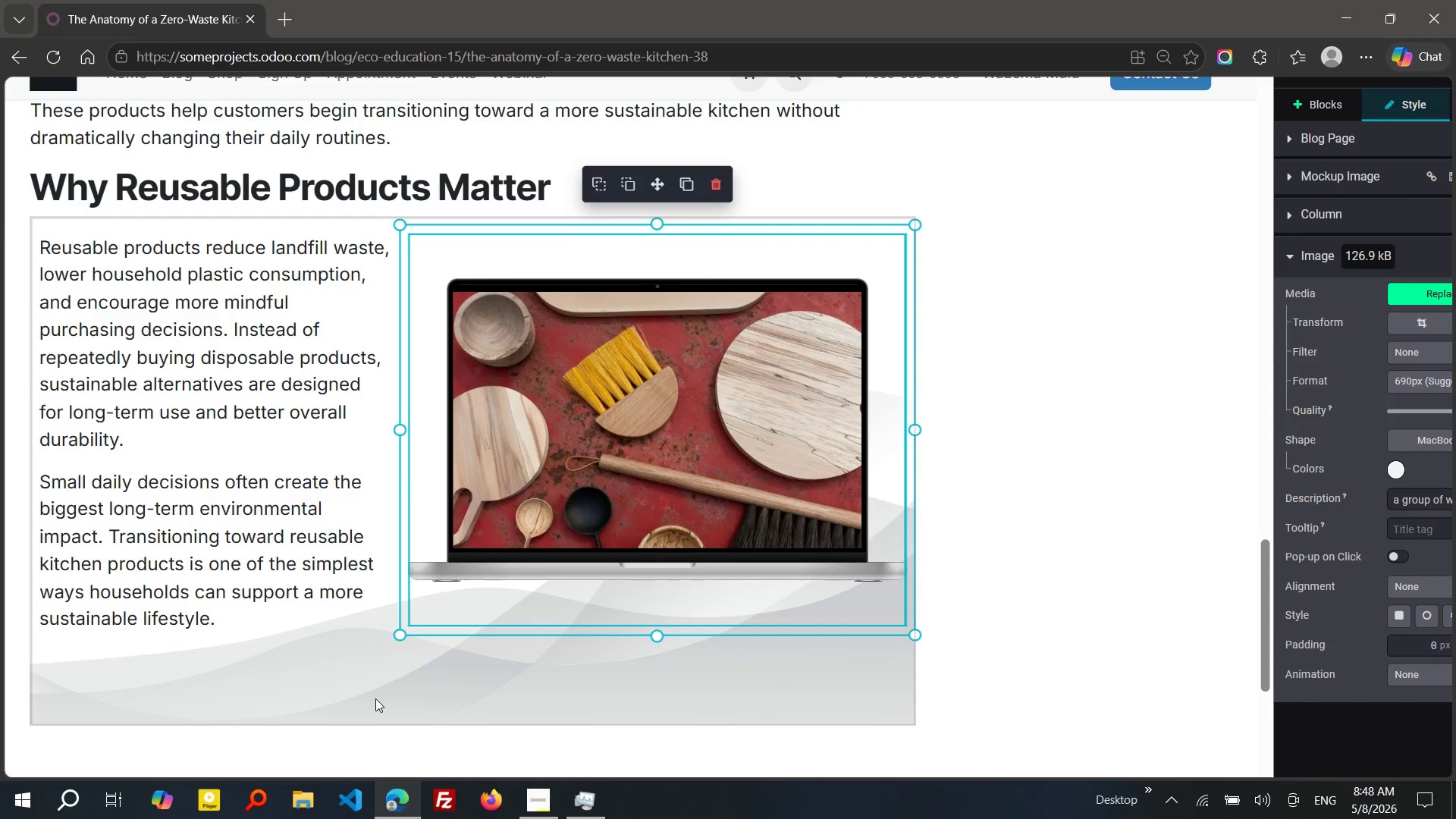 
left_click([375, 698])
 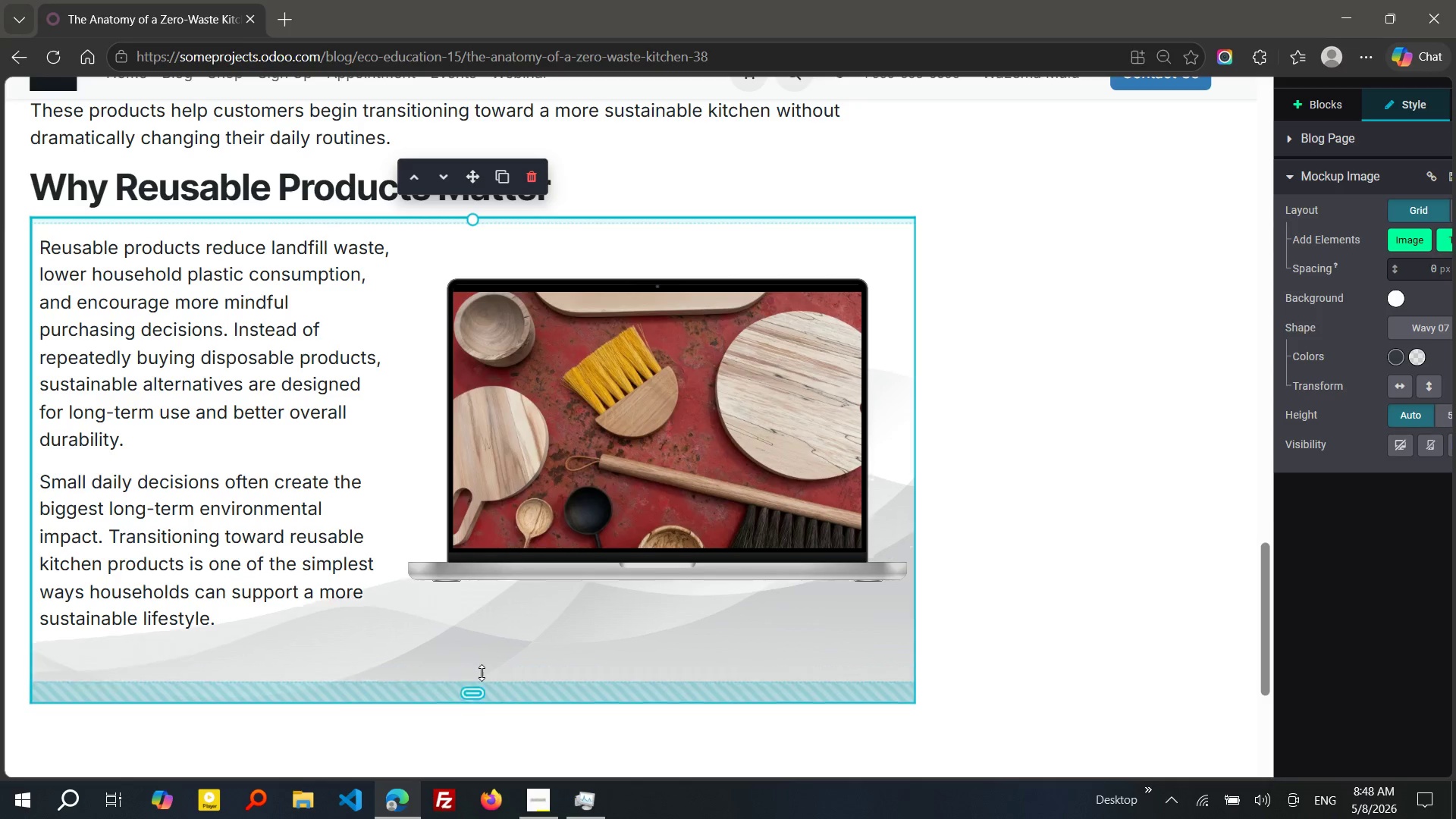 
left_click_drag(start_coordinate=[472, 705], to_coordinate=[488, 642])
 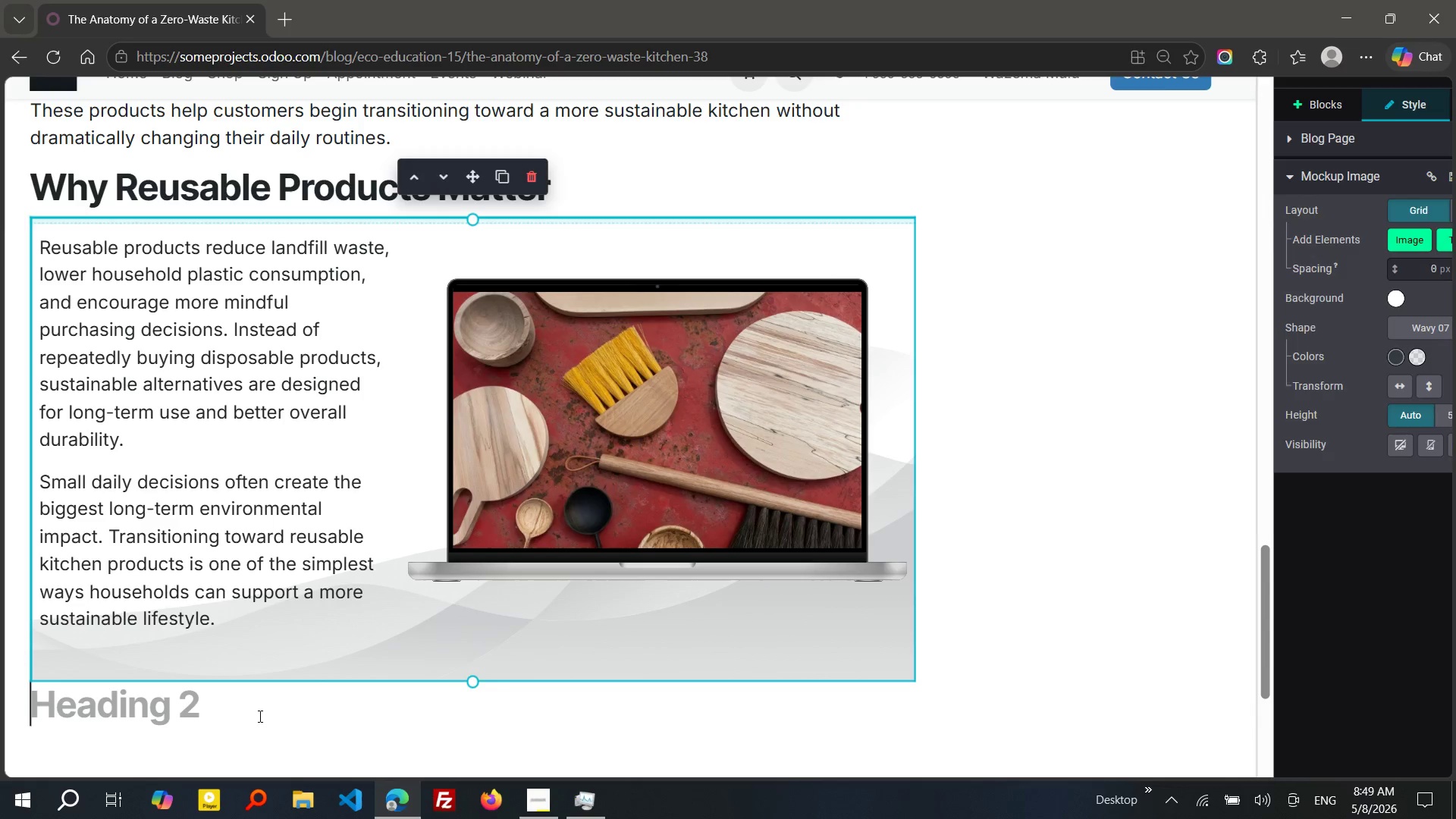 
left_click([259, 716])
 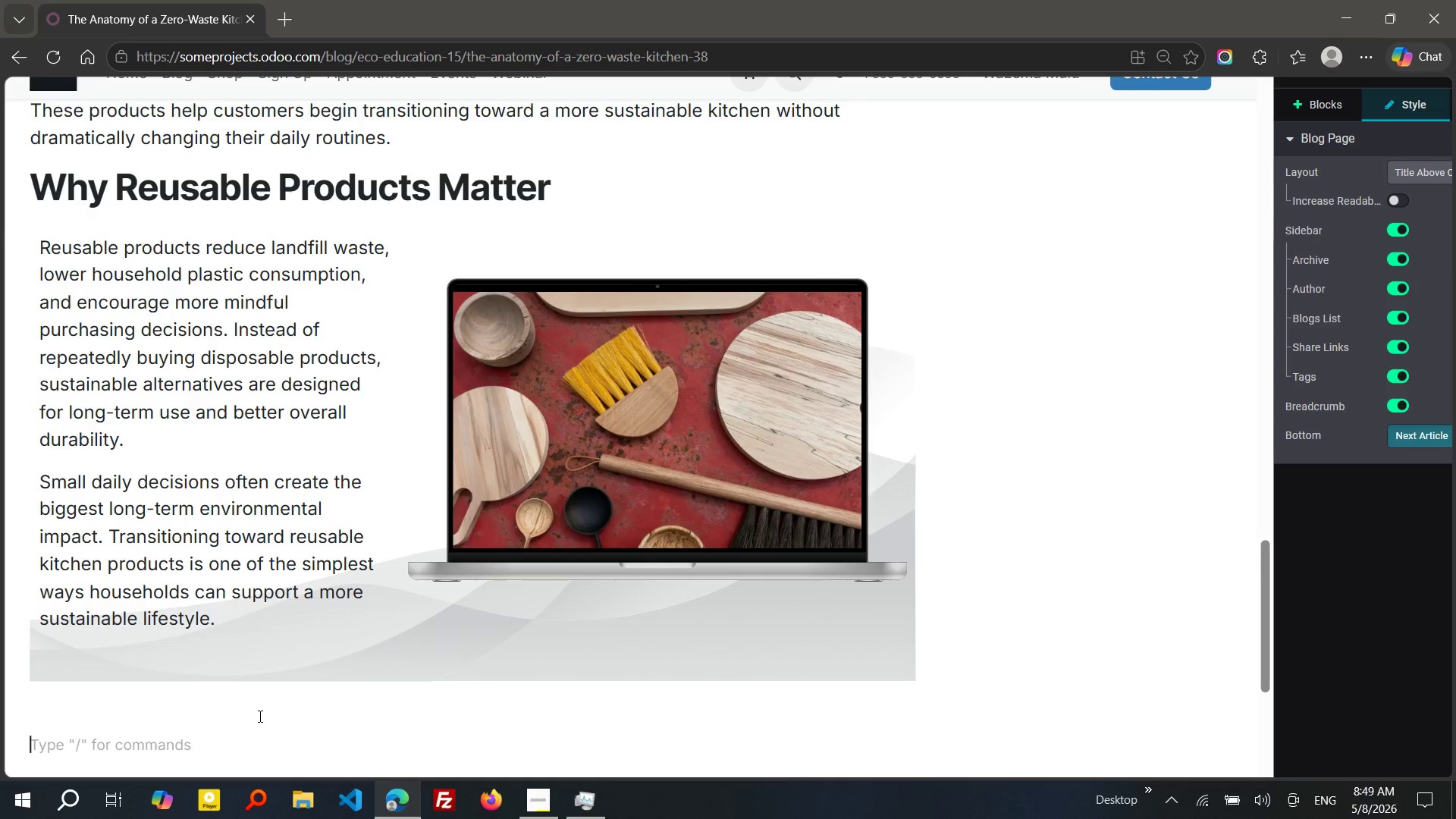 
key(Enter)
 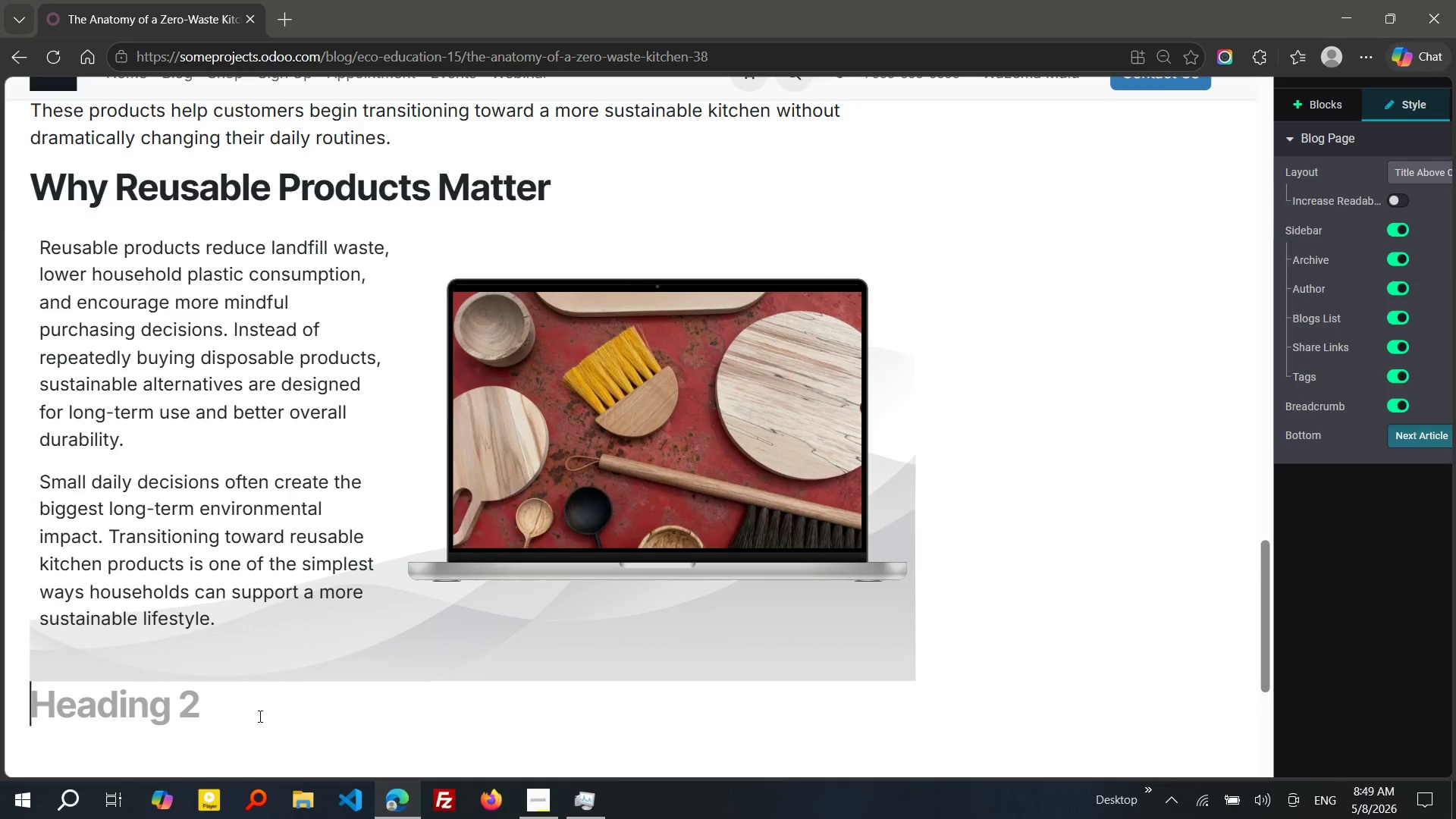 
key(ArrowUp)
 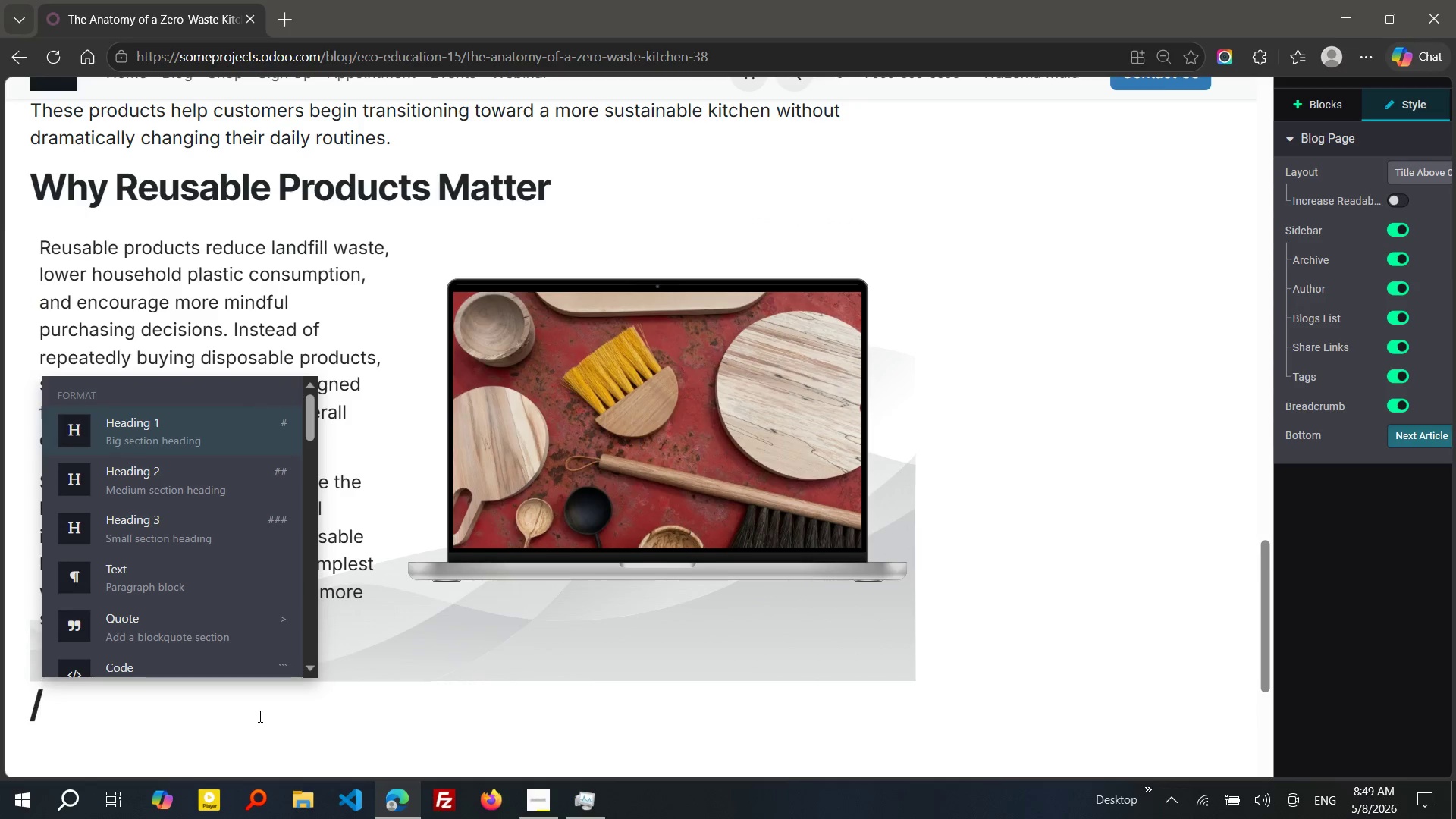 
key(Slash)
 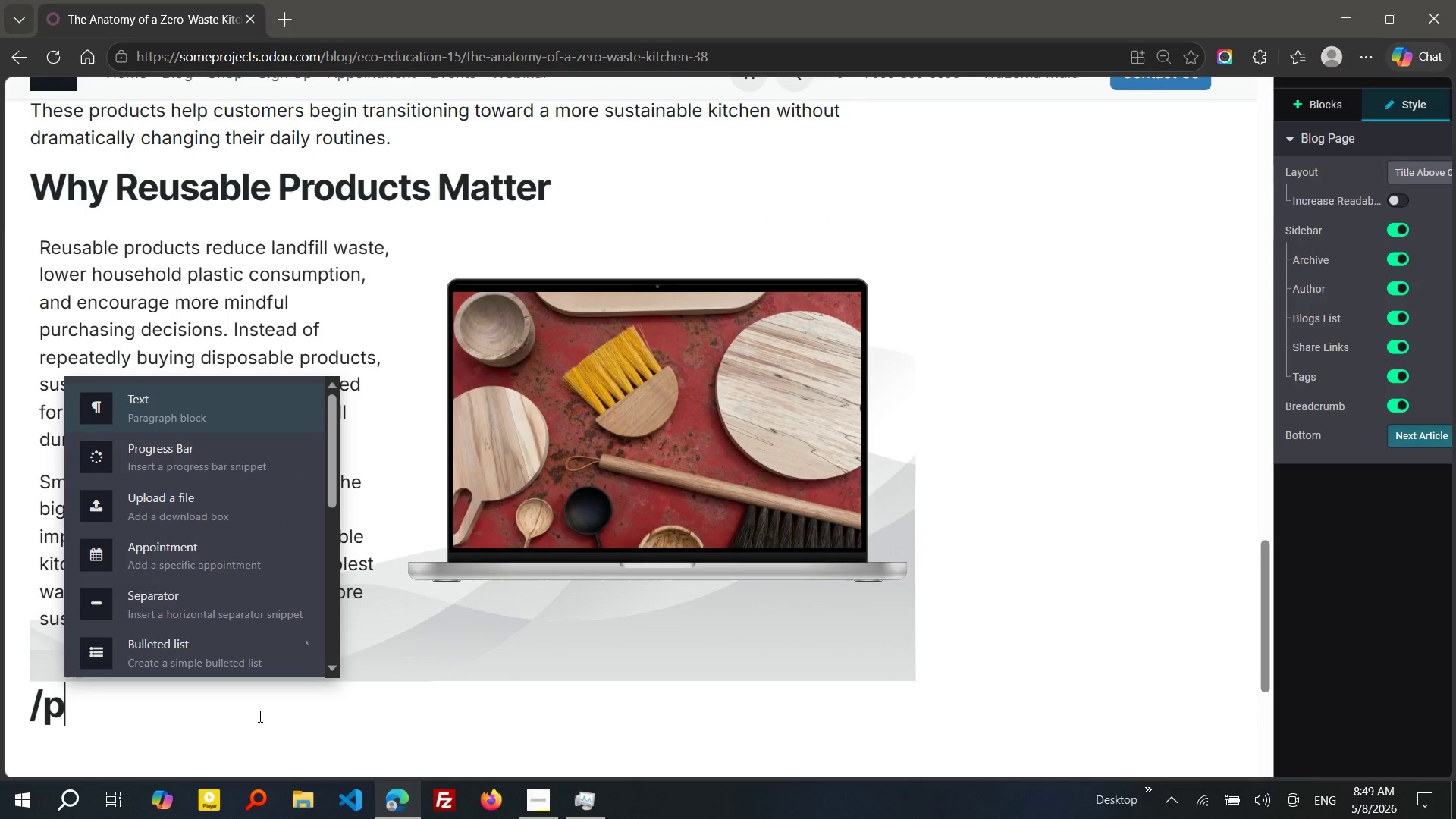 
key(P)
 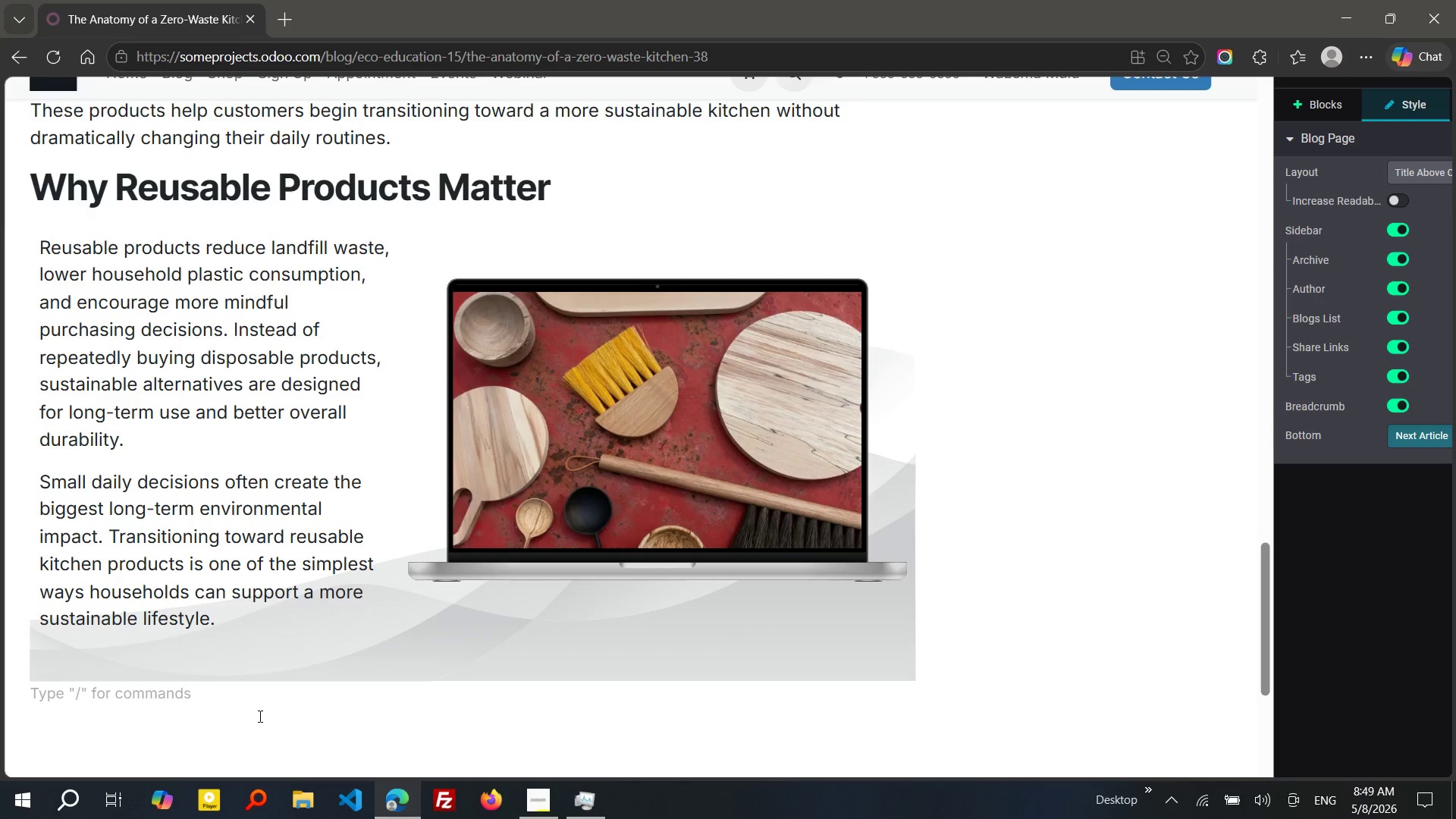 
key(Enter)
 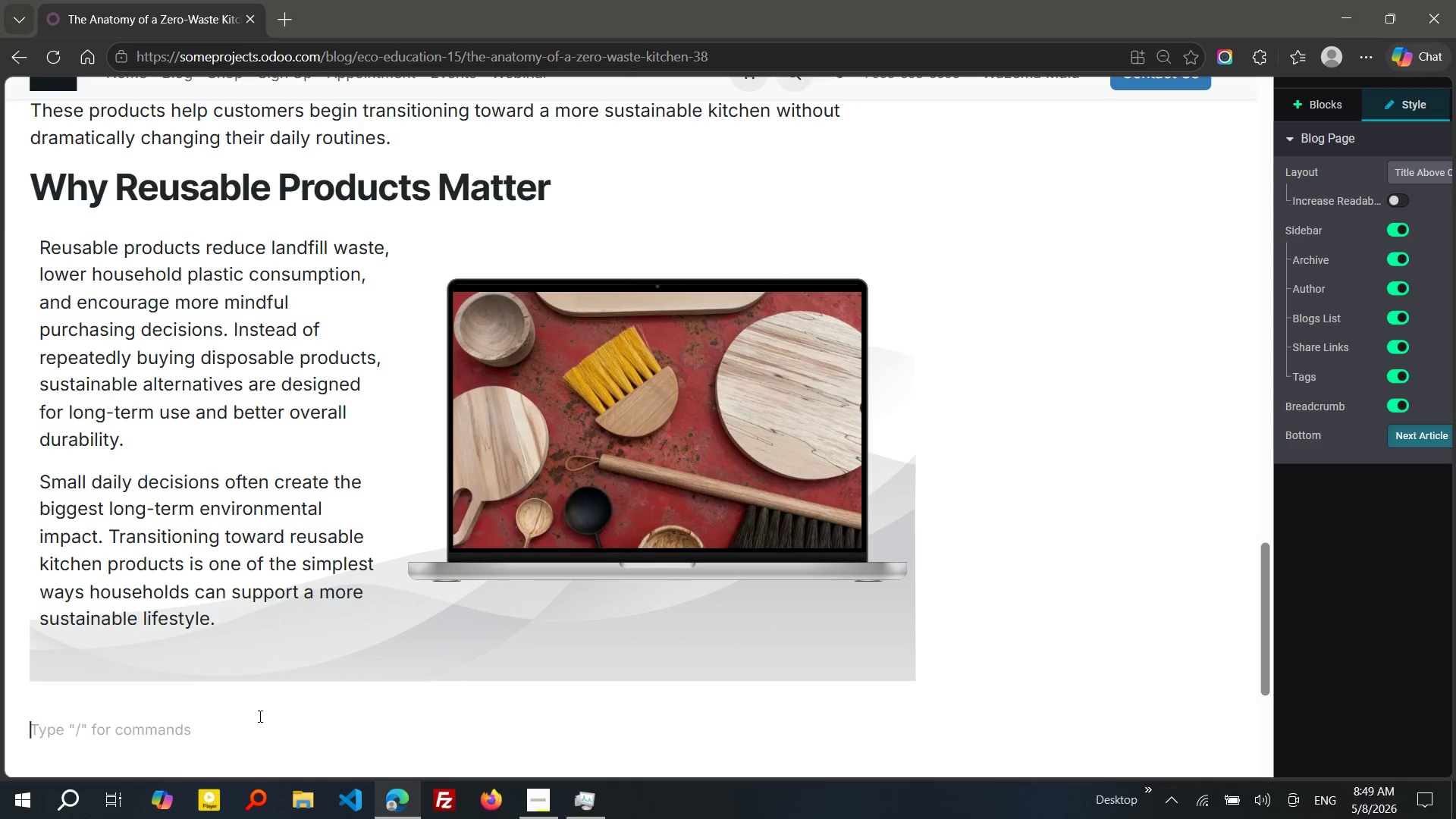 
key(ArrowDown)
 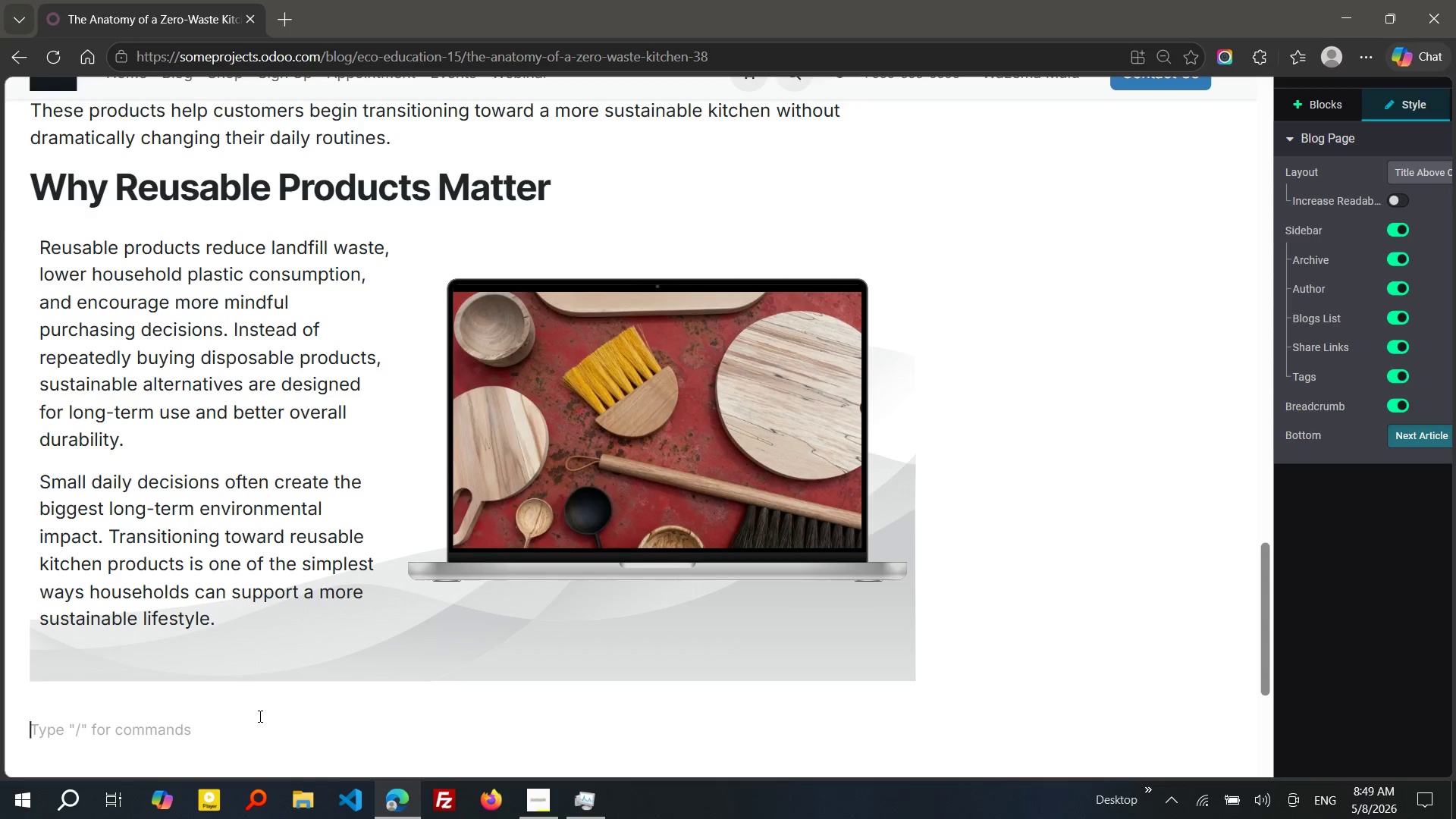 
wait(14.84)
 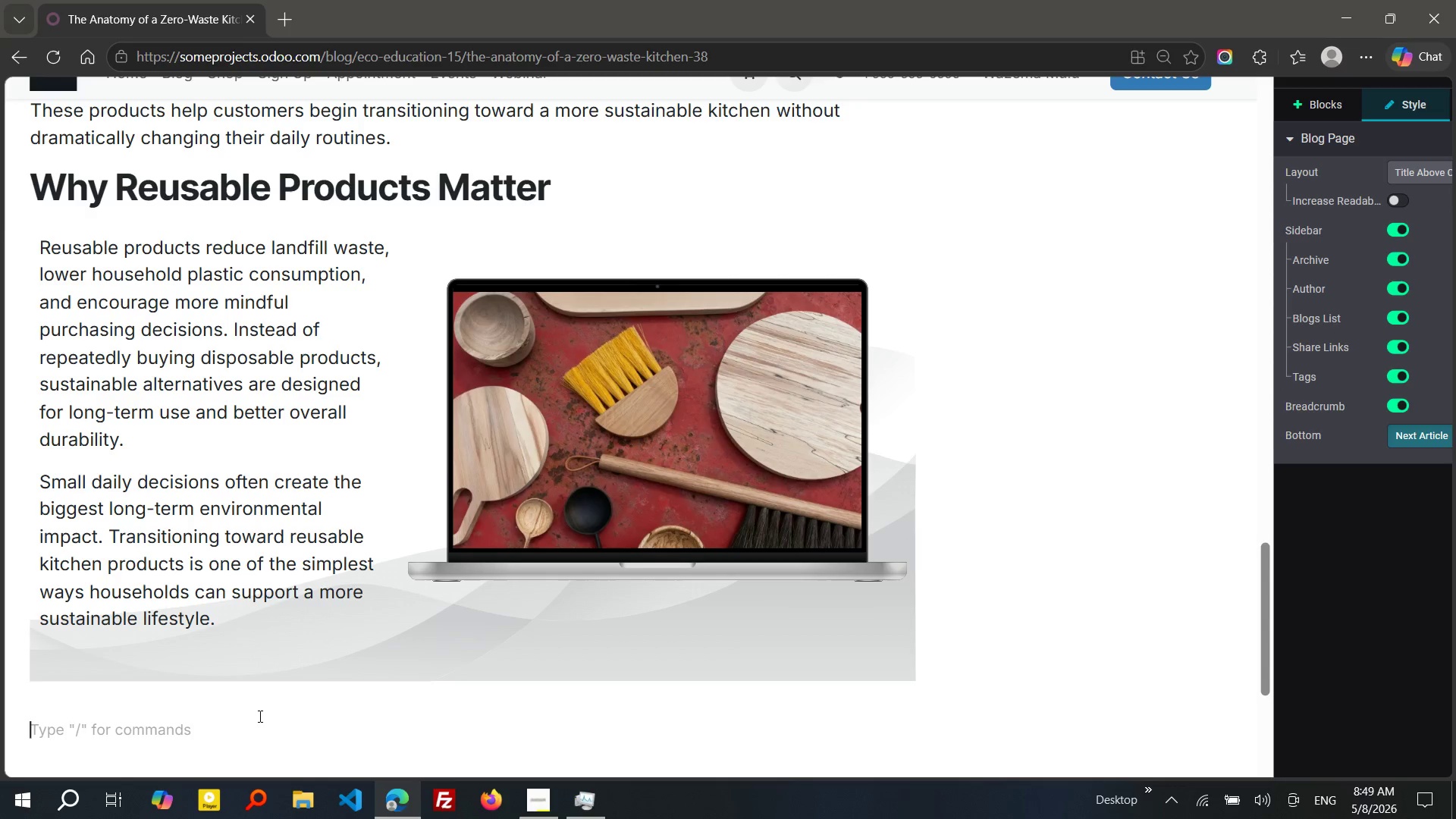 
left_click([1316, 101])
 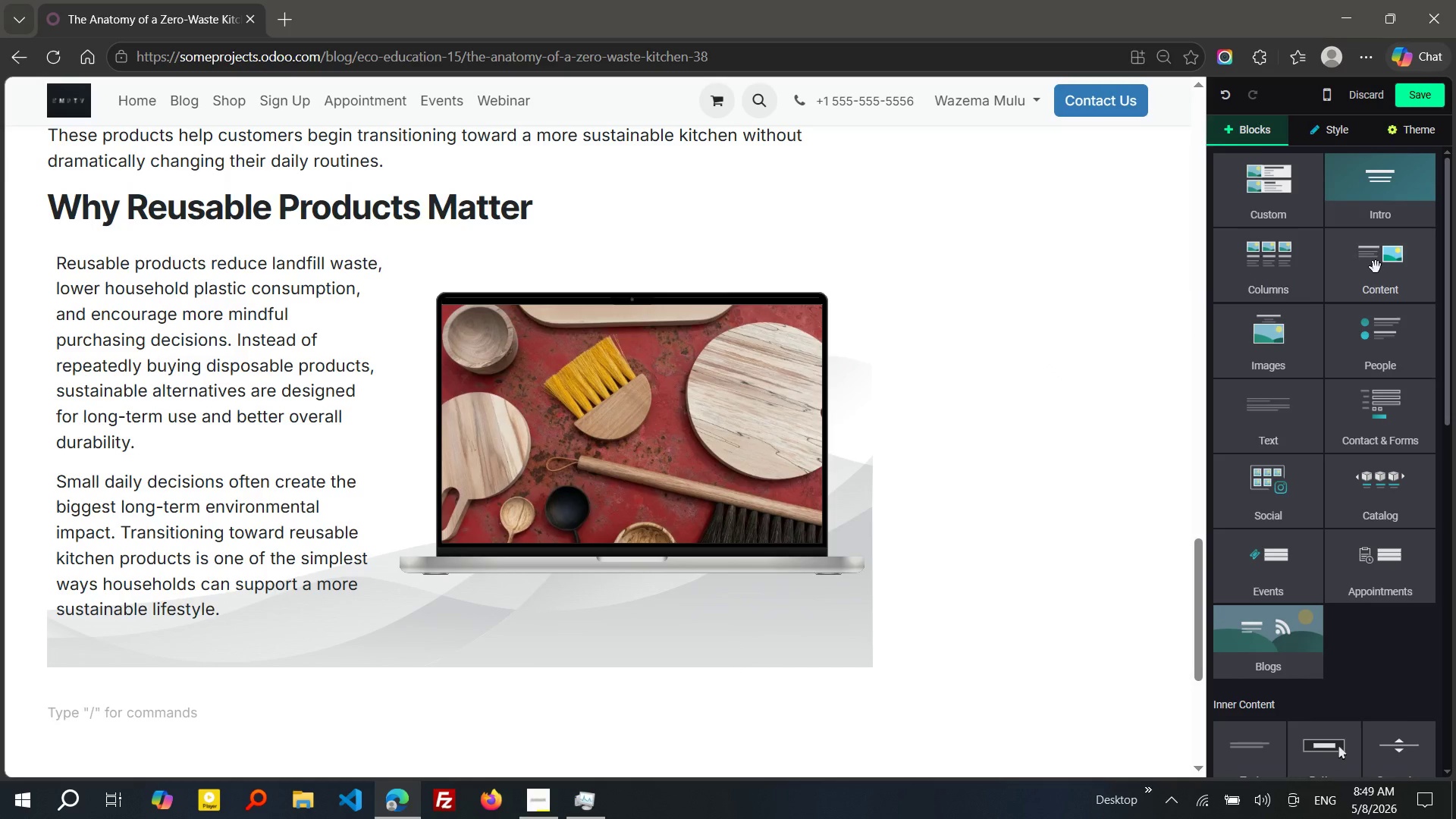 
wait(6.02)
 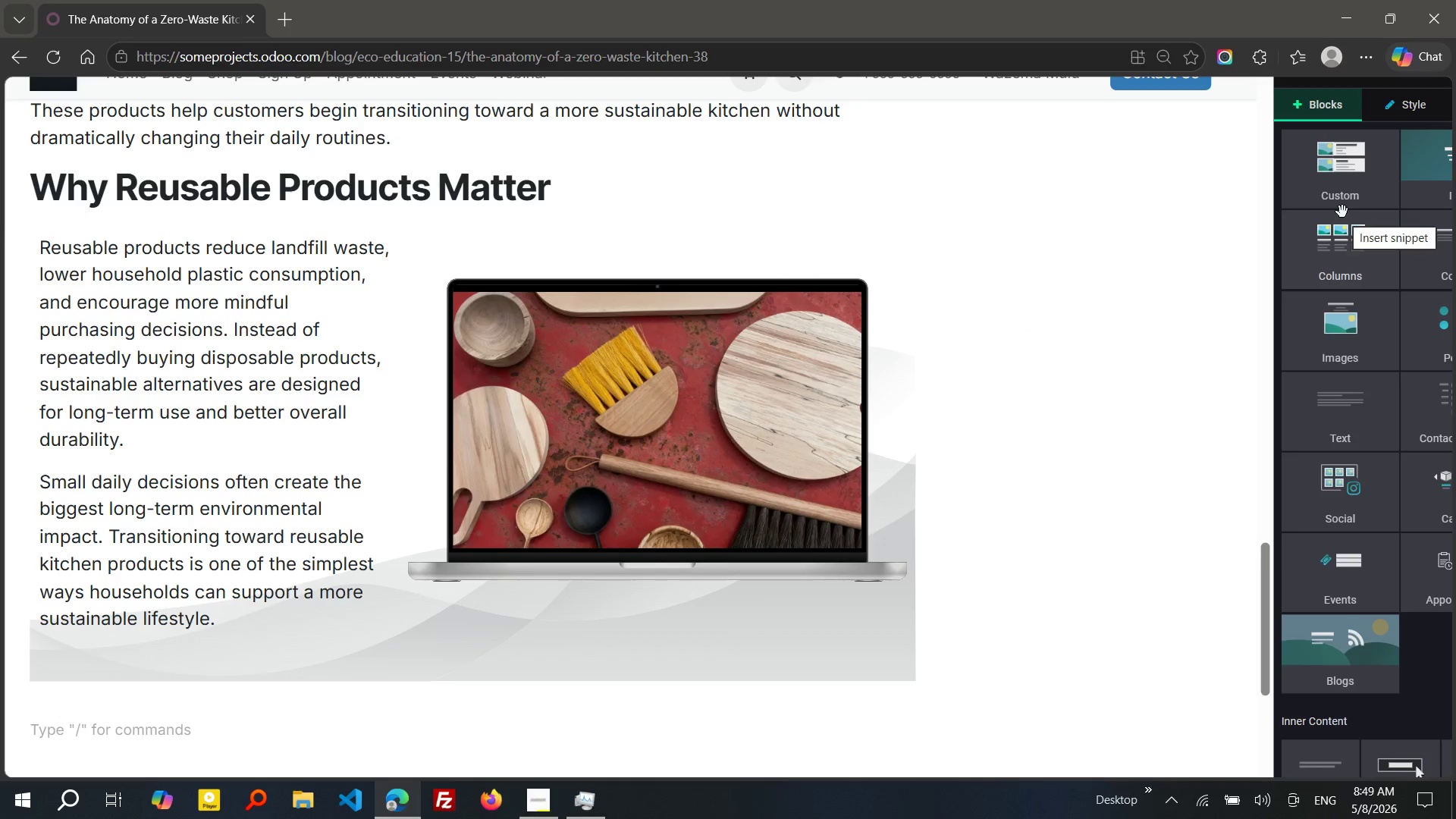 
left_click([1376, 267])
 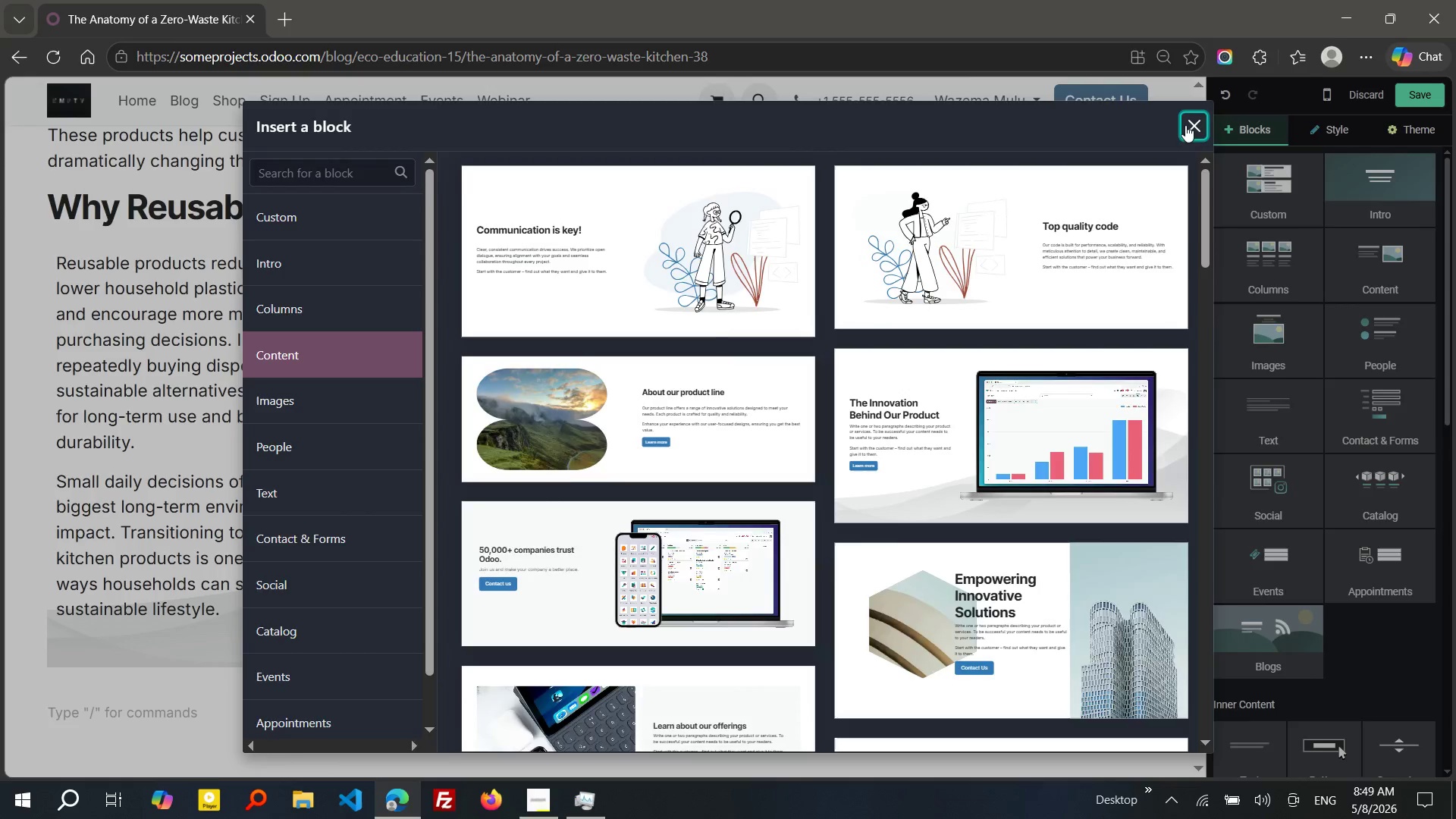 
left_click([1185, 125])
 